 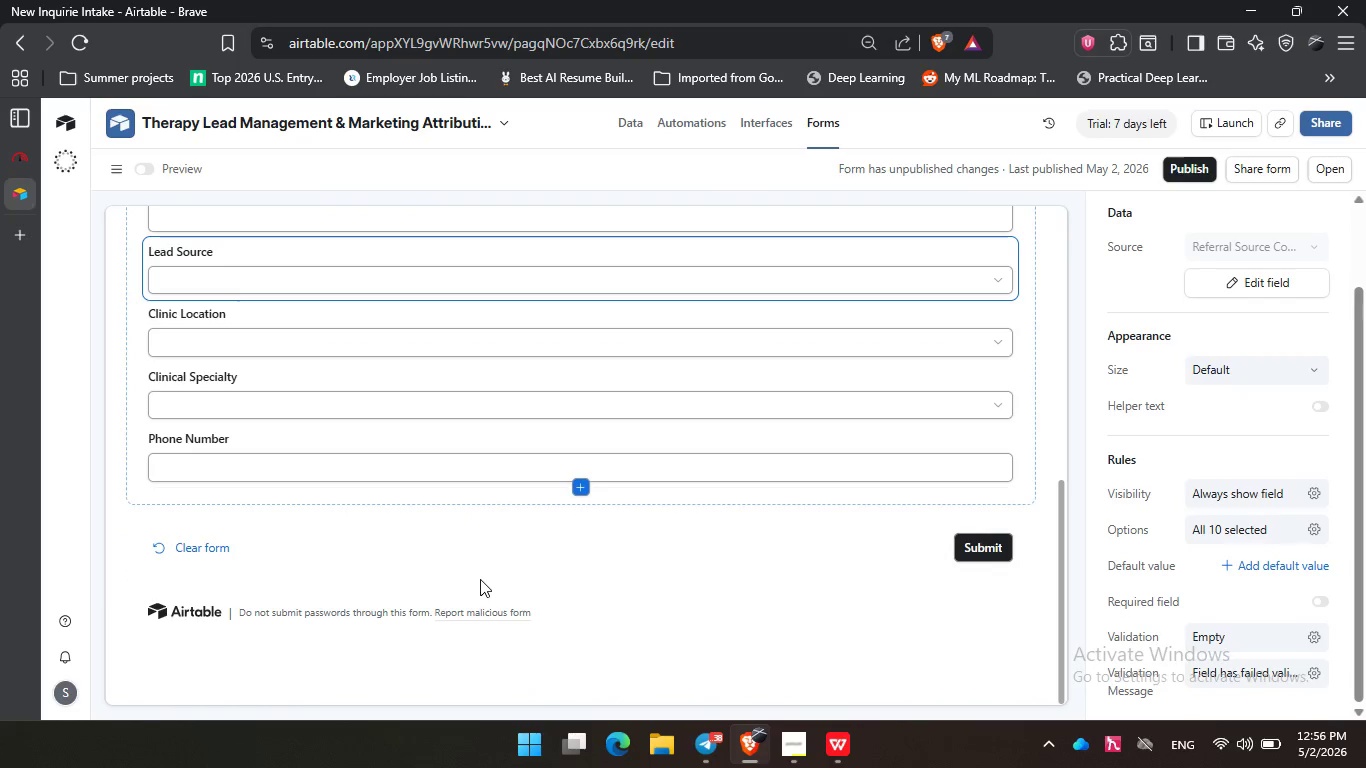 
double_click([784, 574])
 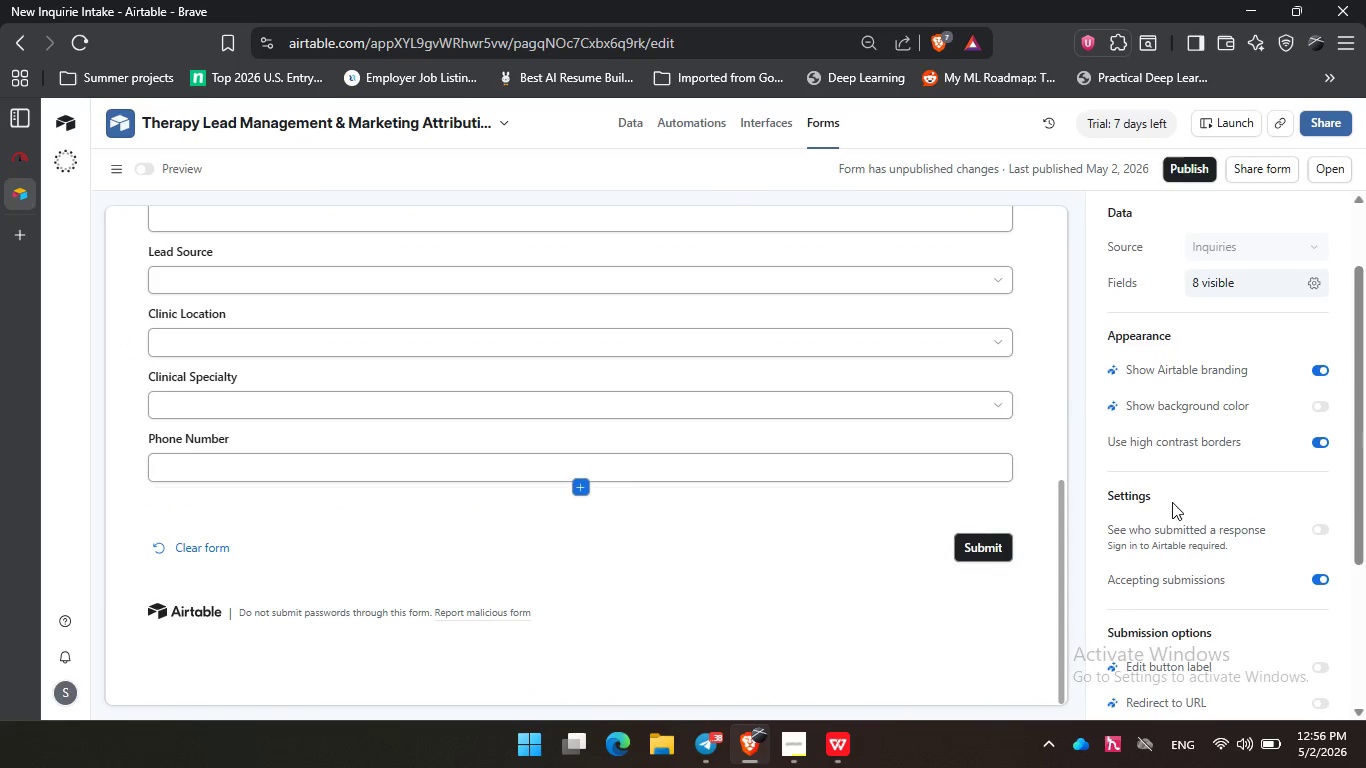 
scroll: coordinate [1172, 502], scroll_direction: down, amount: 3.0
 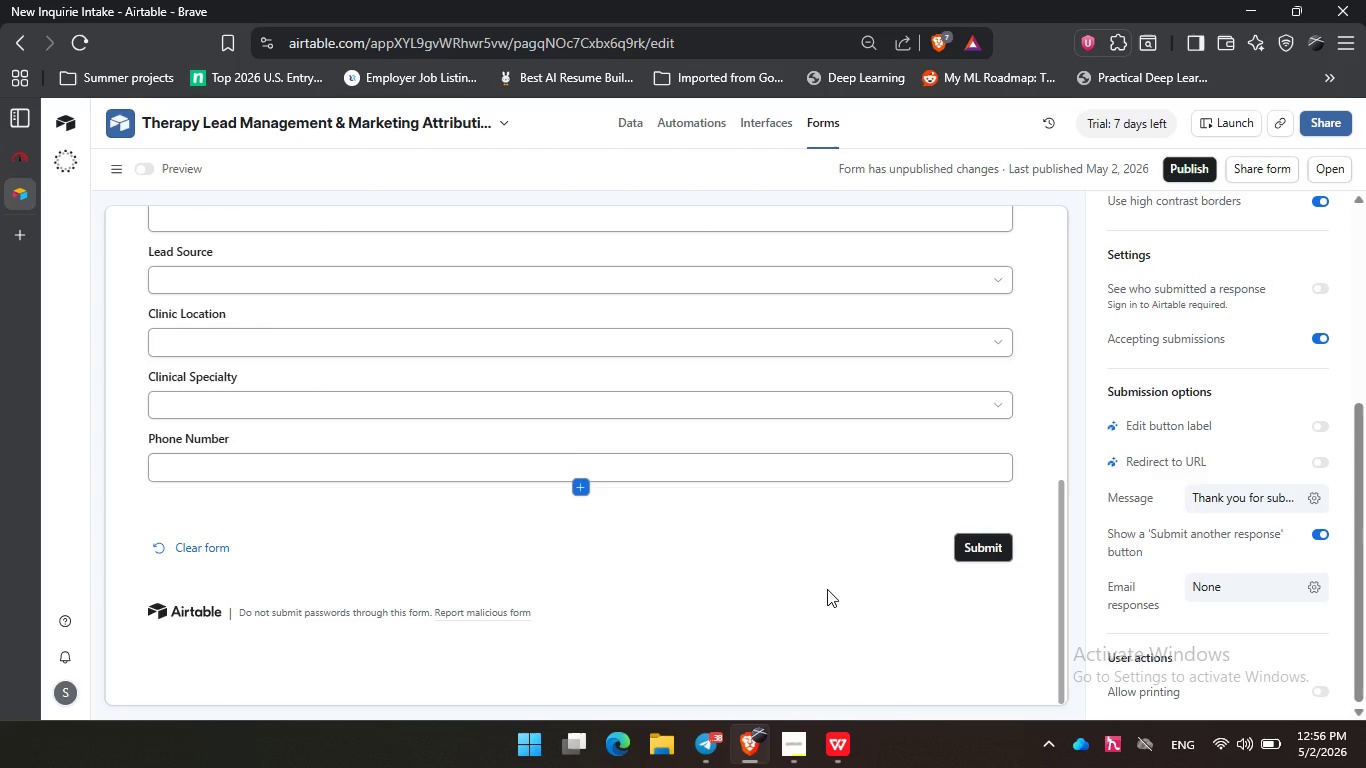 
wait(6.59)
 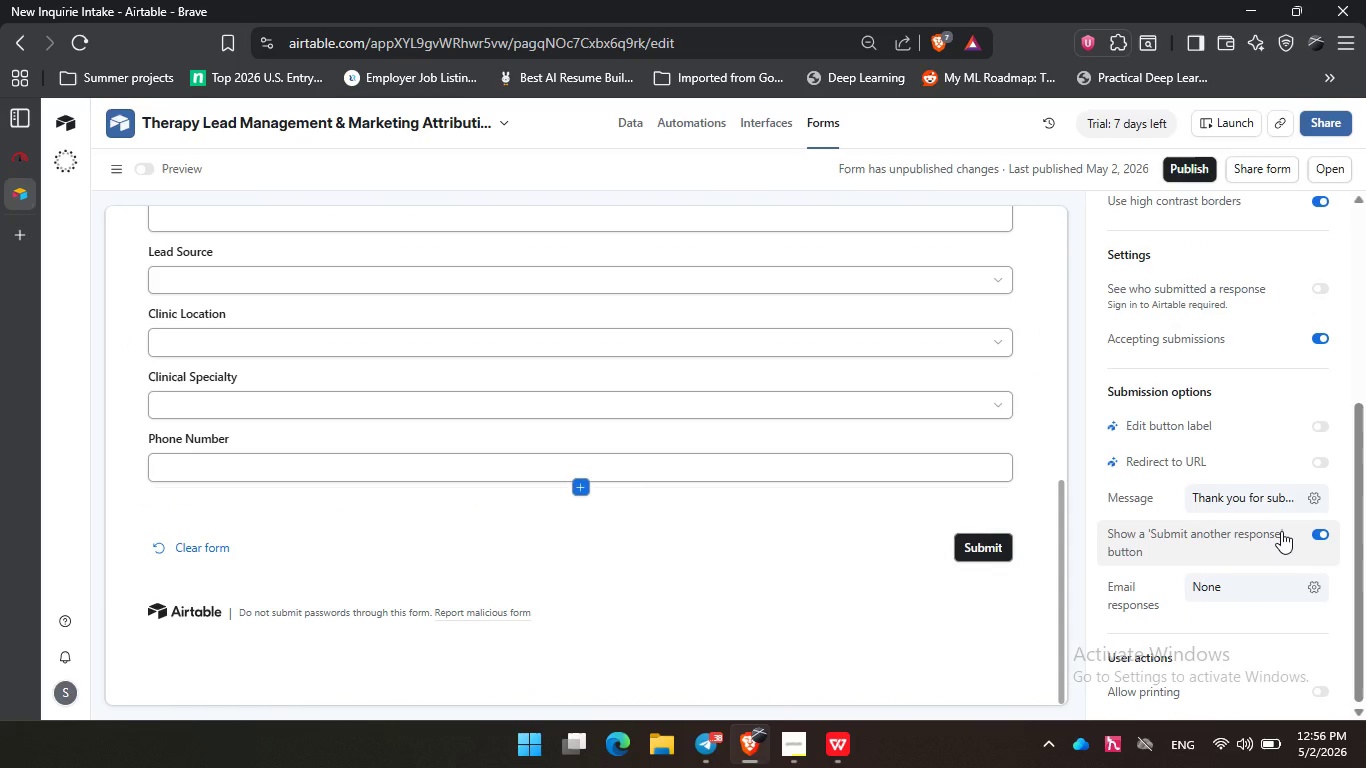 
scroll: coordinate [449, 383], scroll_direction: up, amount: 11.0
 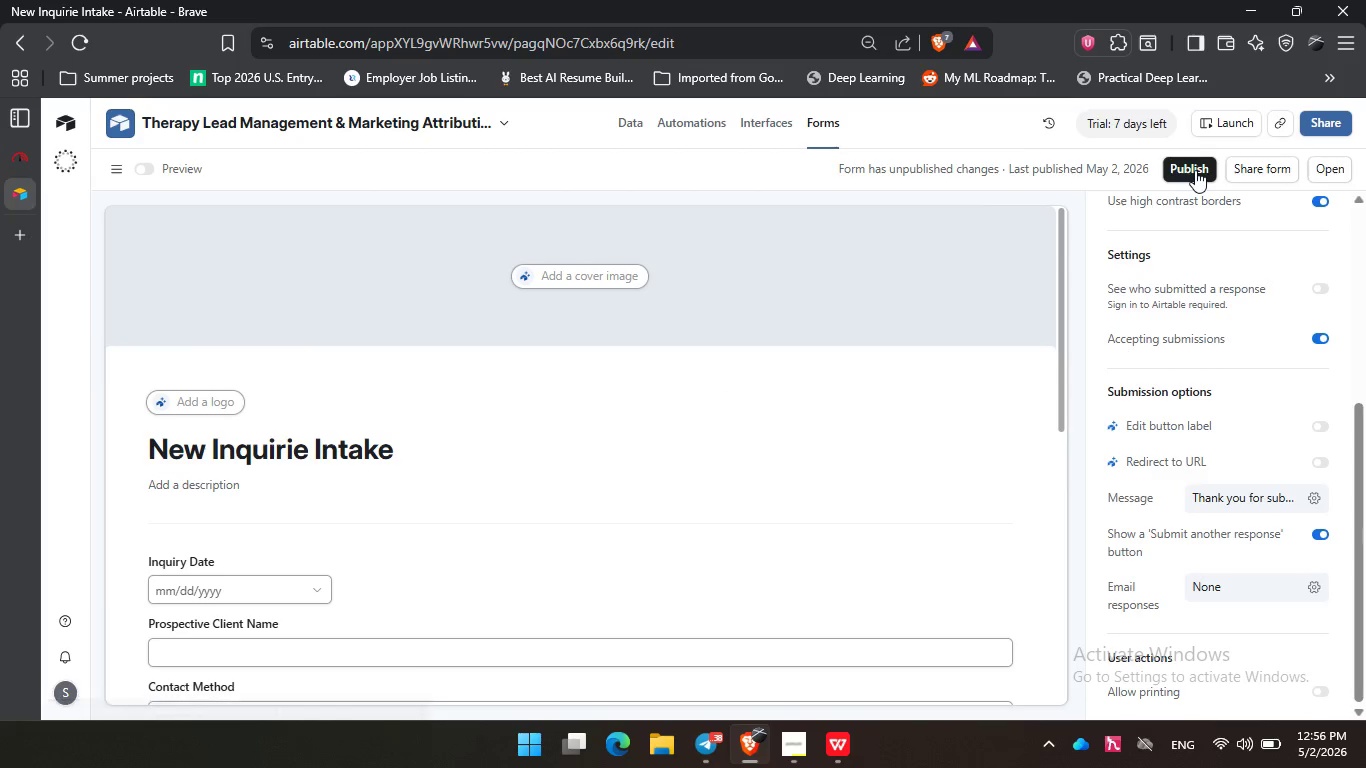 
scroll: coordinate [660, 410], scroll_direction: down, amount: 1.0
 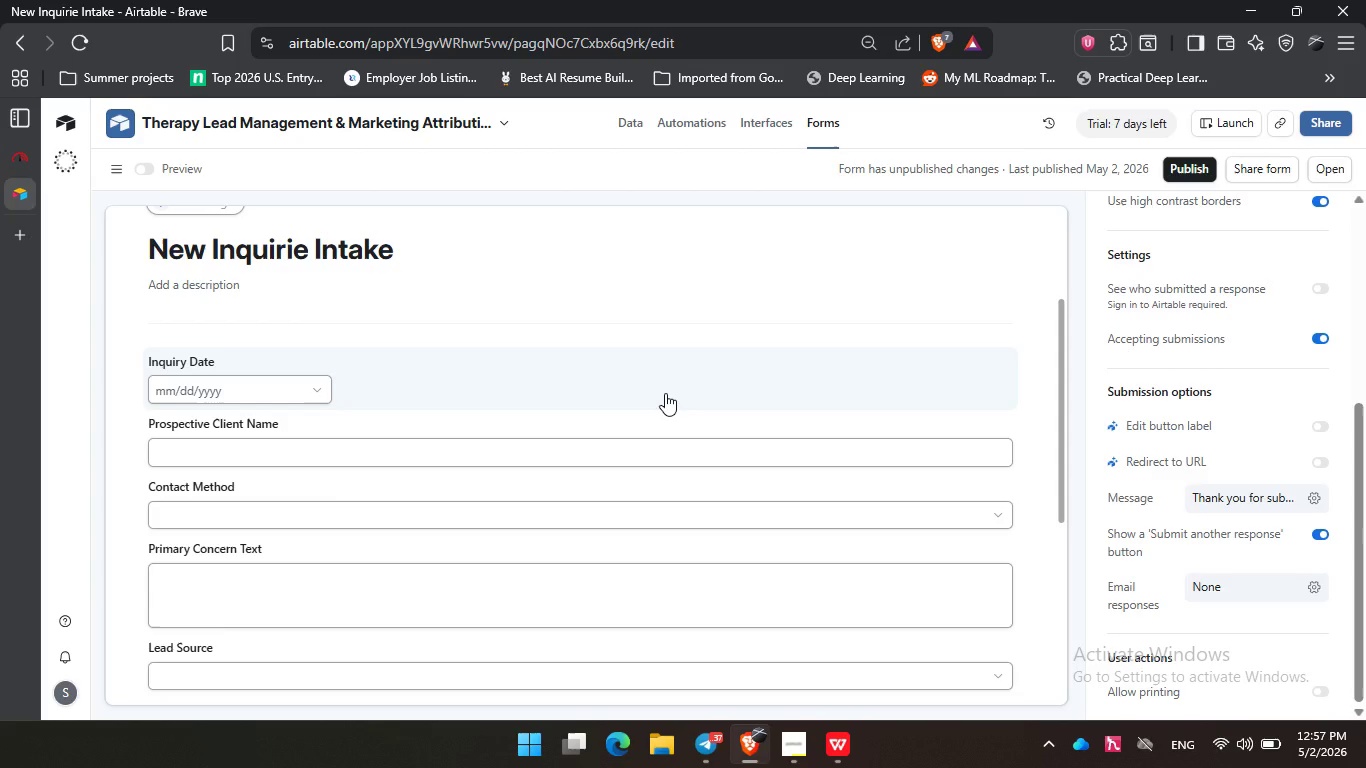 
wait(16.0)
 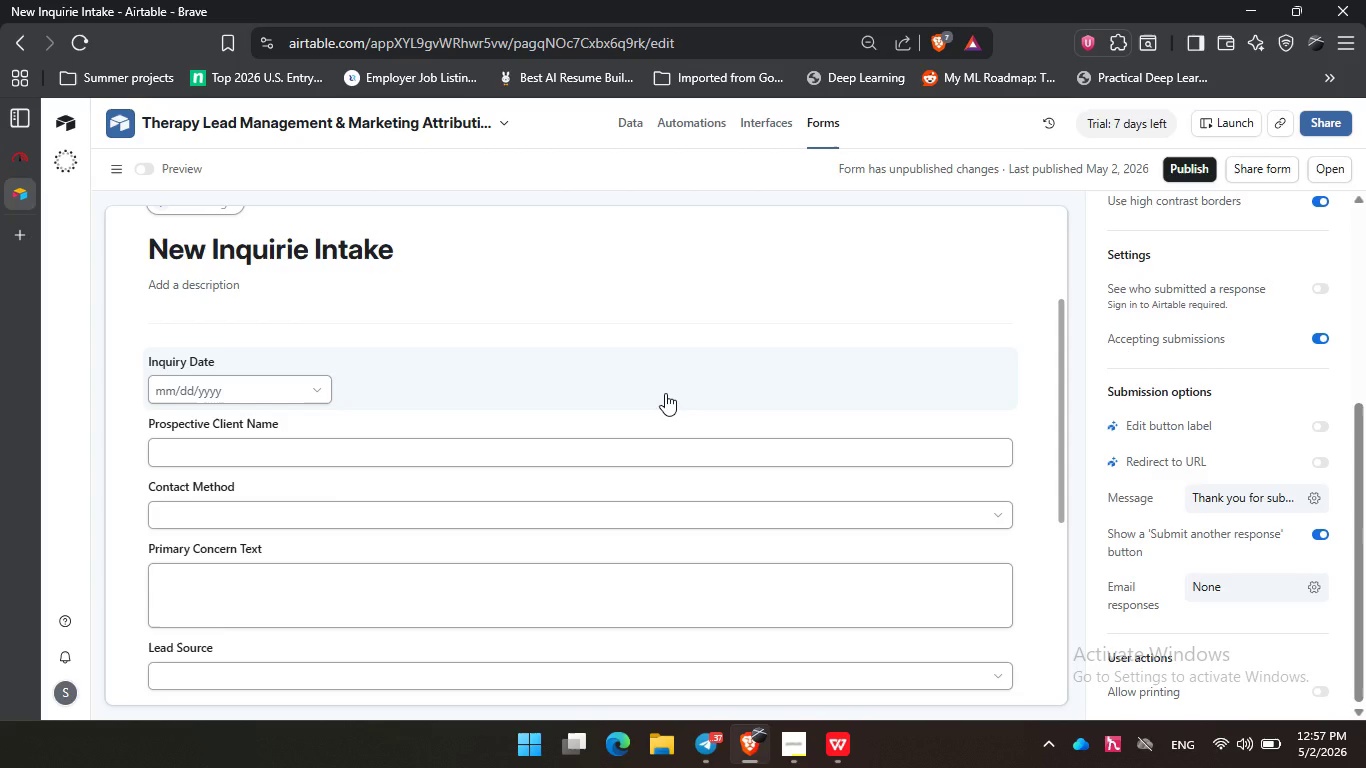 
left_click([634, 127])
 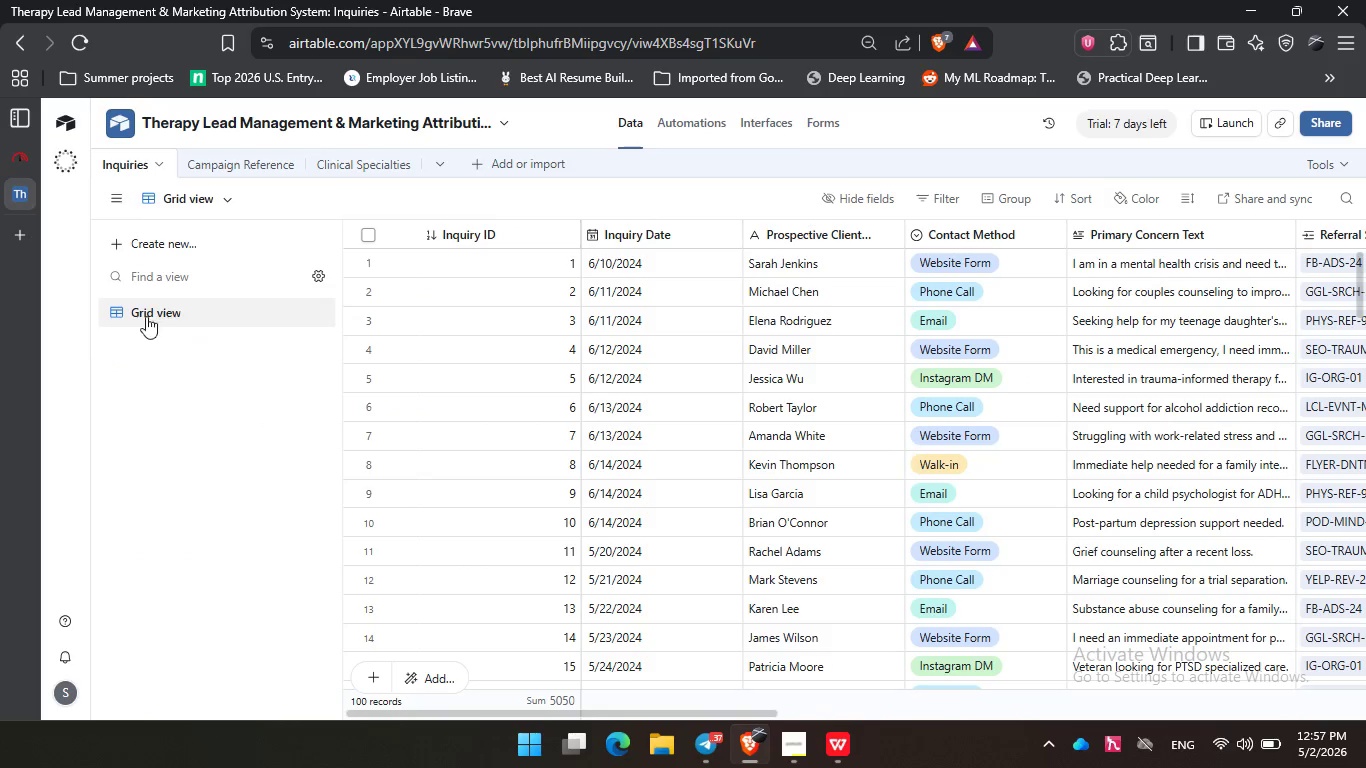 
left_click([178, 237])
 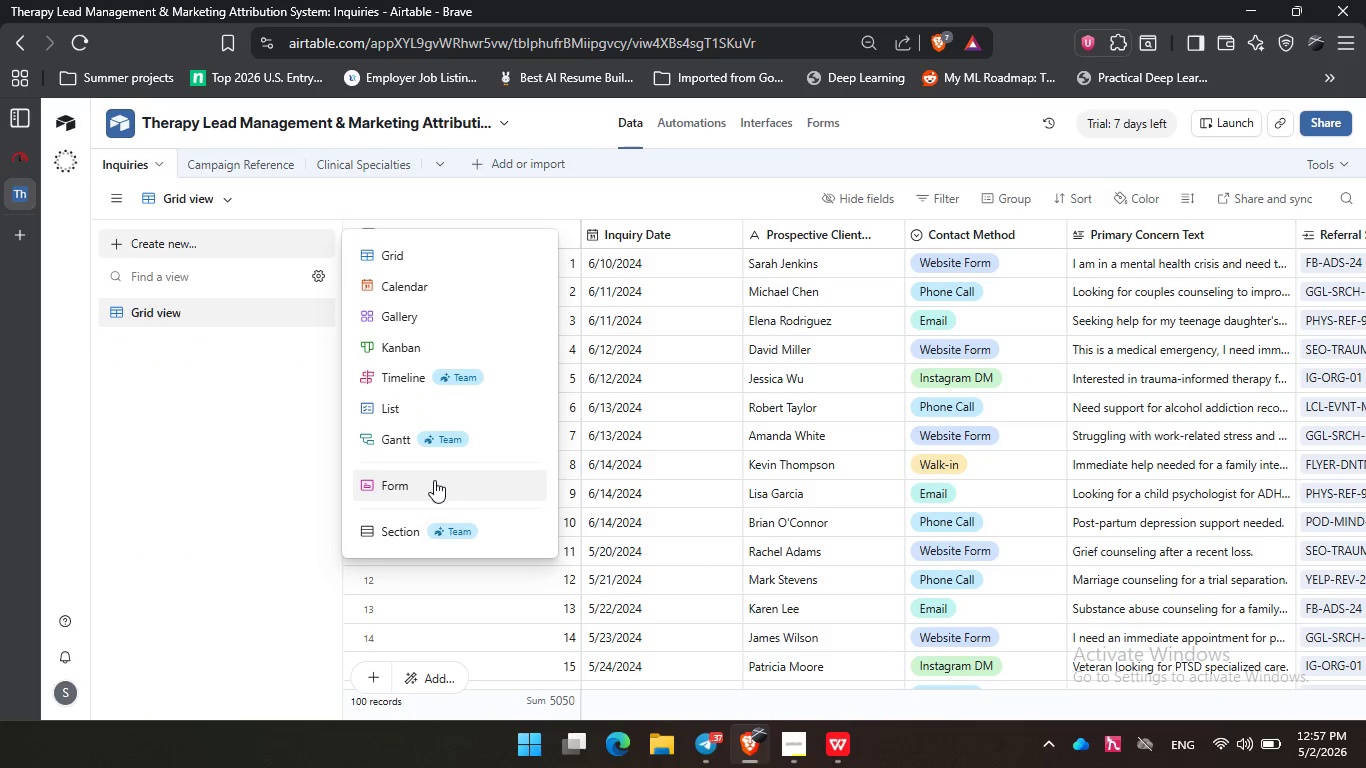 
left_click([434, 480])
 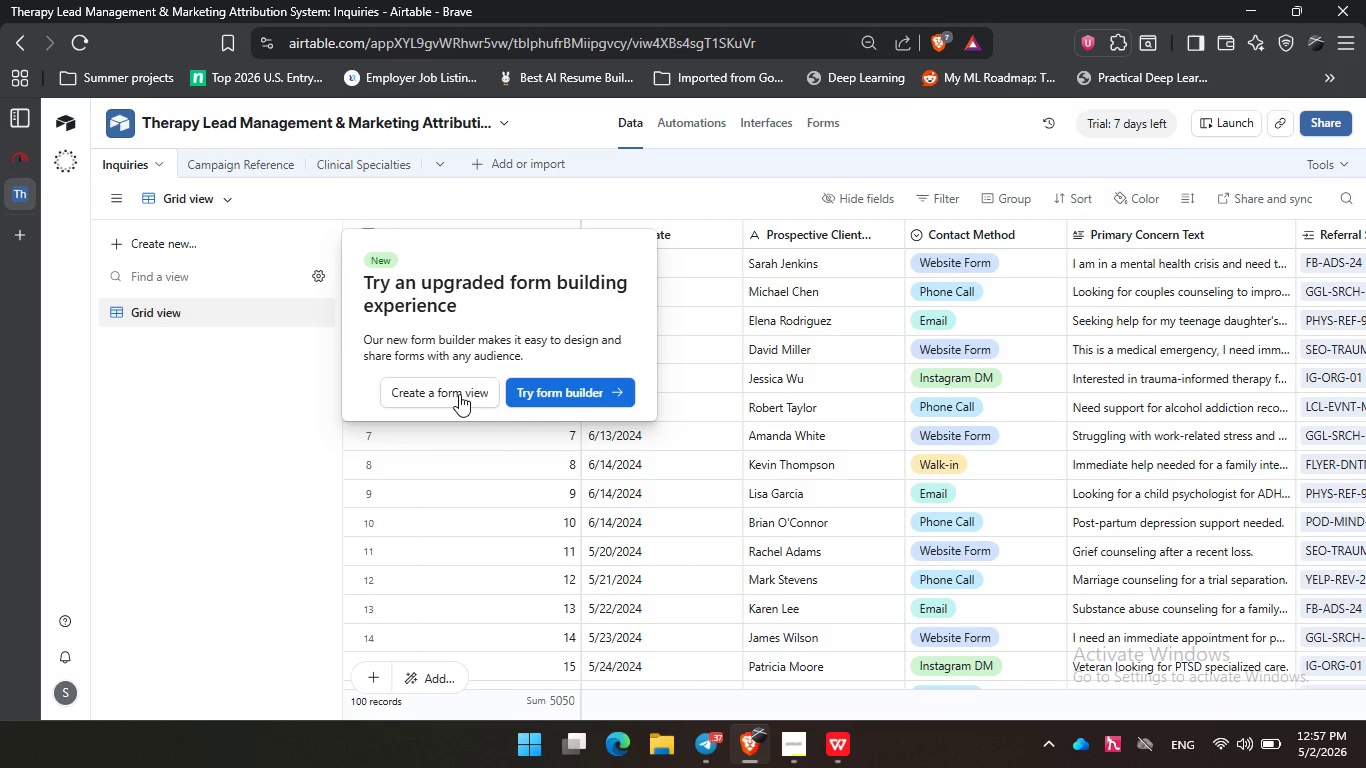 
left_click([459, 394])
 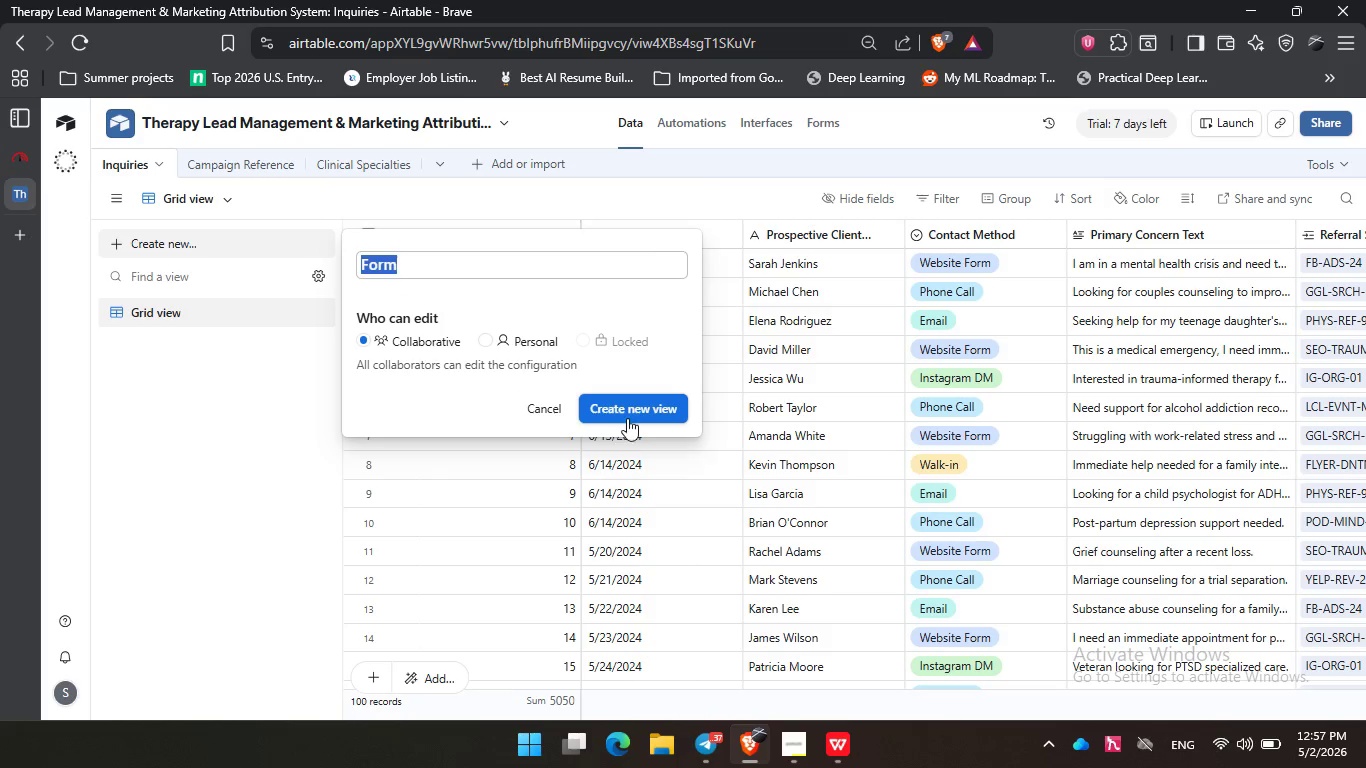 
left_click([628, 418])
 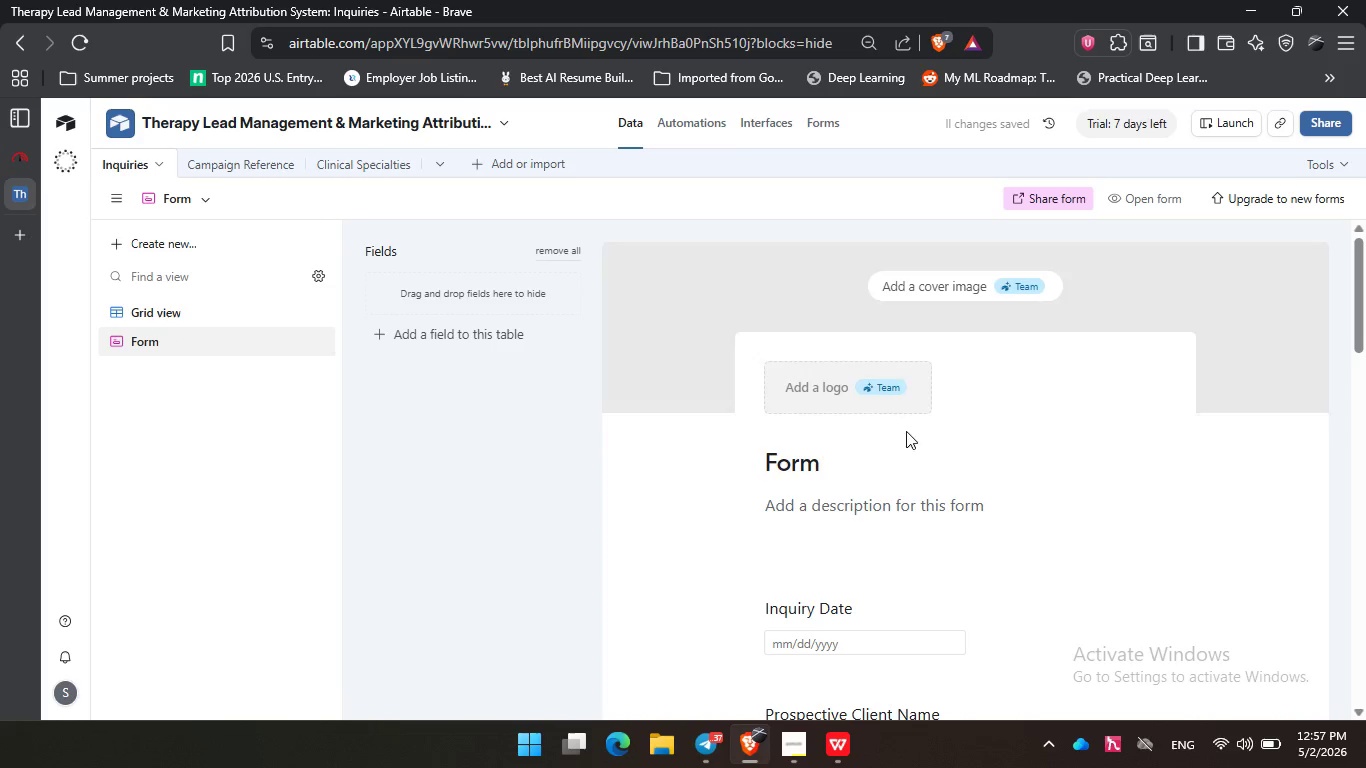 
scroll: coordinate [937, 453], scroll_direction: down, amount: 3.0
 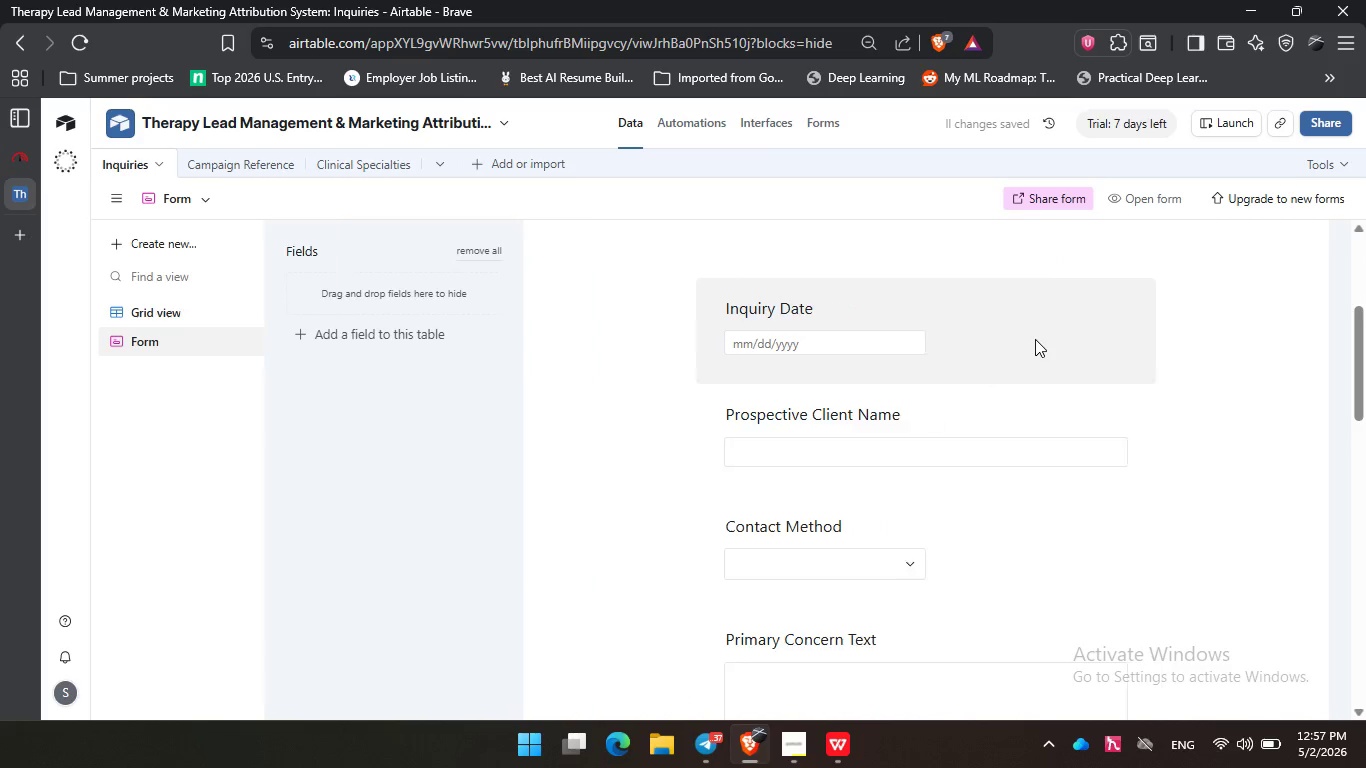 
left_click([1035, 339])
 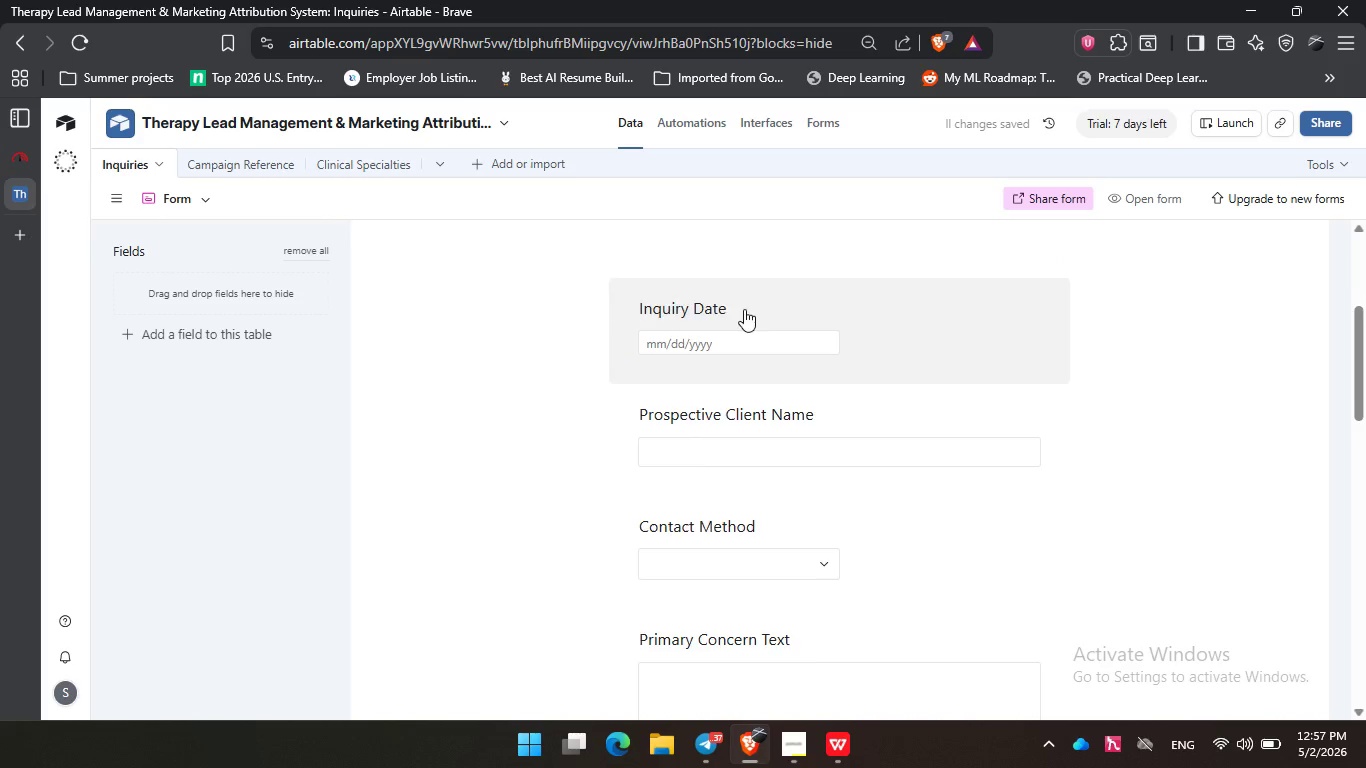 
left_click([744, 309])
 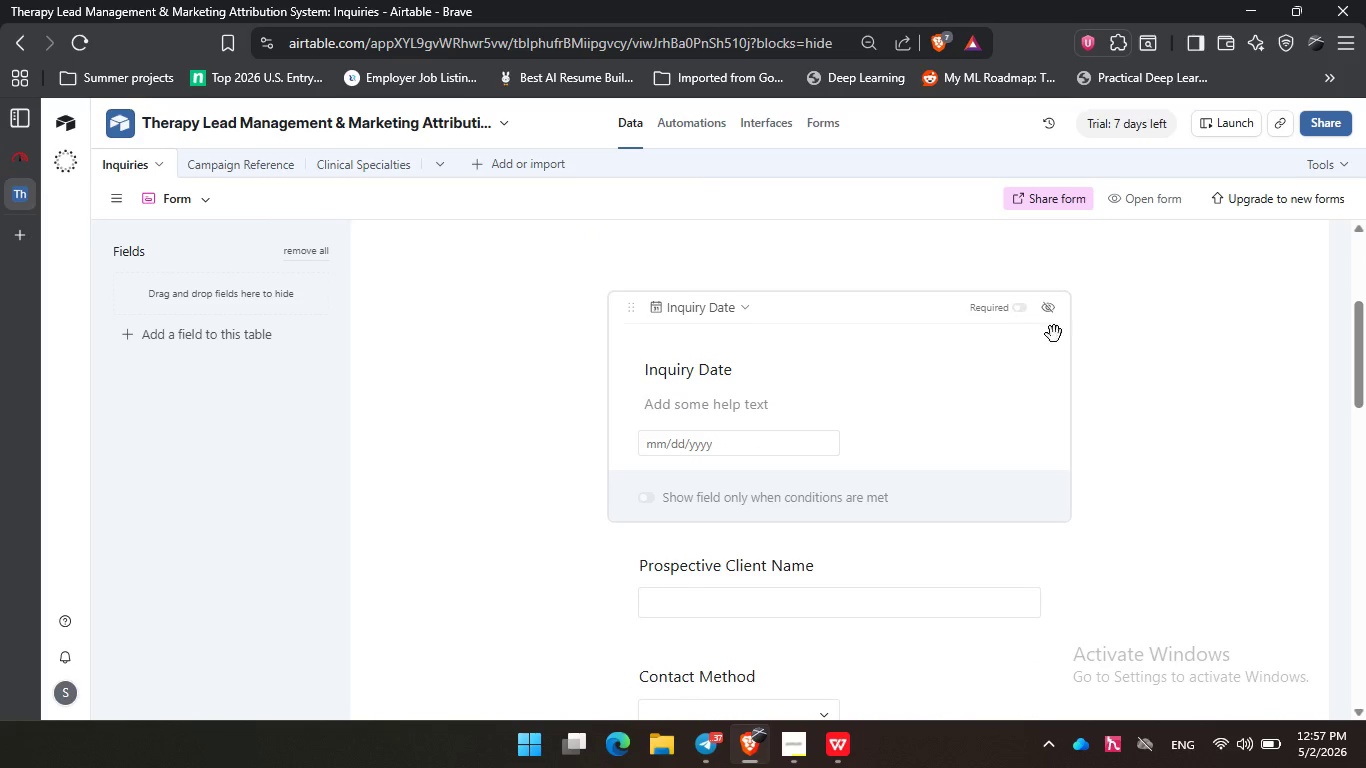 
left_click([1227, 387])
 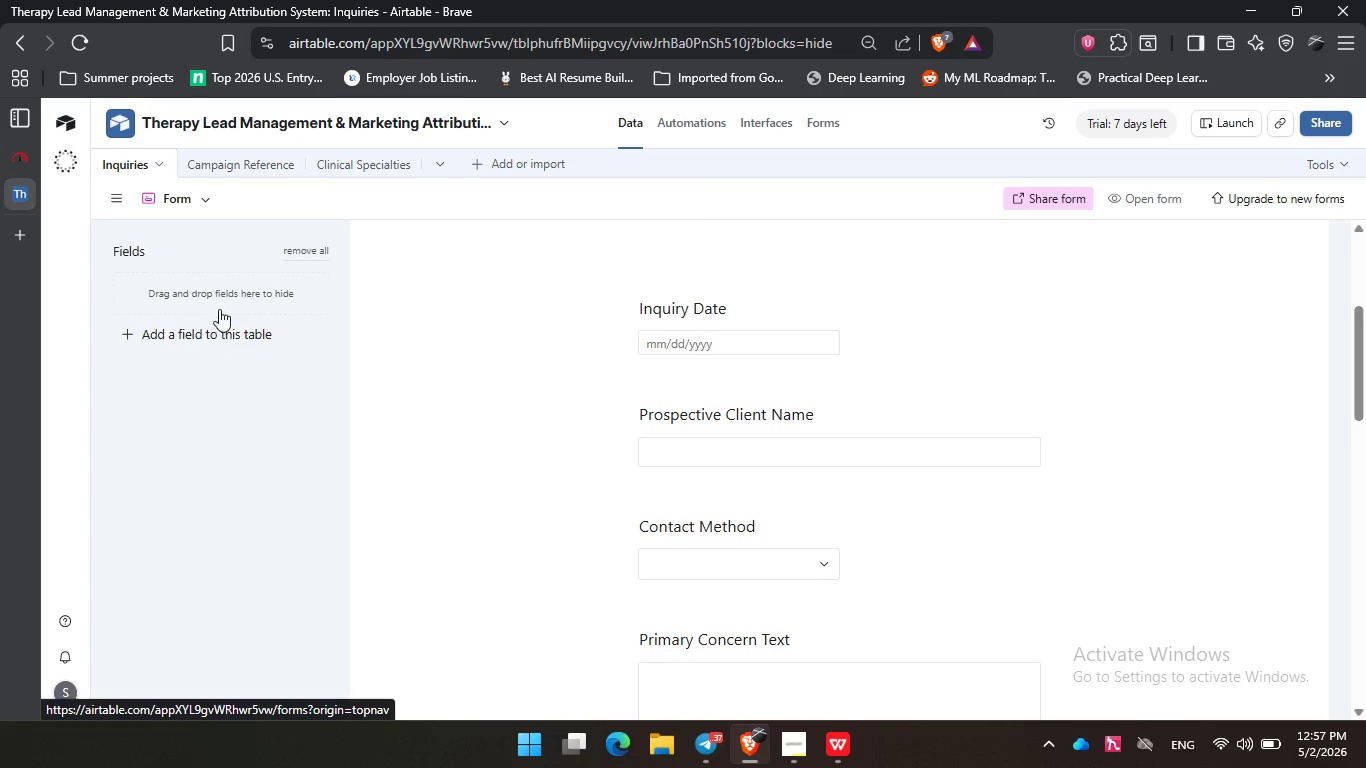 
left_click([819, 116])
 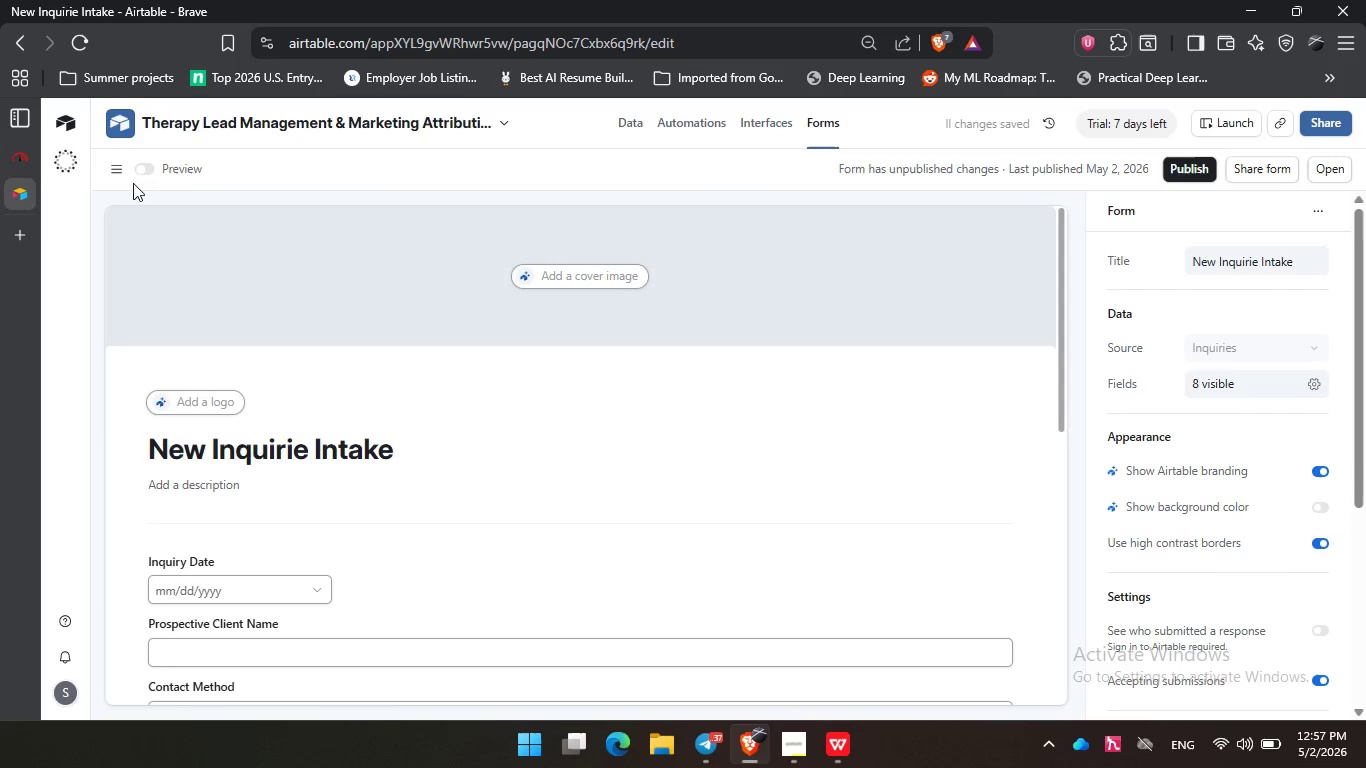 
left_click([114, 161])
 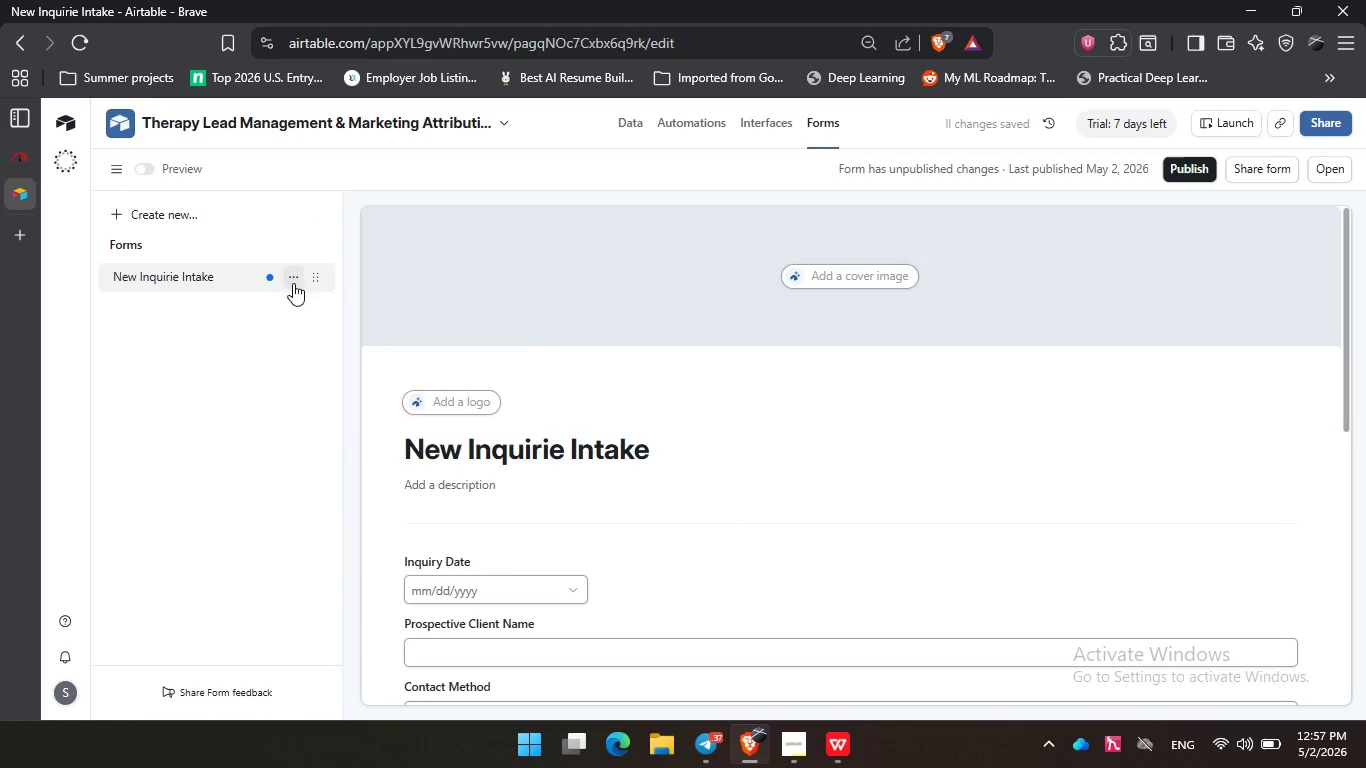 
left_click([293, 283])
 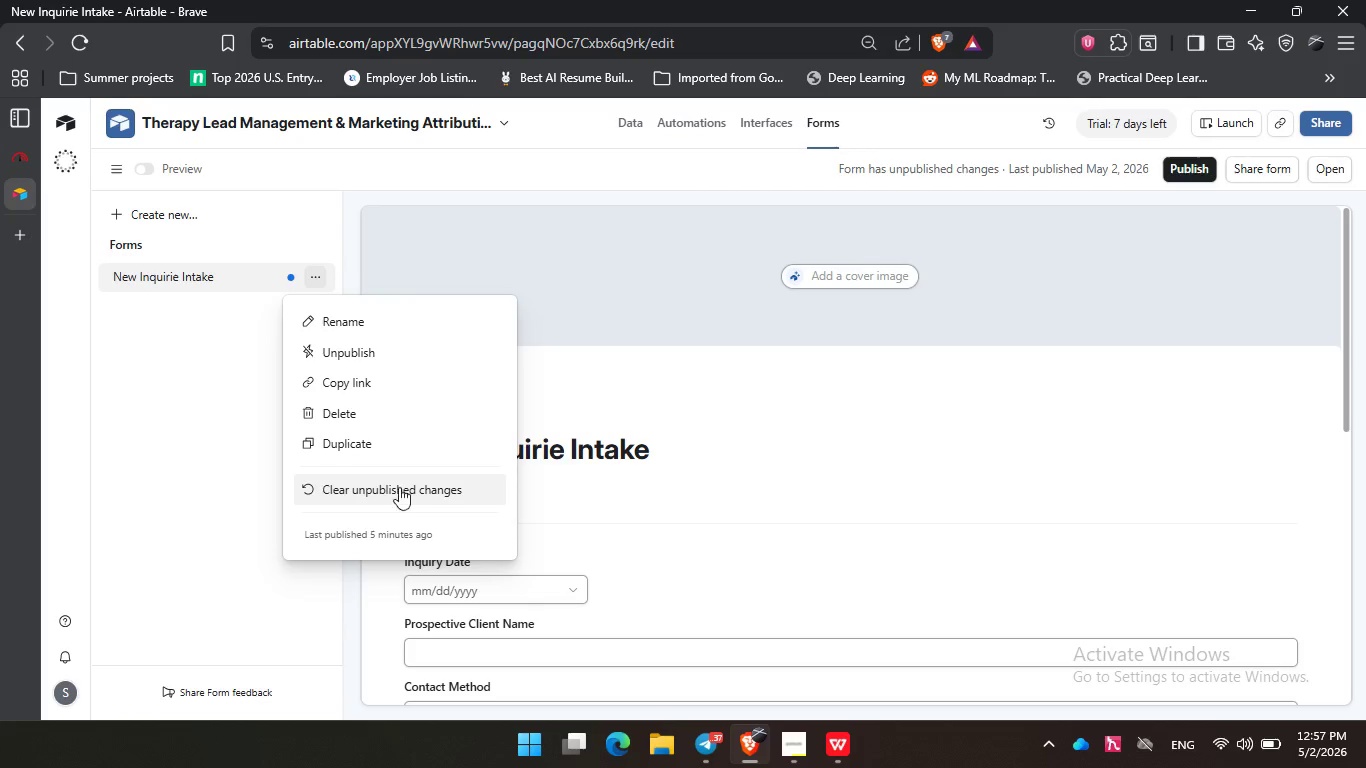 
left_click([377, 418])
 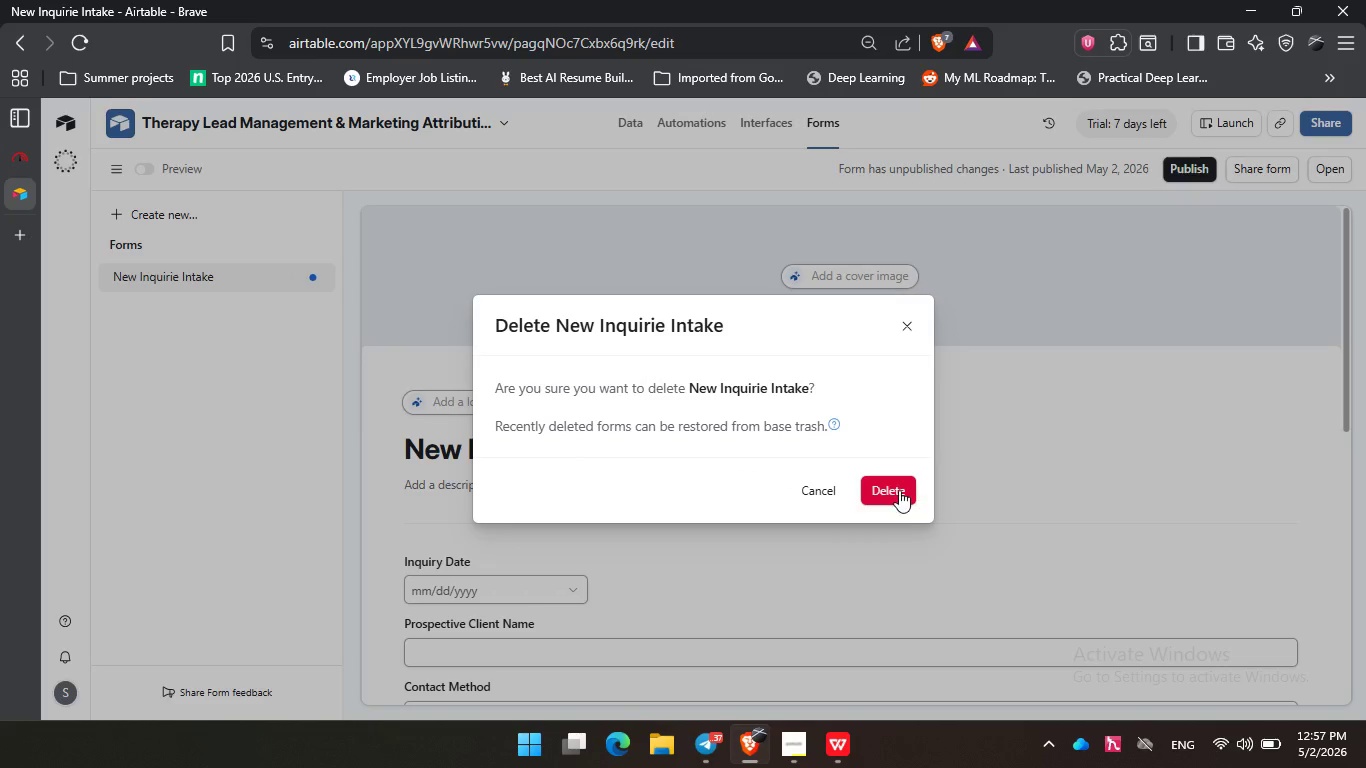 
double_click([897, 489])
 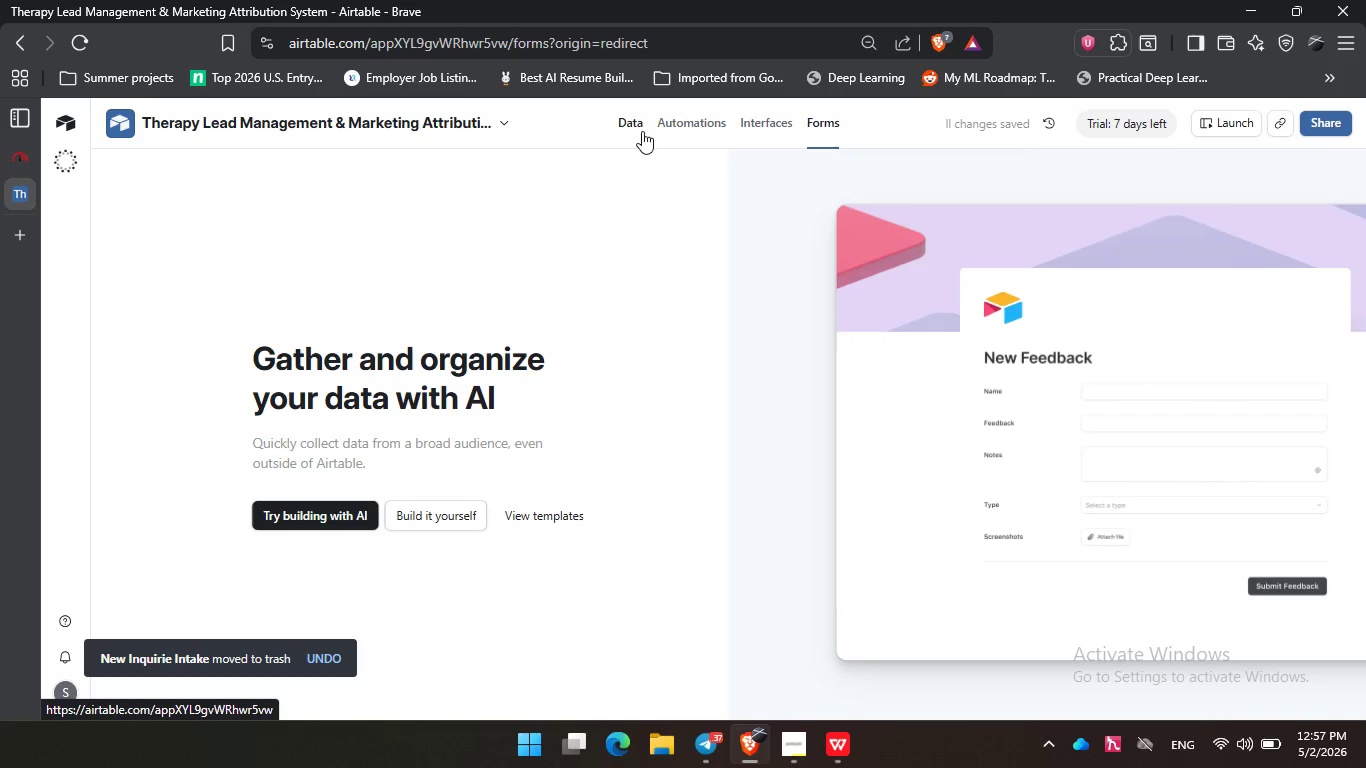 
left_click([642, 132])
 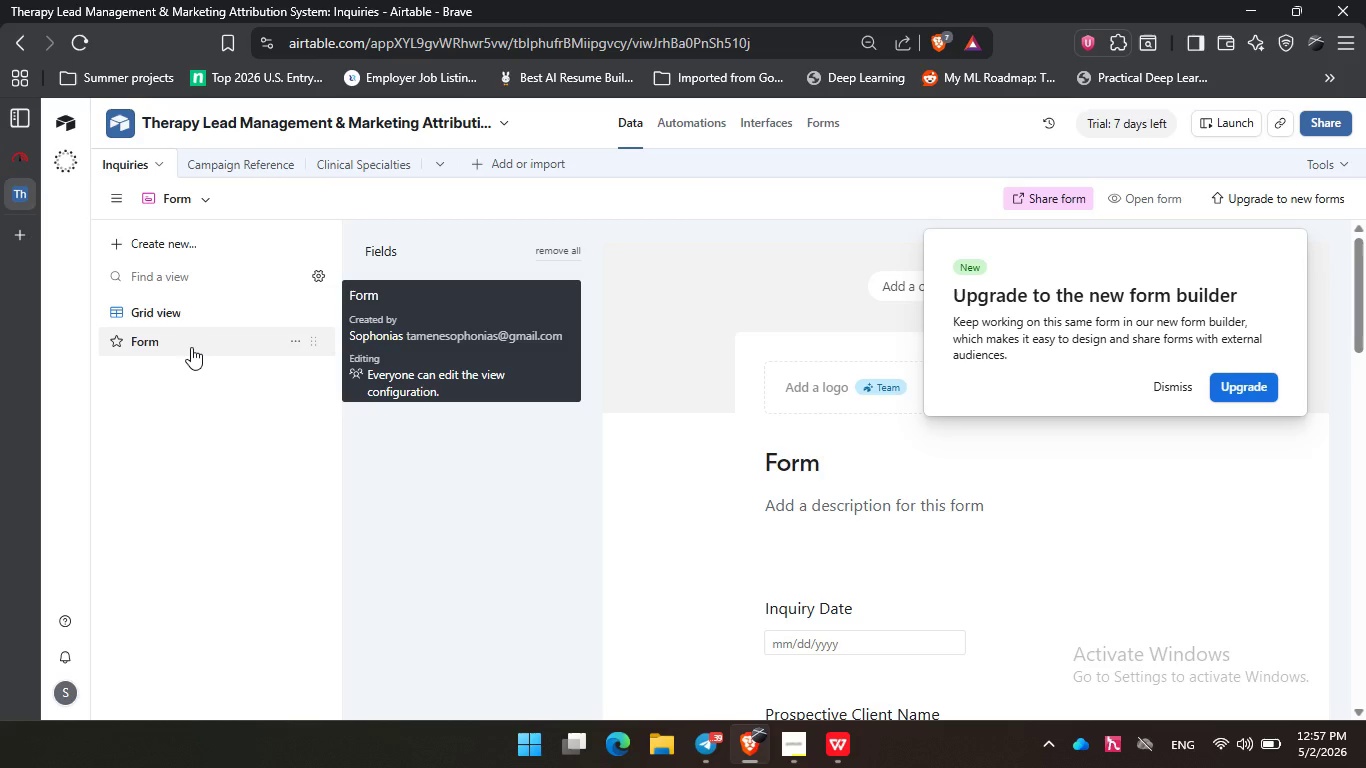 
wait(13.51)
 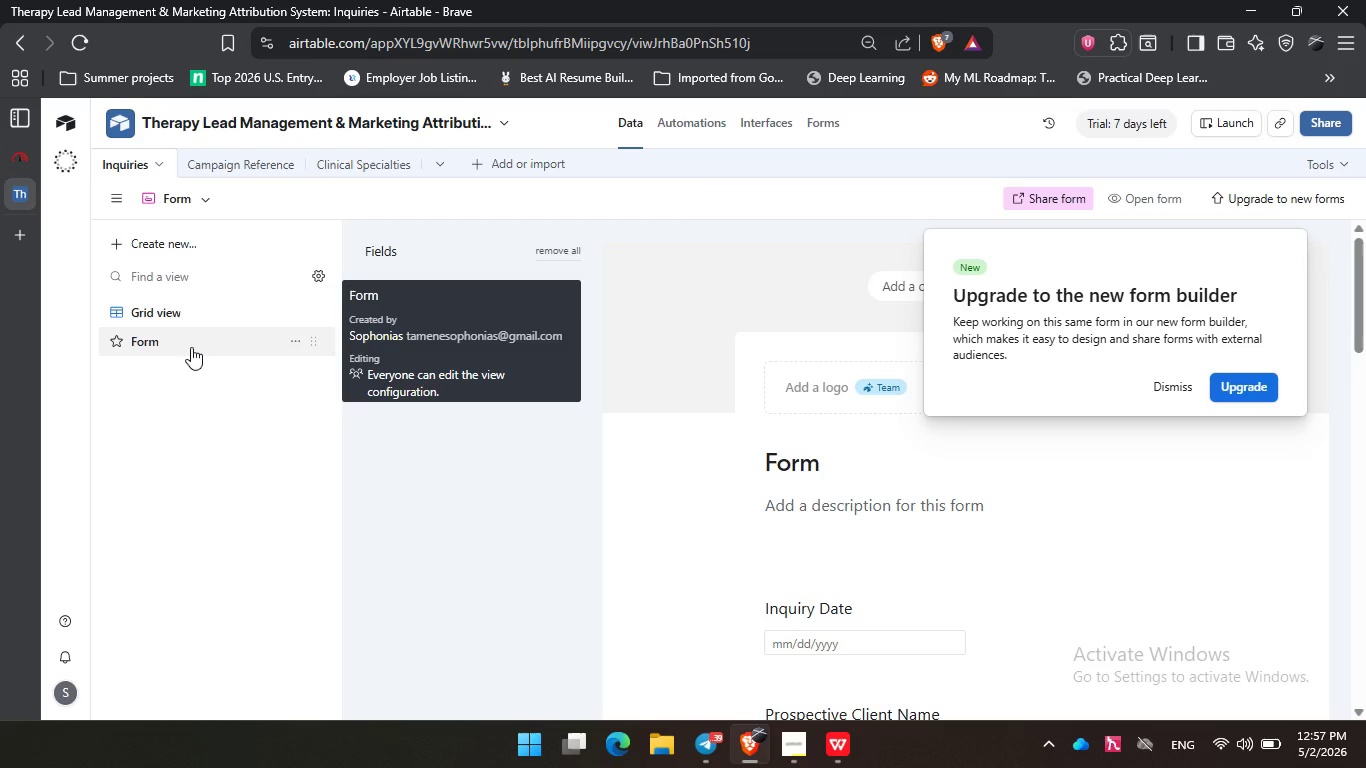 
double_click([177, 339])
 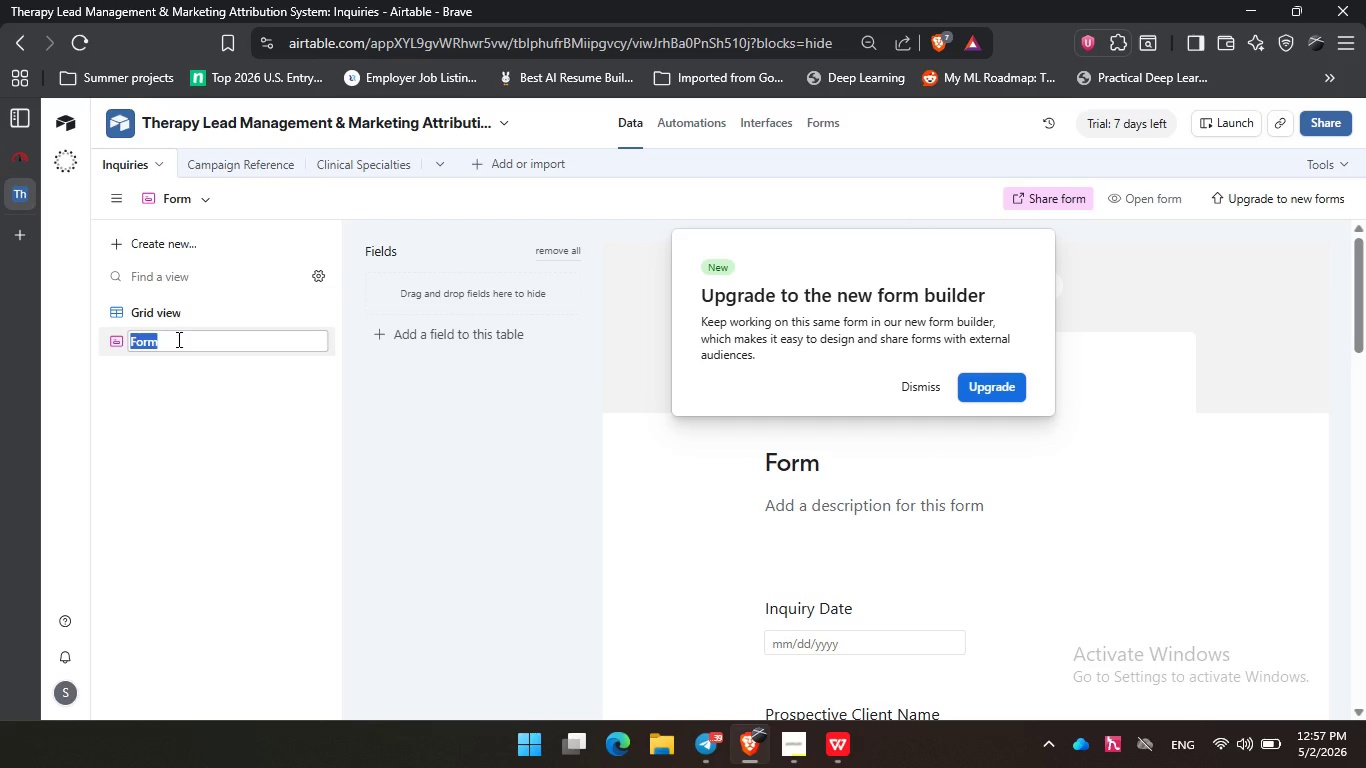 
type(New Inquiry Intake)
 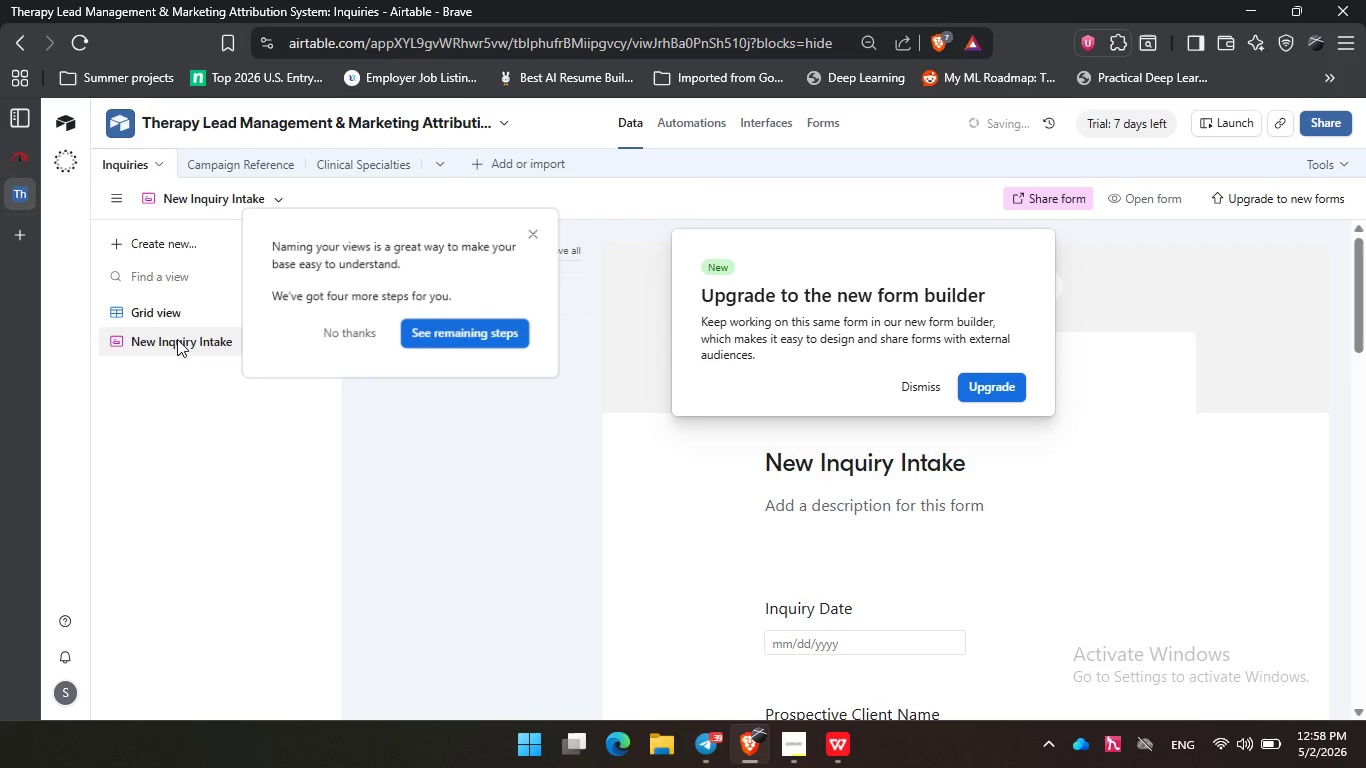 
 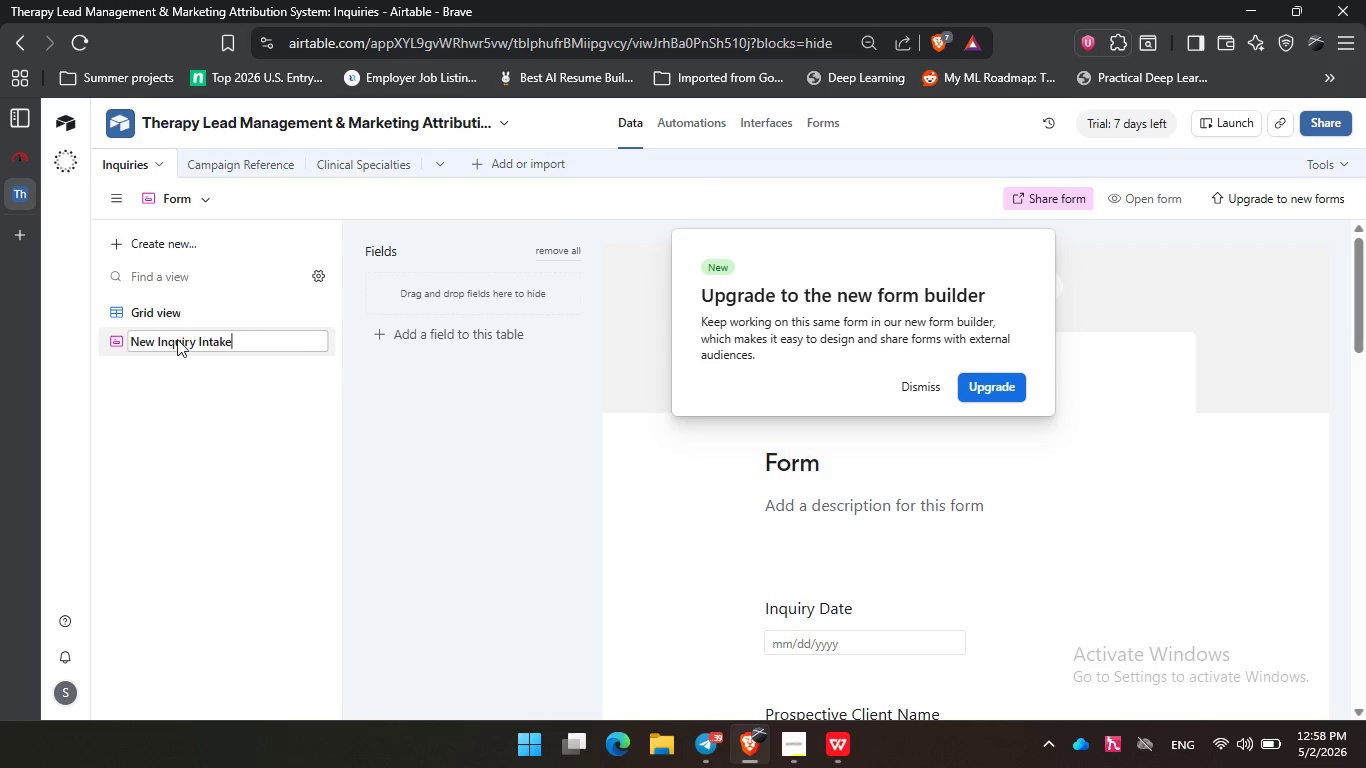 
key(Enter)
 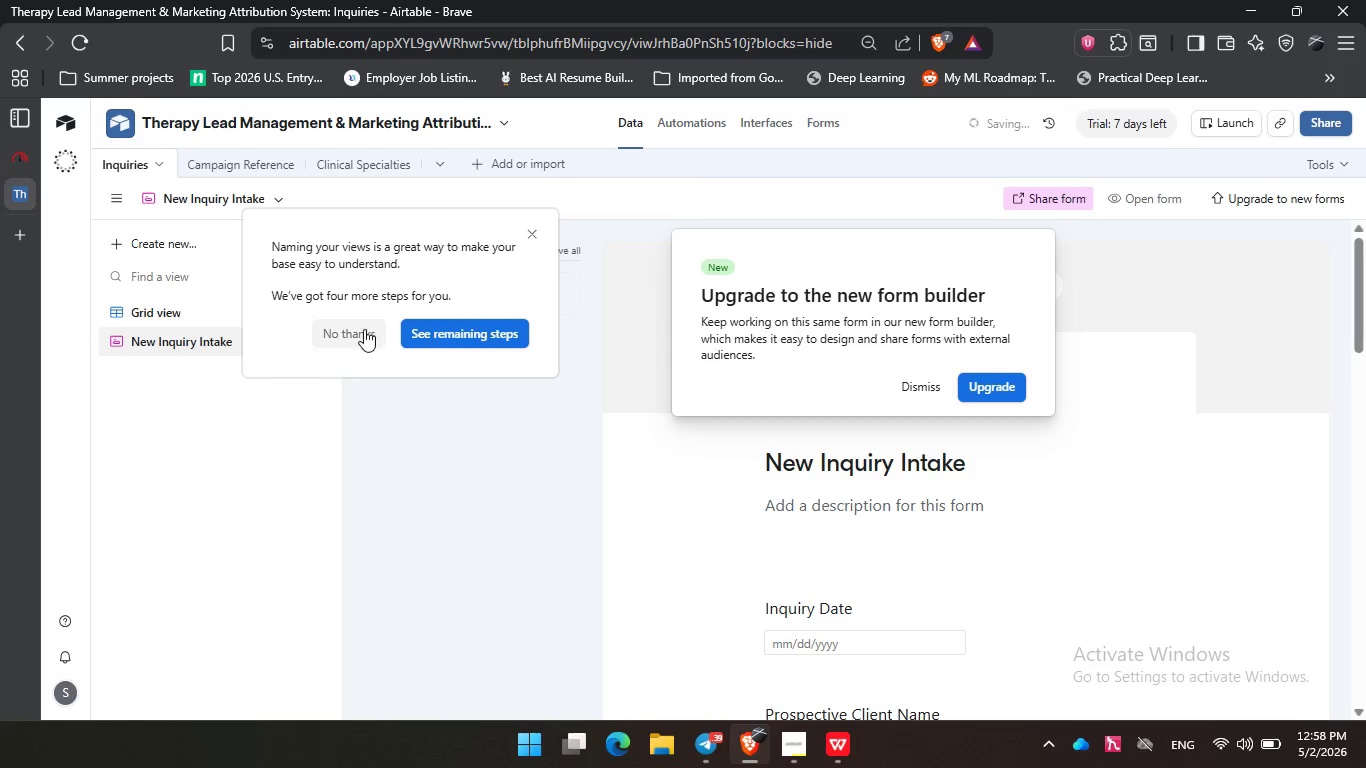 
left_click([364, 329])
 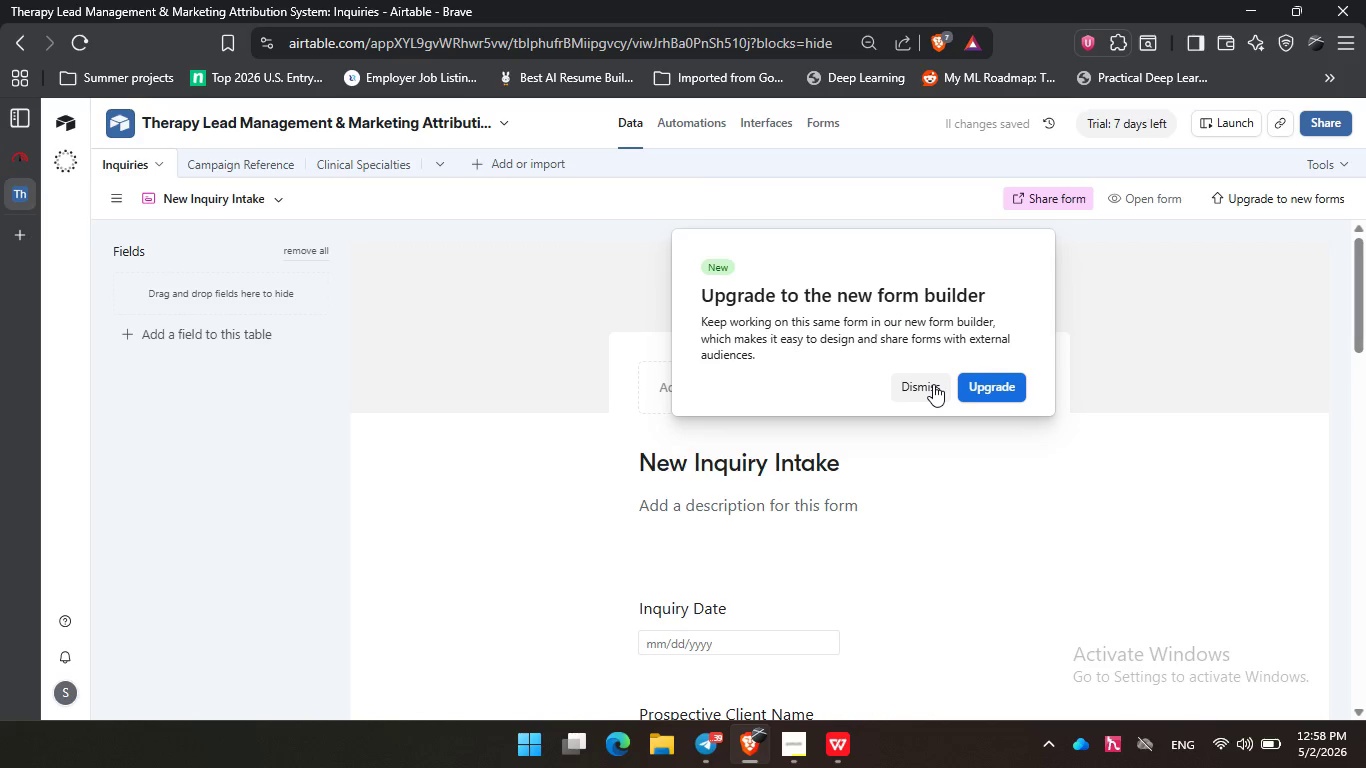 
left_click([933, 384])
 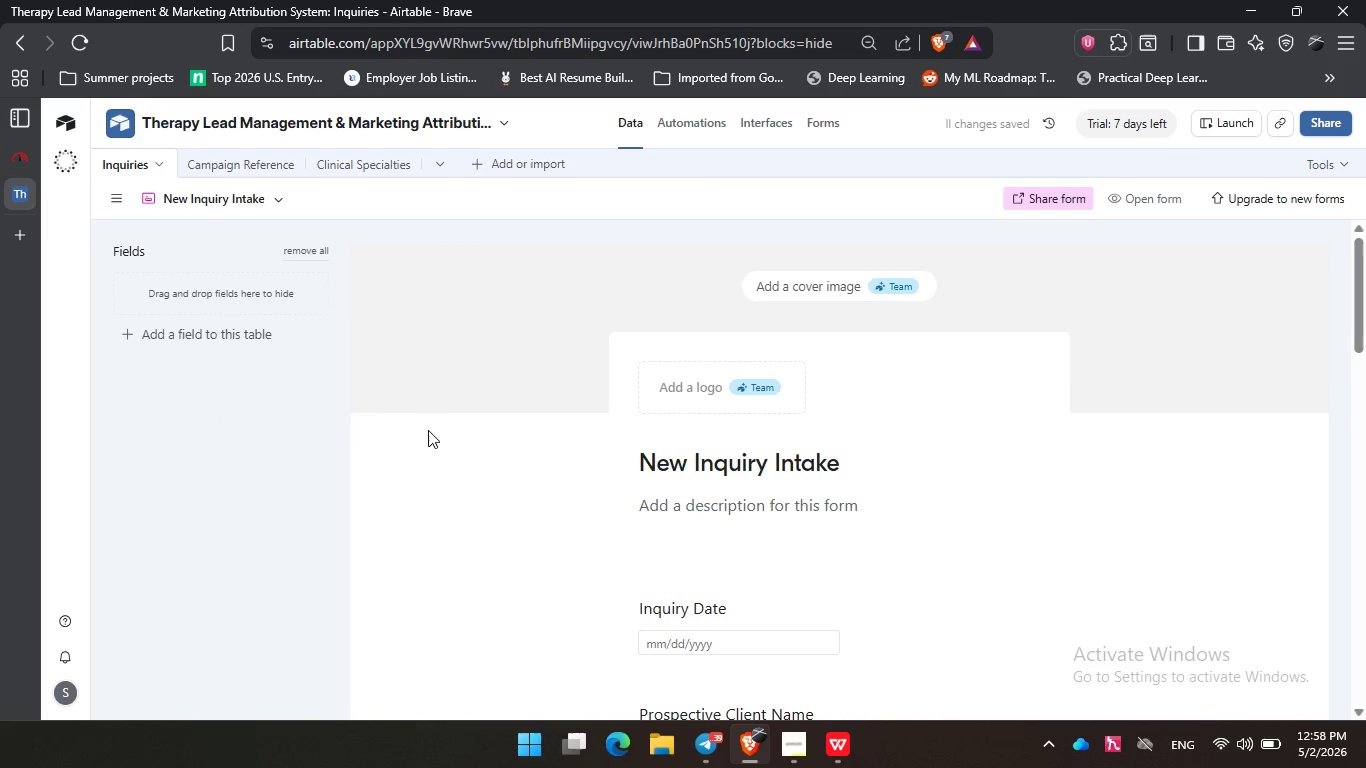 
scroll: coordinate [432, 427], scroll_direction: down, amount: 5.0
 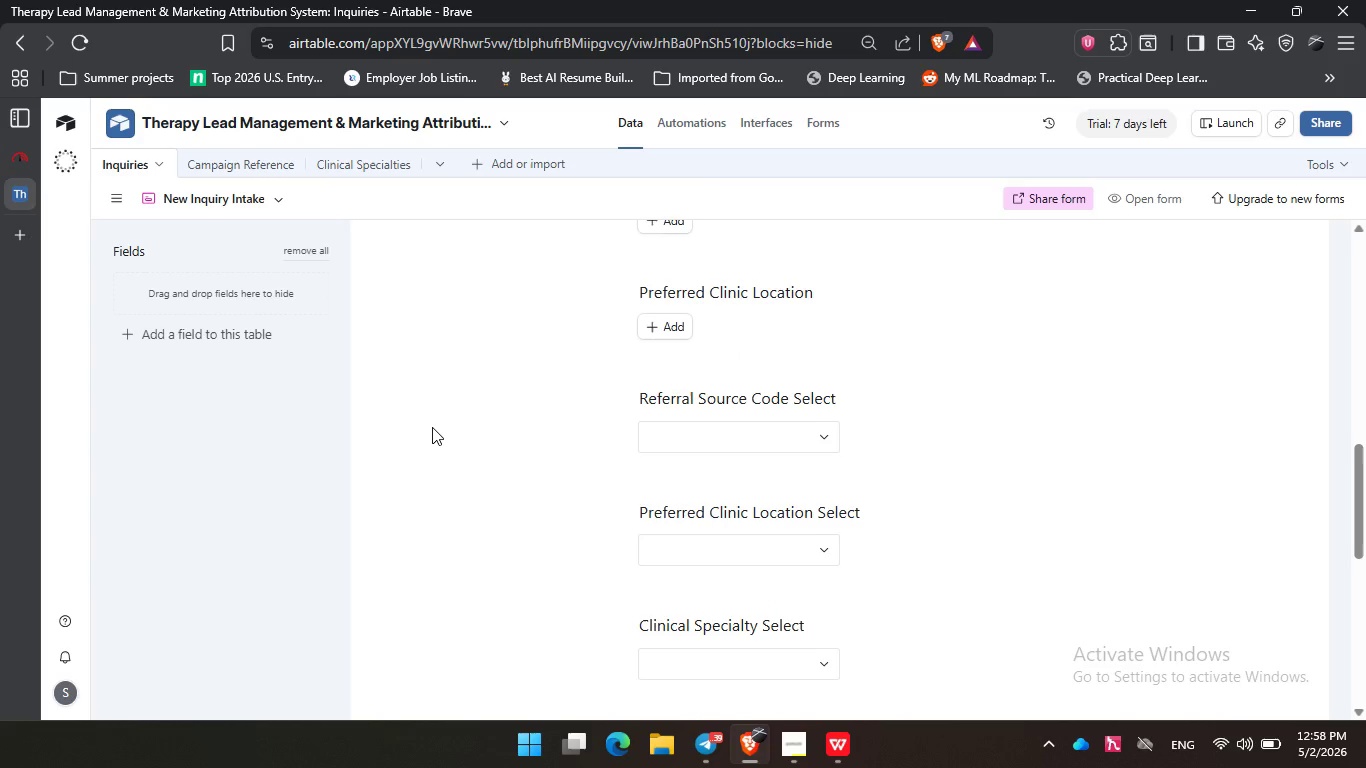 
scroll: coordinate [432, 426], scroll_direction: none, amount: 0.0
 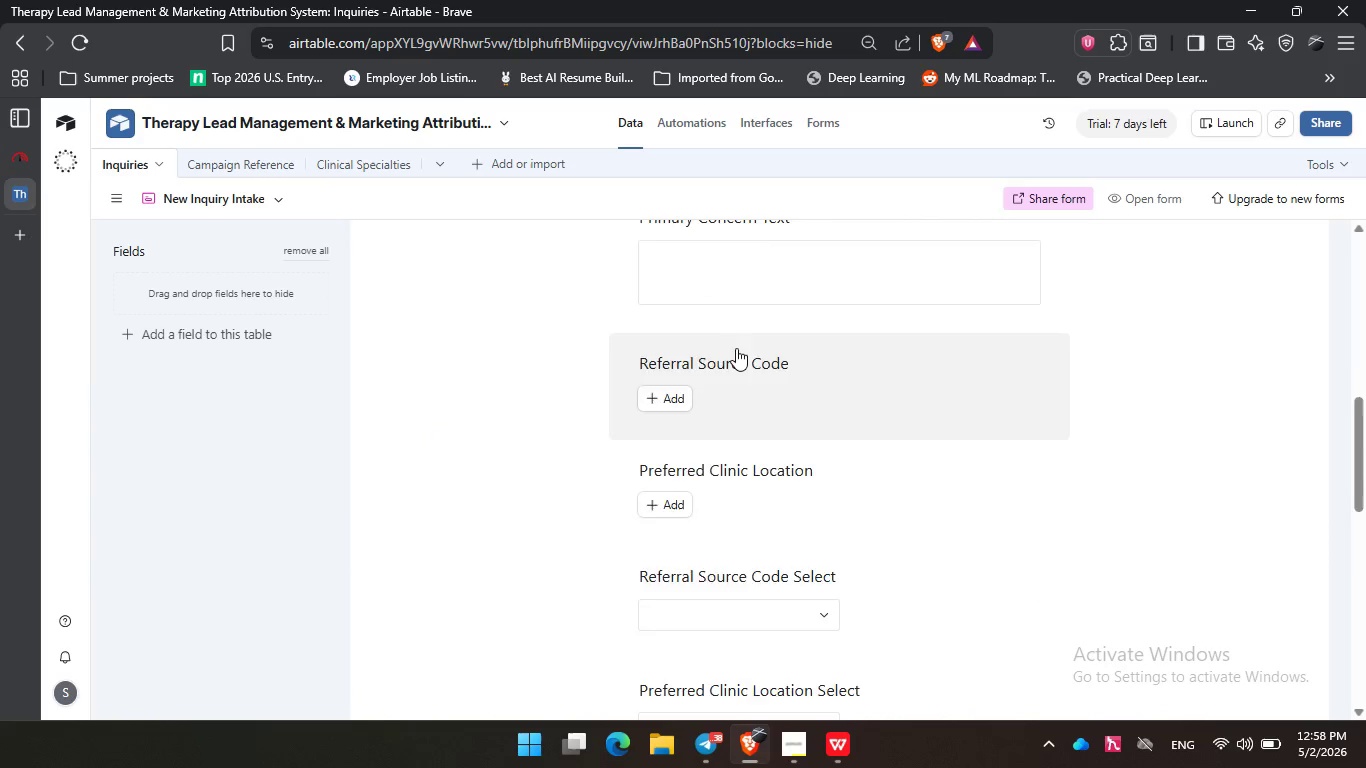 
scroll: coordinate [736, 349], scroll_direction: up, amount: 2.0
 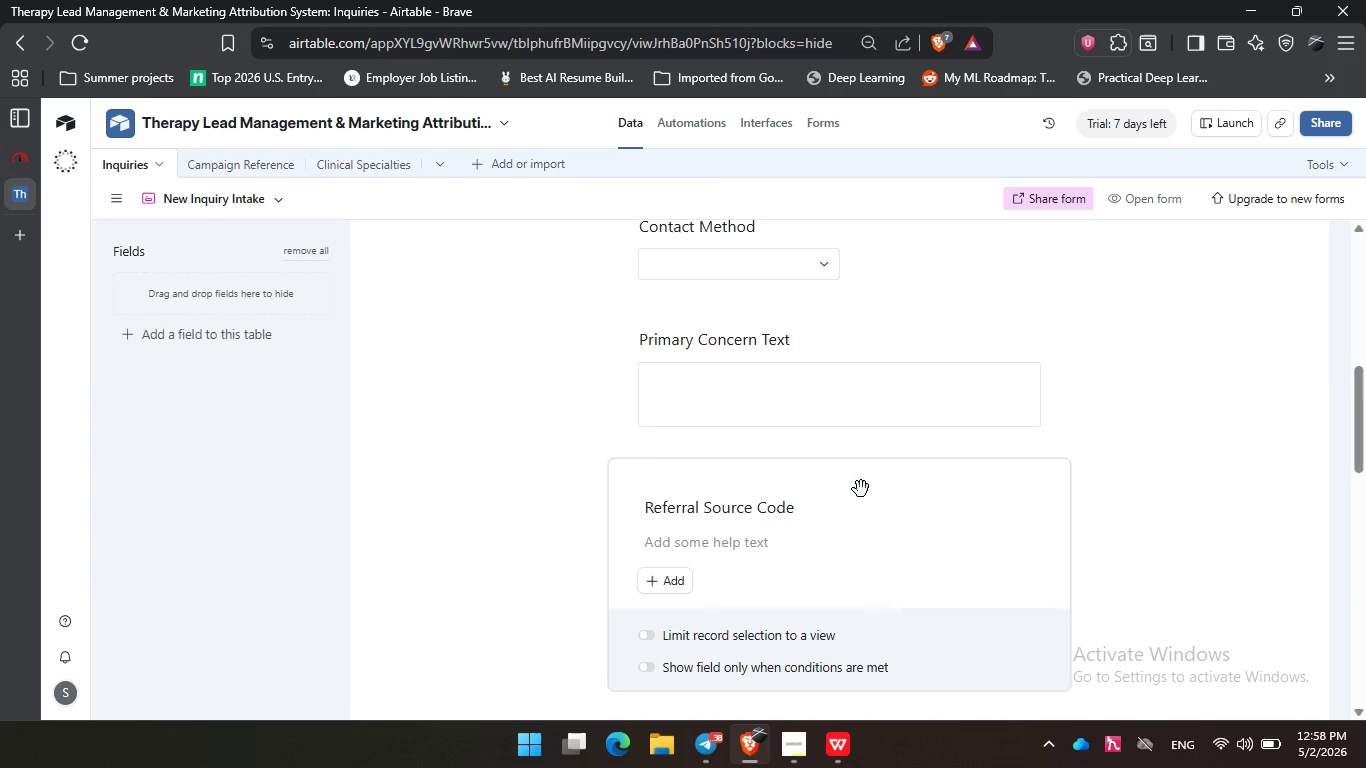 
left_click([861, 489])
 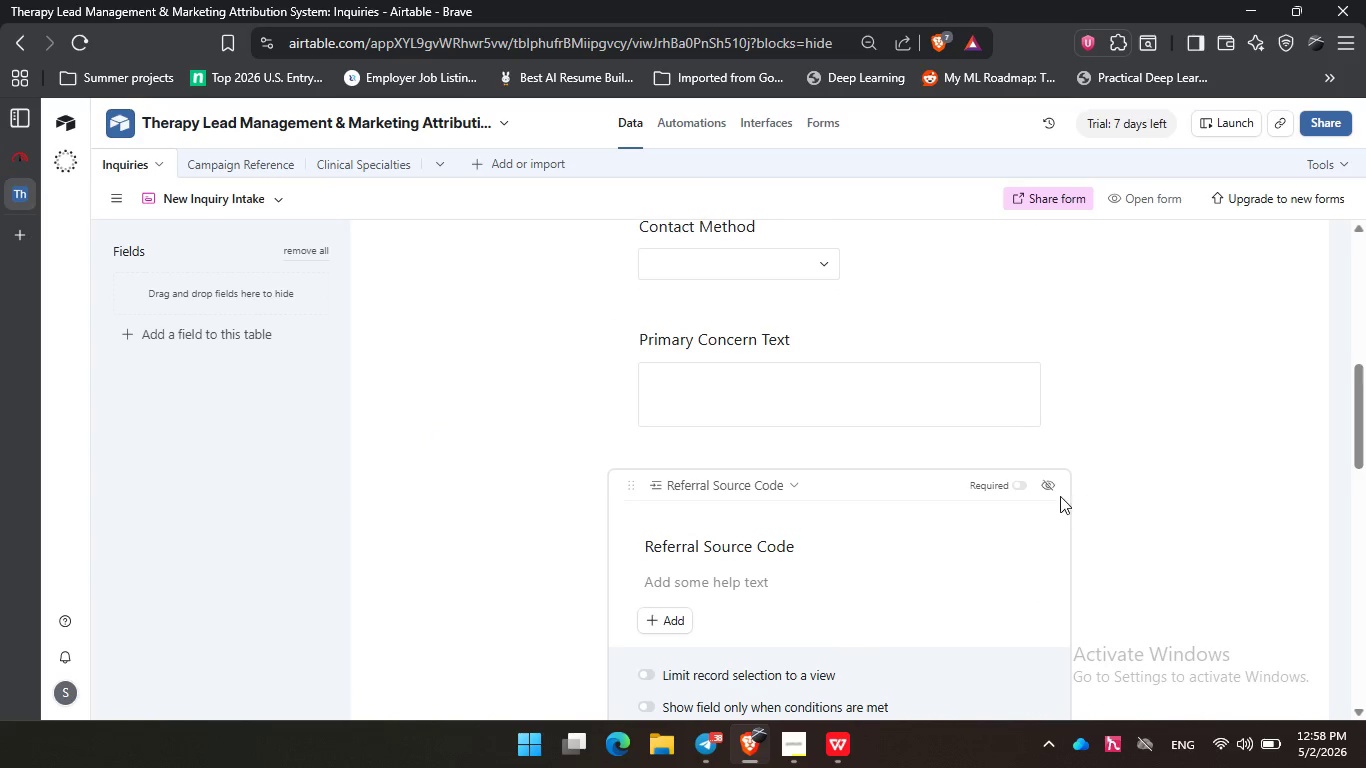 
scroll: coordinate [783, 568], scroll_direction: none, amount: 0.0
 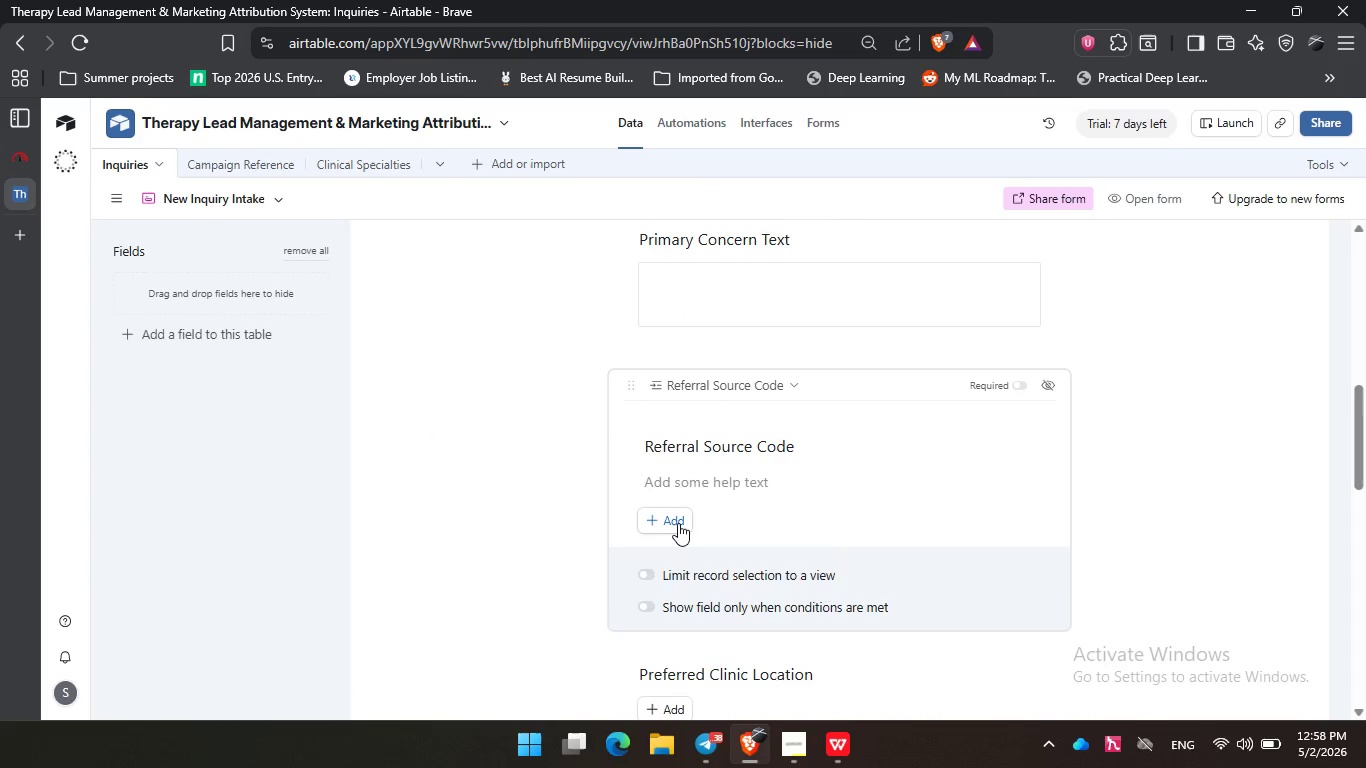 
left_click([678, 523])
 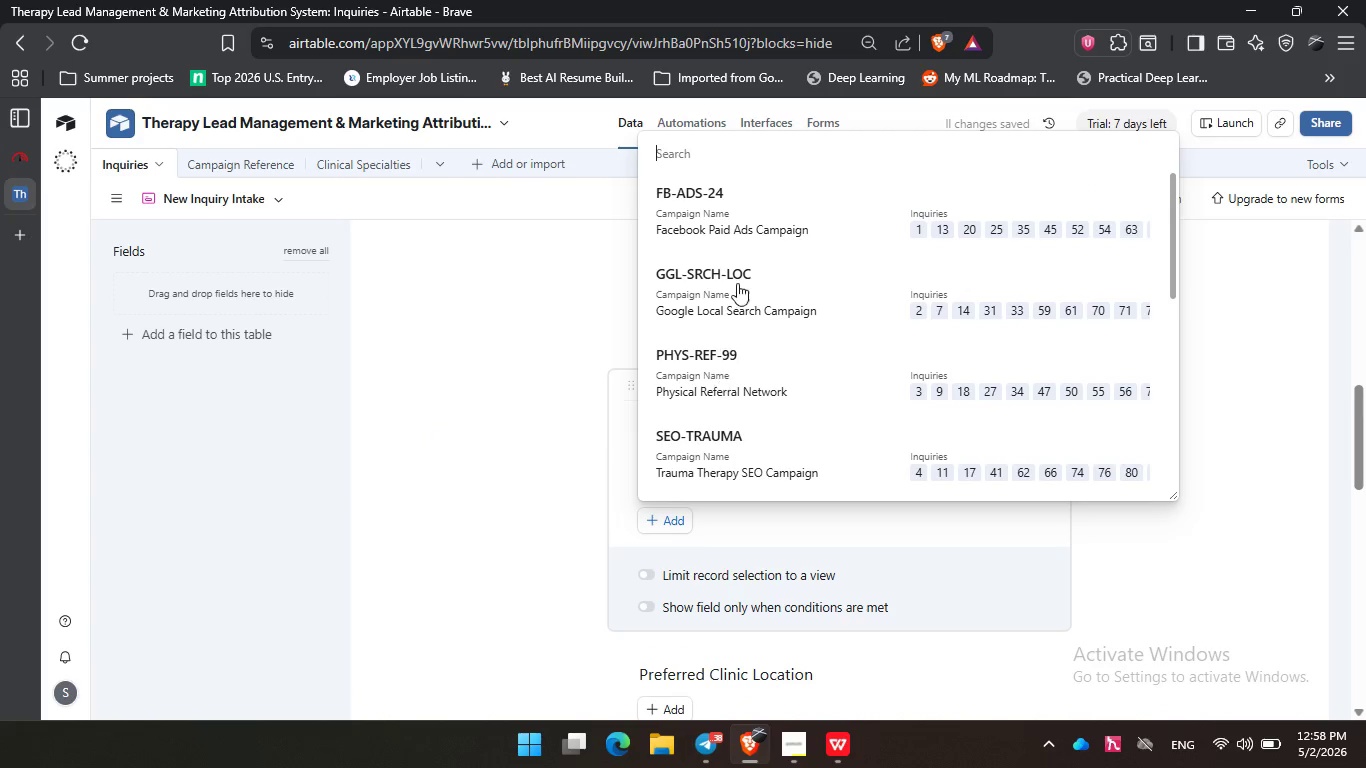 
left_click([738, 265])
 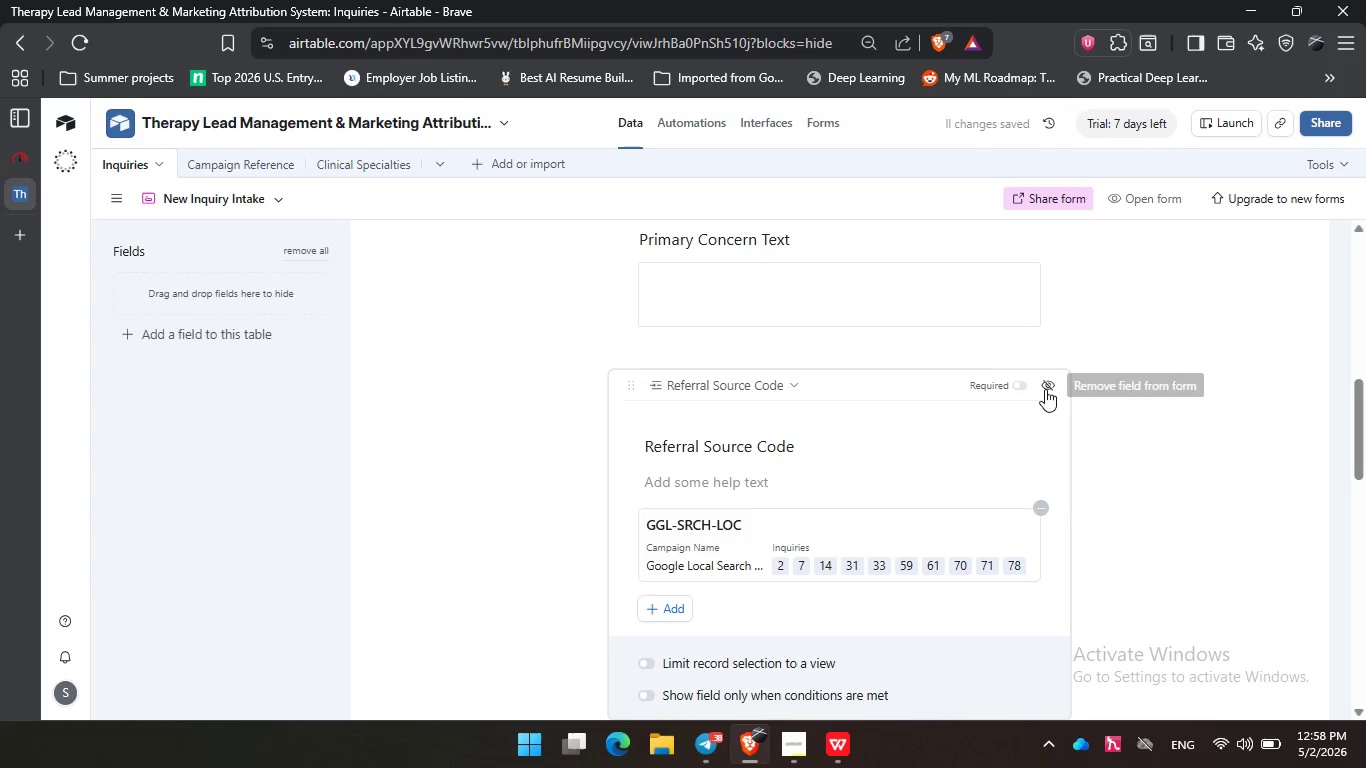 
left_click([1045, 389])
 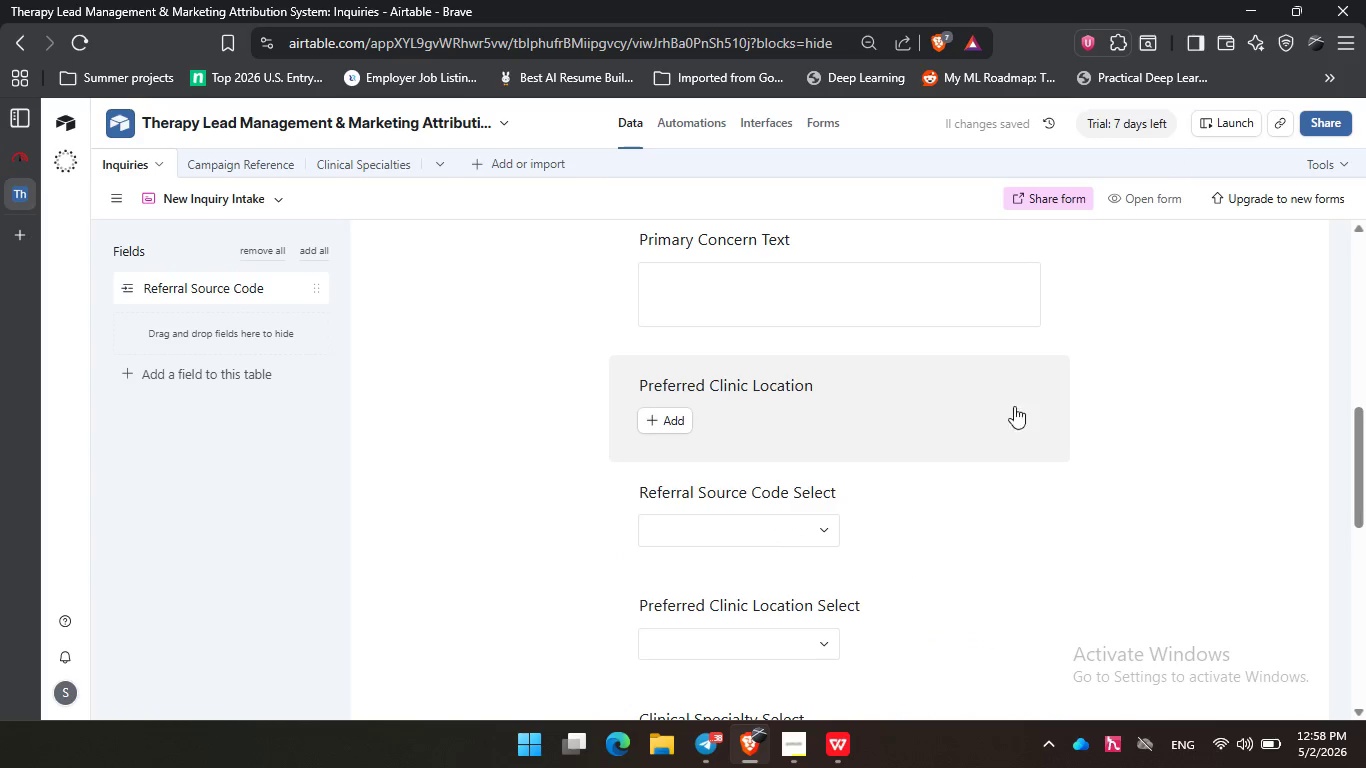 
left_click([1013, 406])
 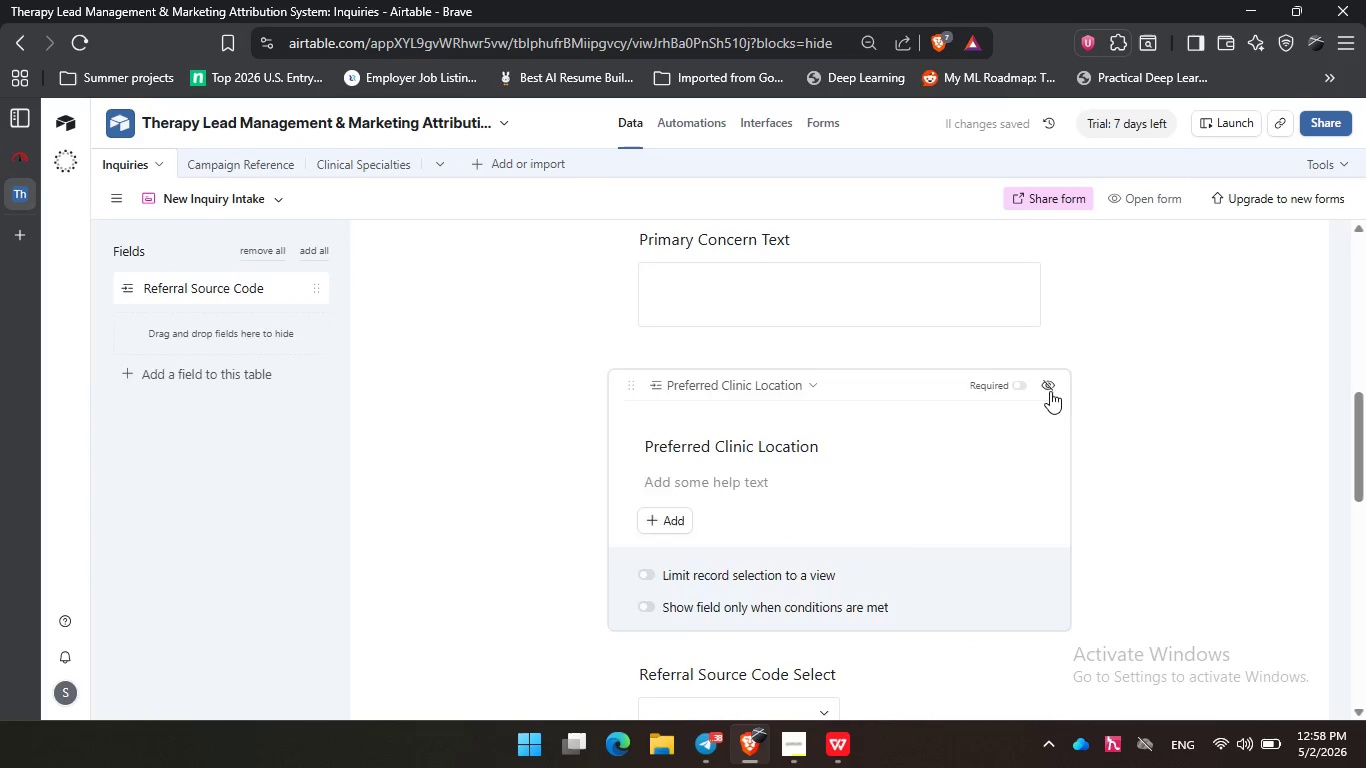 
left_click([1050, 391])
 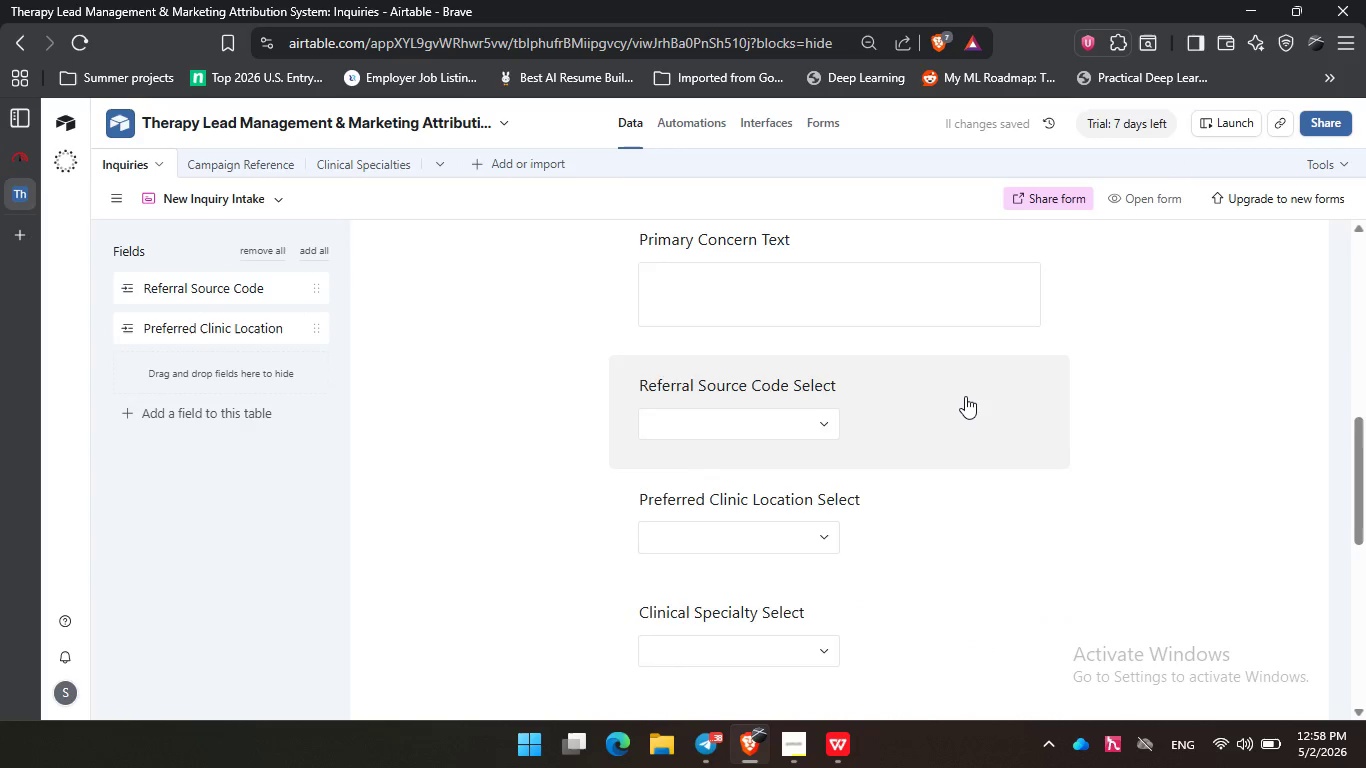 
scroll: coordinate [966, 396], scroll_direction: up, amount: 5.0
 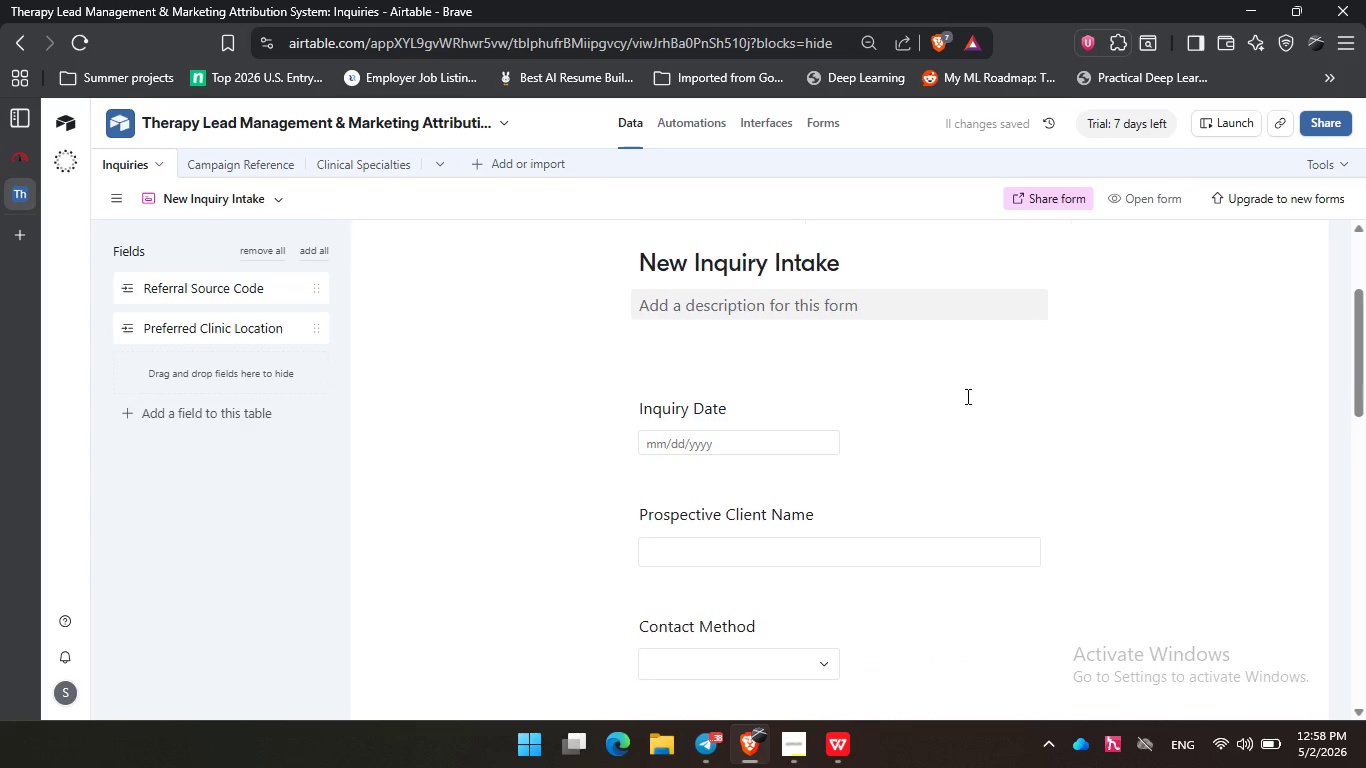 
scroll: coordinate [966, 396], scroll_direction: none, amount: 0.0
 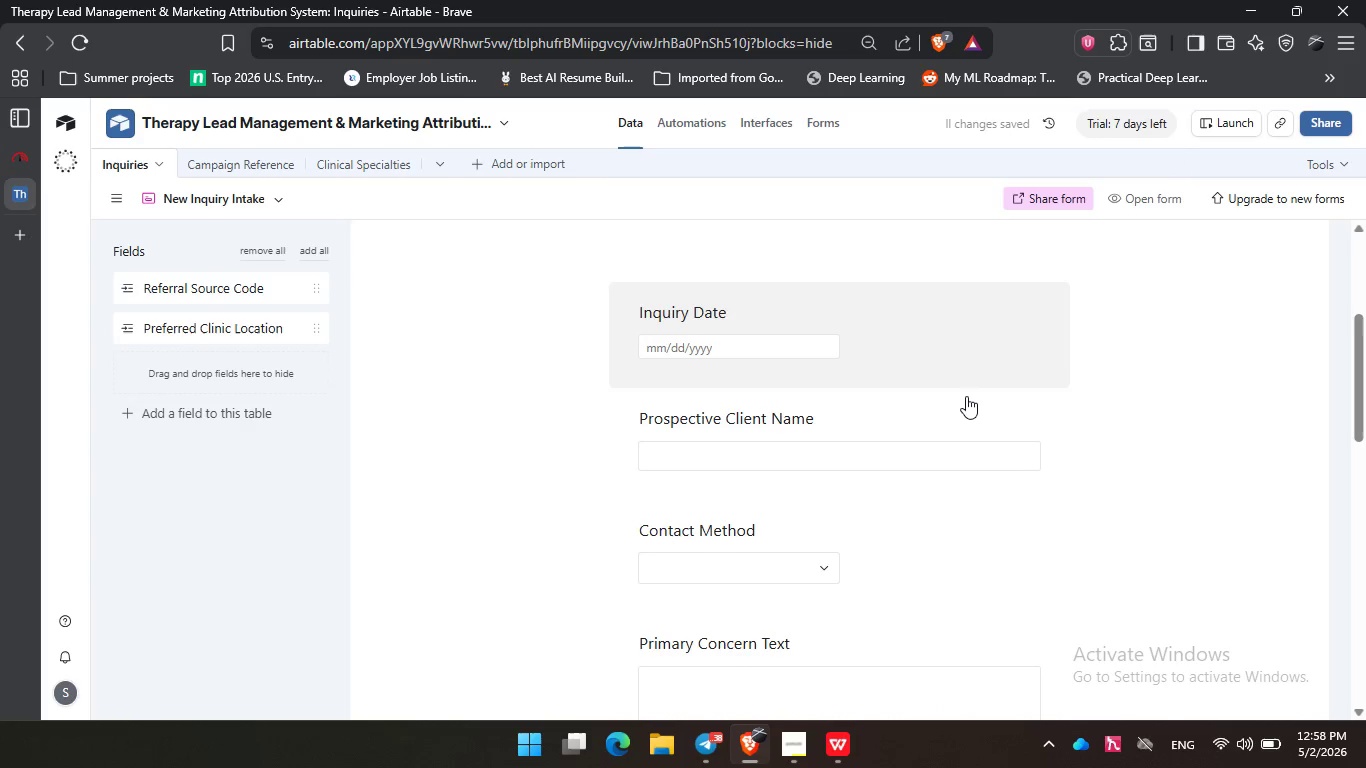 
scroll: coordinate [741, 454], scroll_direction: down, amount: 3.0
 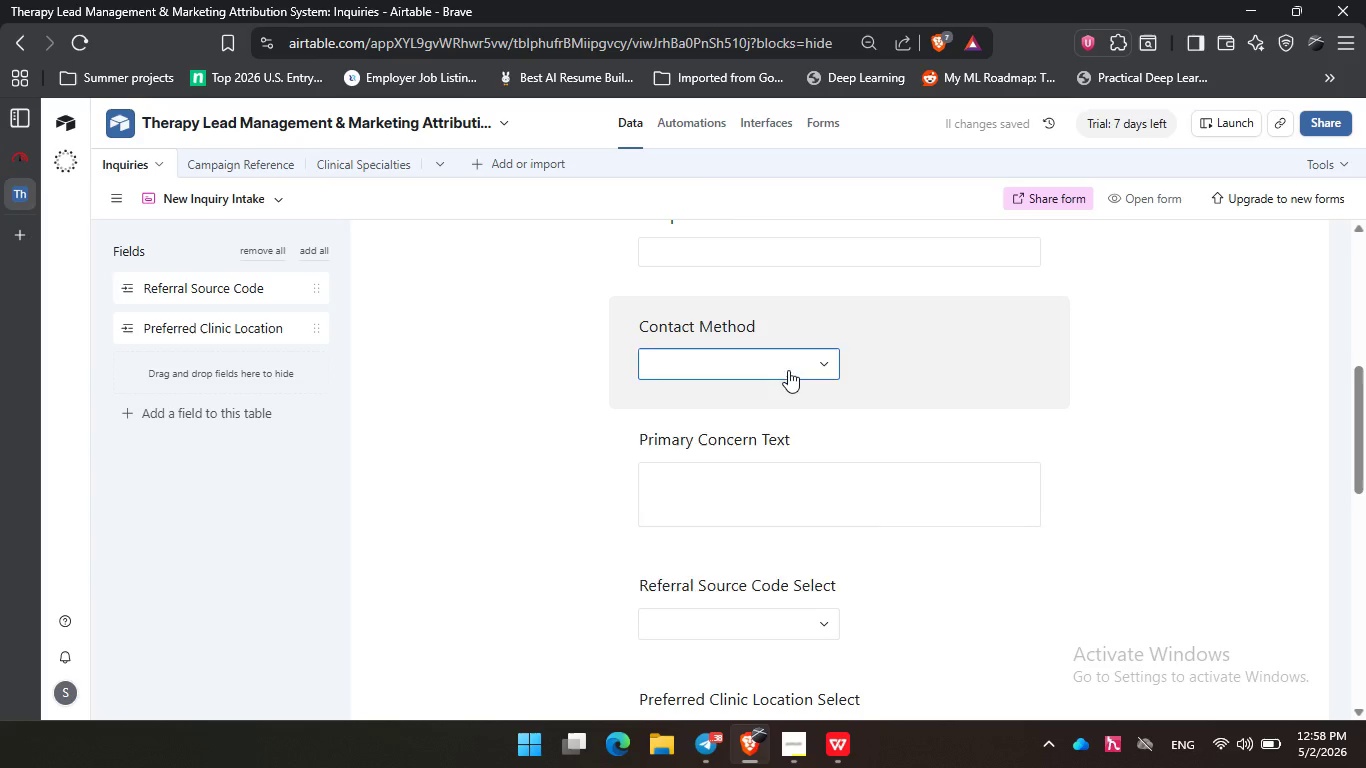 
left_click([788, 370])
 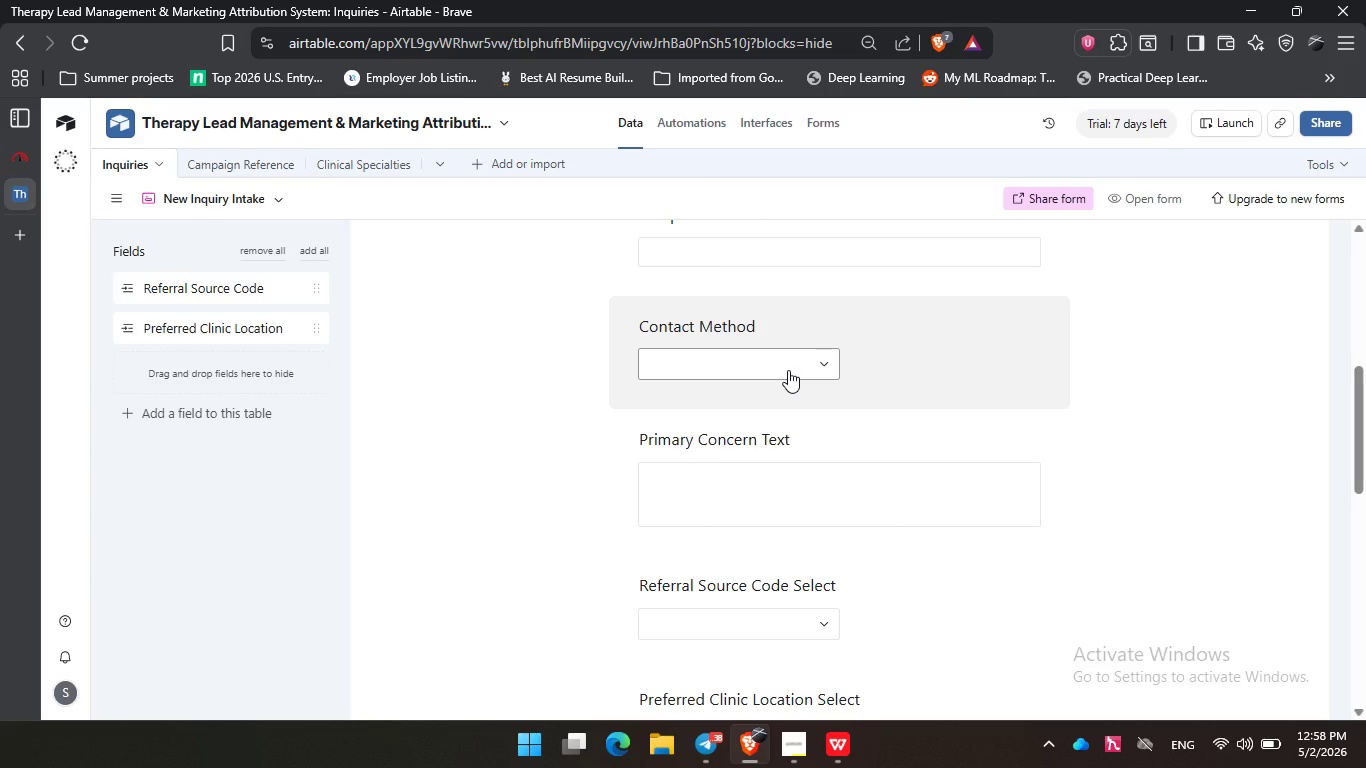 
left_click([788, 370])
 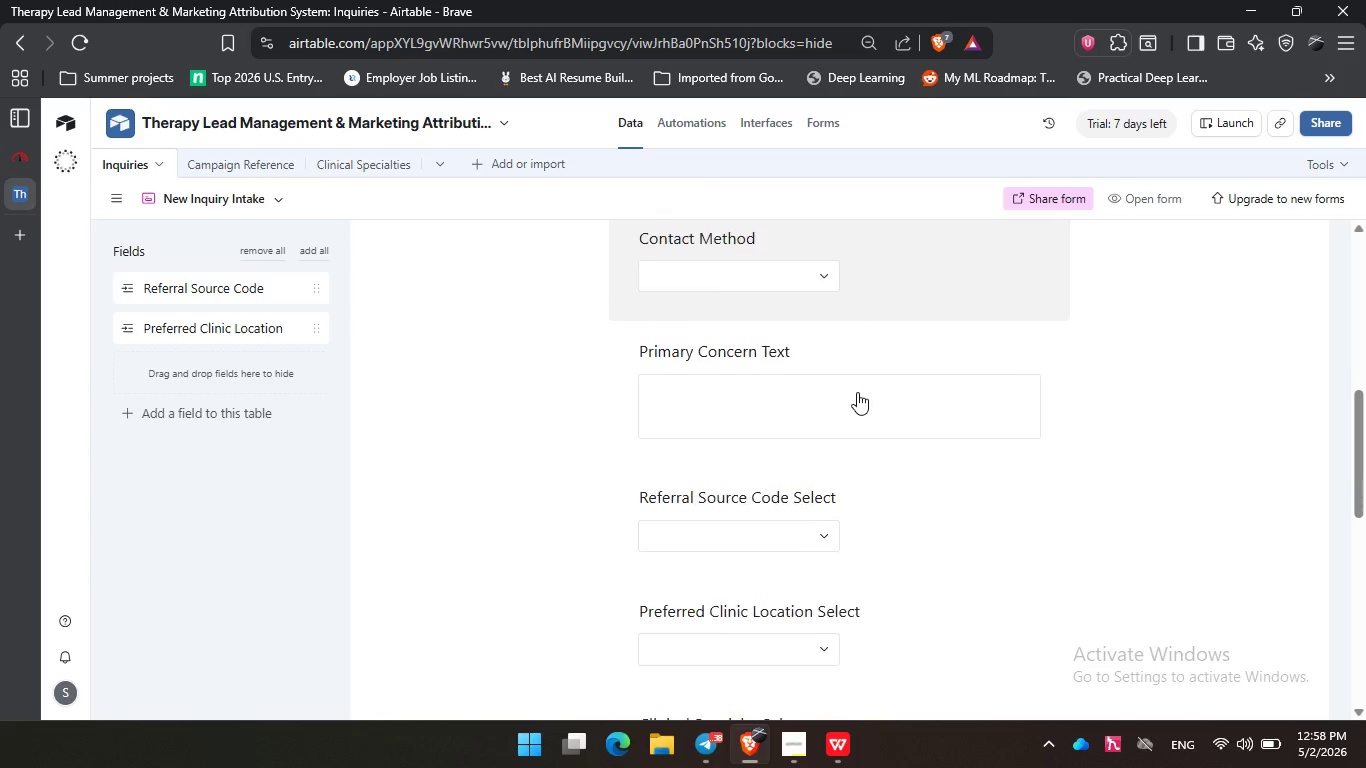 
scroll: coordinate [854, 381], scroll_direction: down, amount: 2.0
 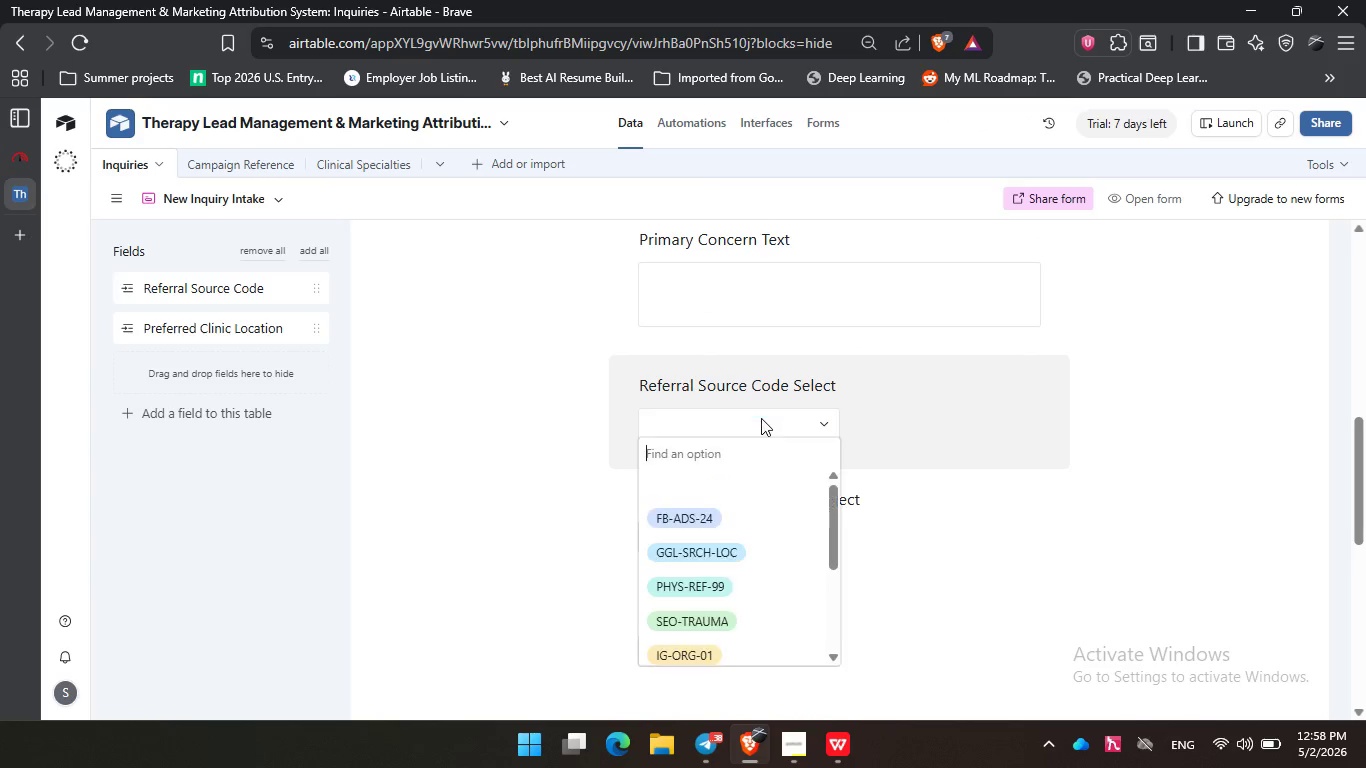 
left_click([761, 418])
 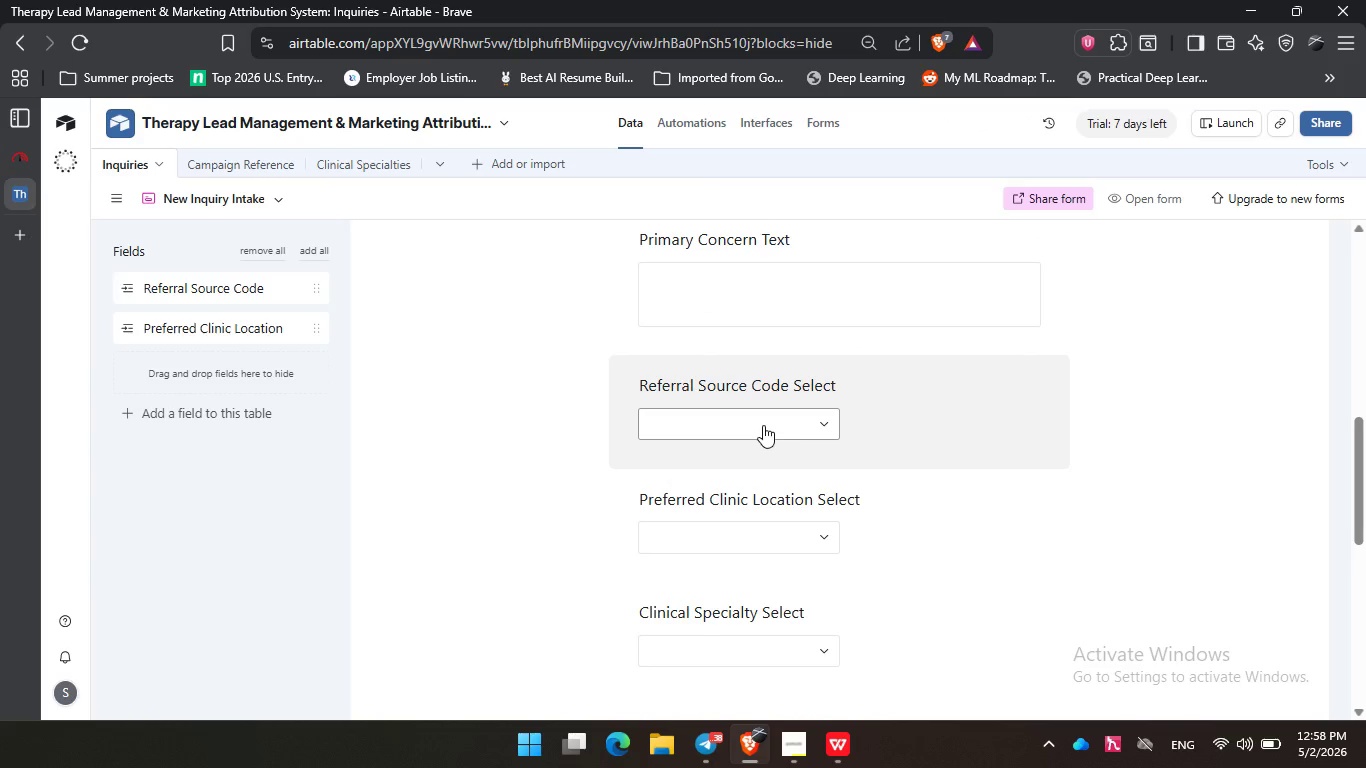 
left_click([762, 425])
 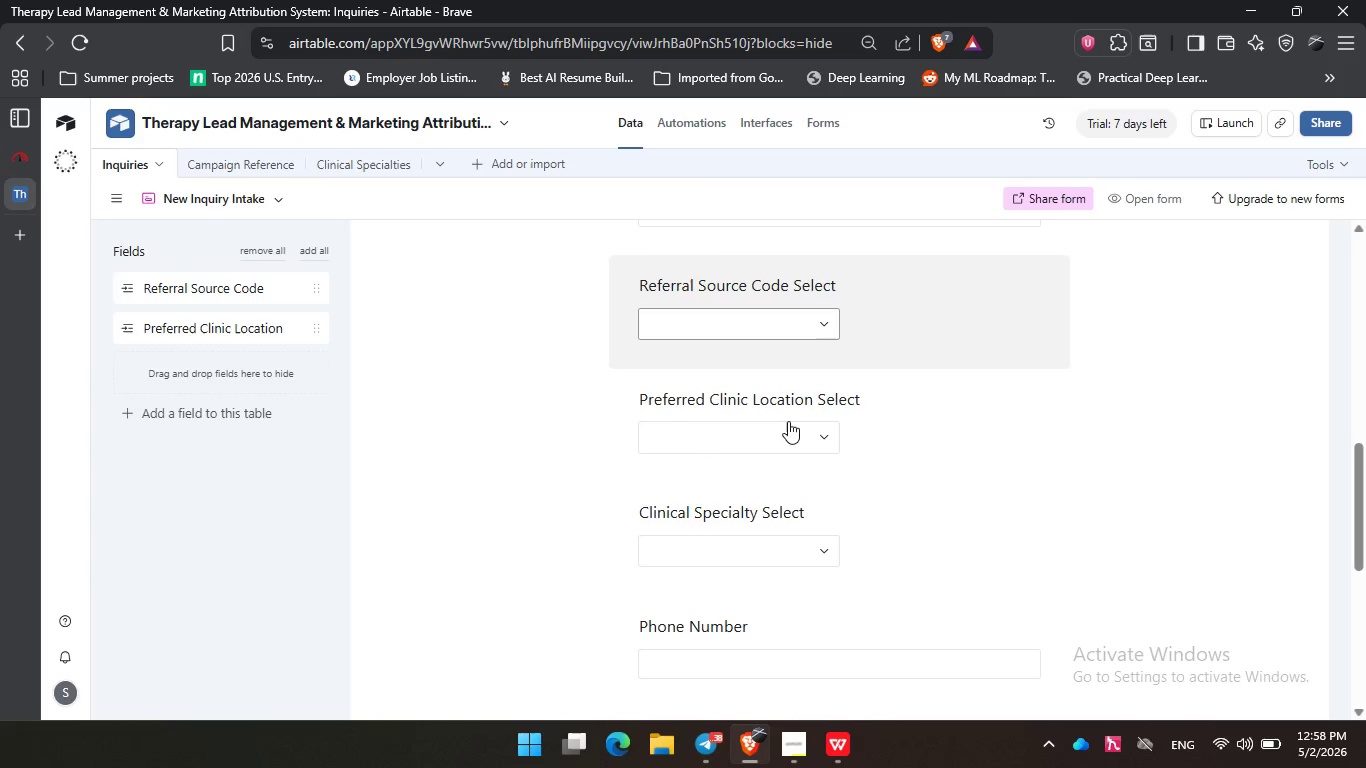 
left_click([788, 421])
 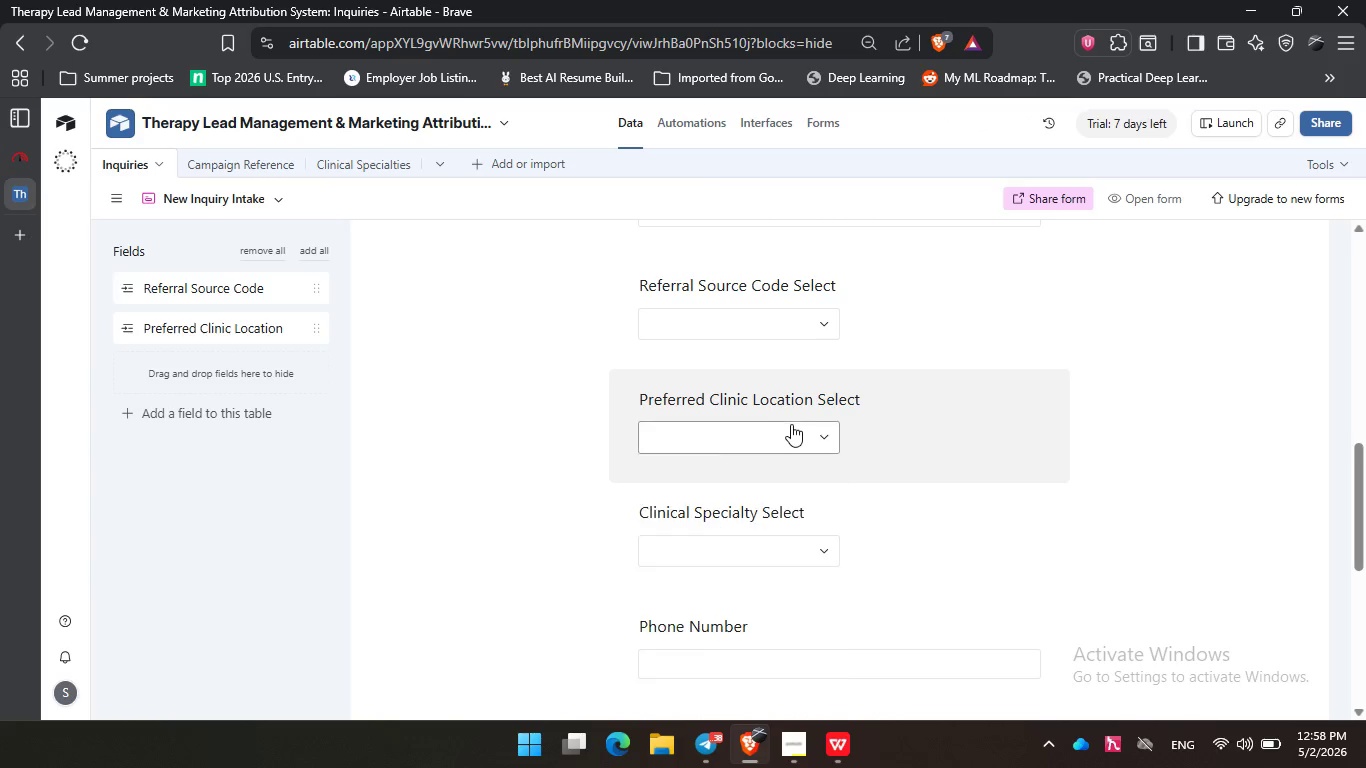 
scroll: coordinate [788, 421], scroll_direction: down, amount: 1.0
 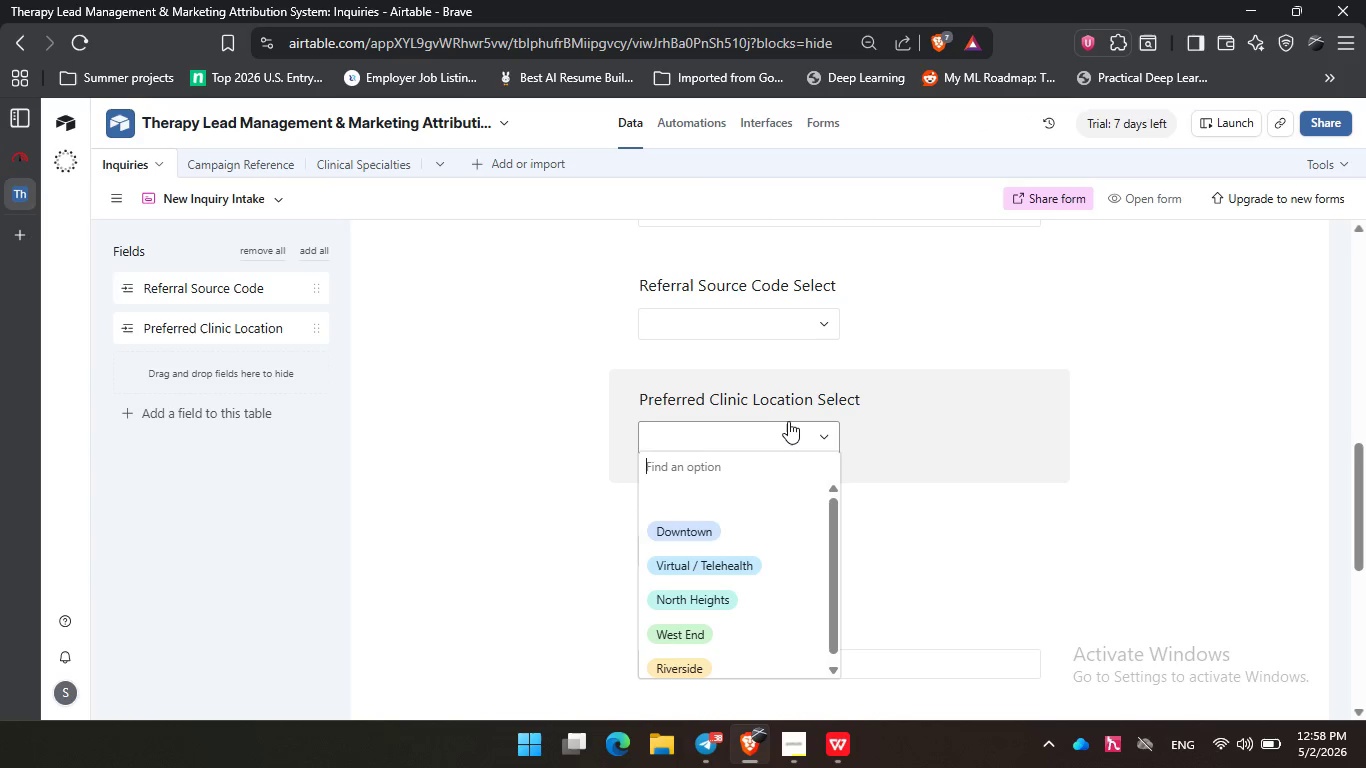 
left_click([791, 424])
 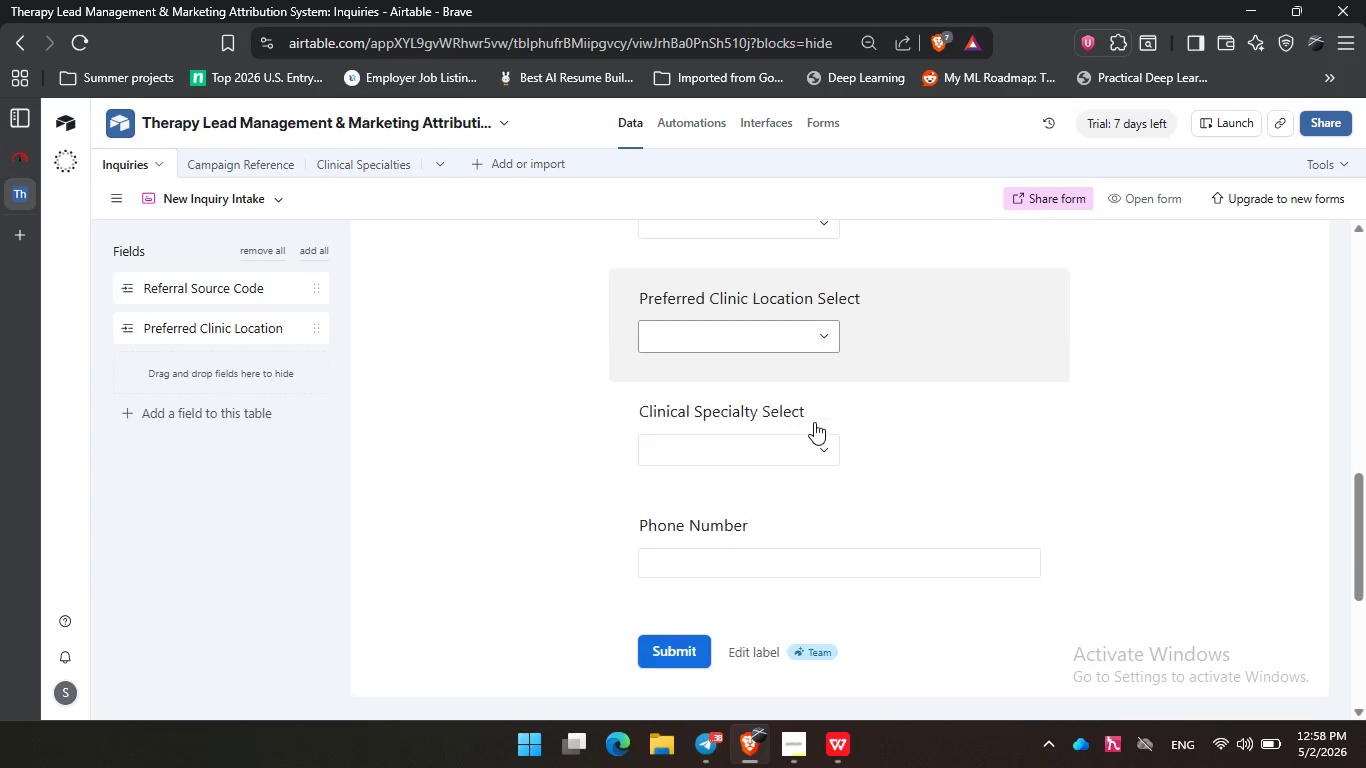 
scroll: coordinate [814, 422], scroll_direction: down, amount: 2.0
 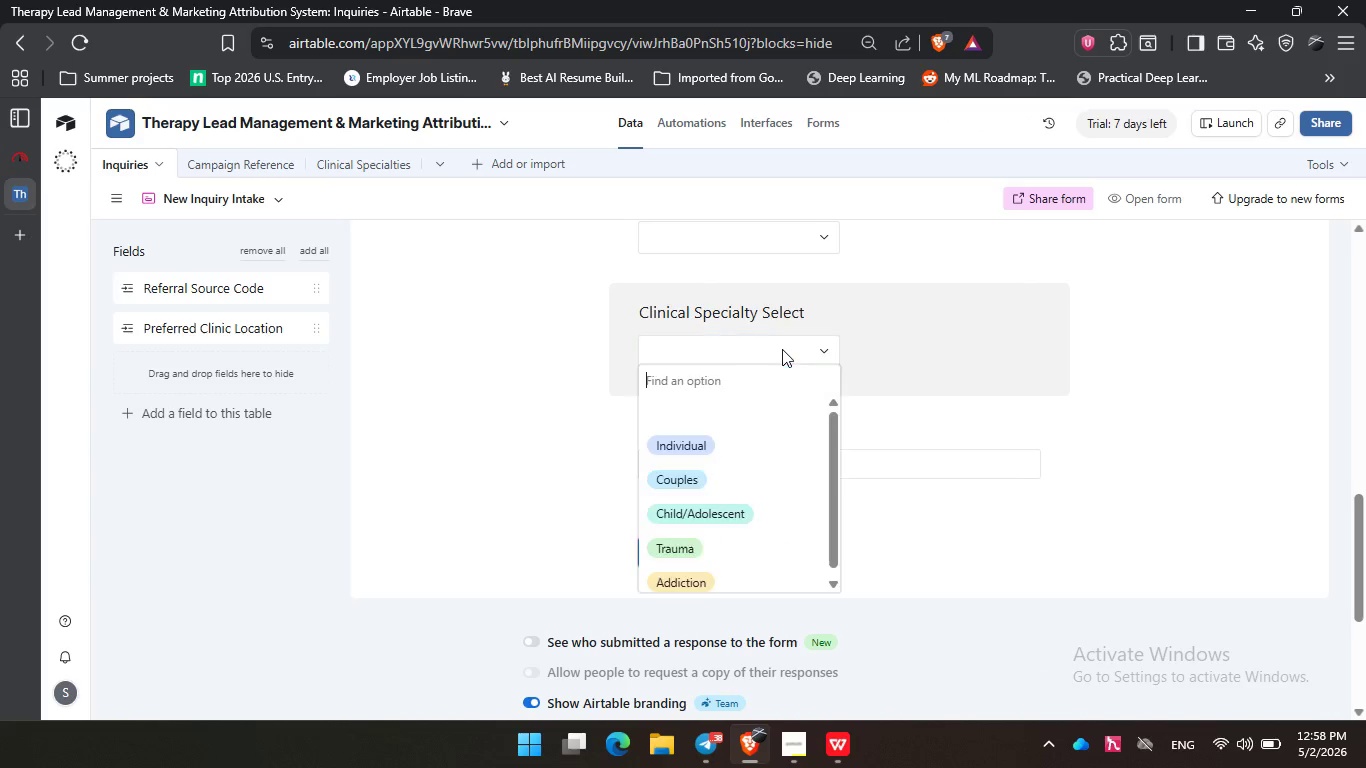 
left_click([782, 349])
 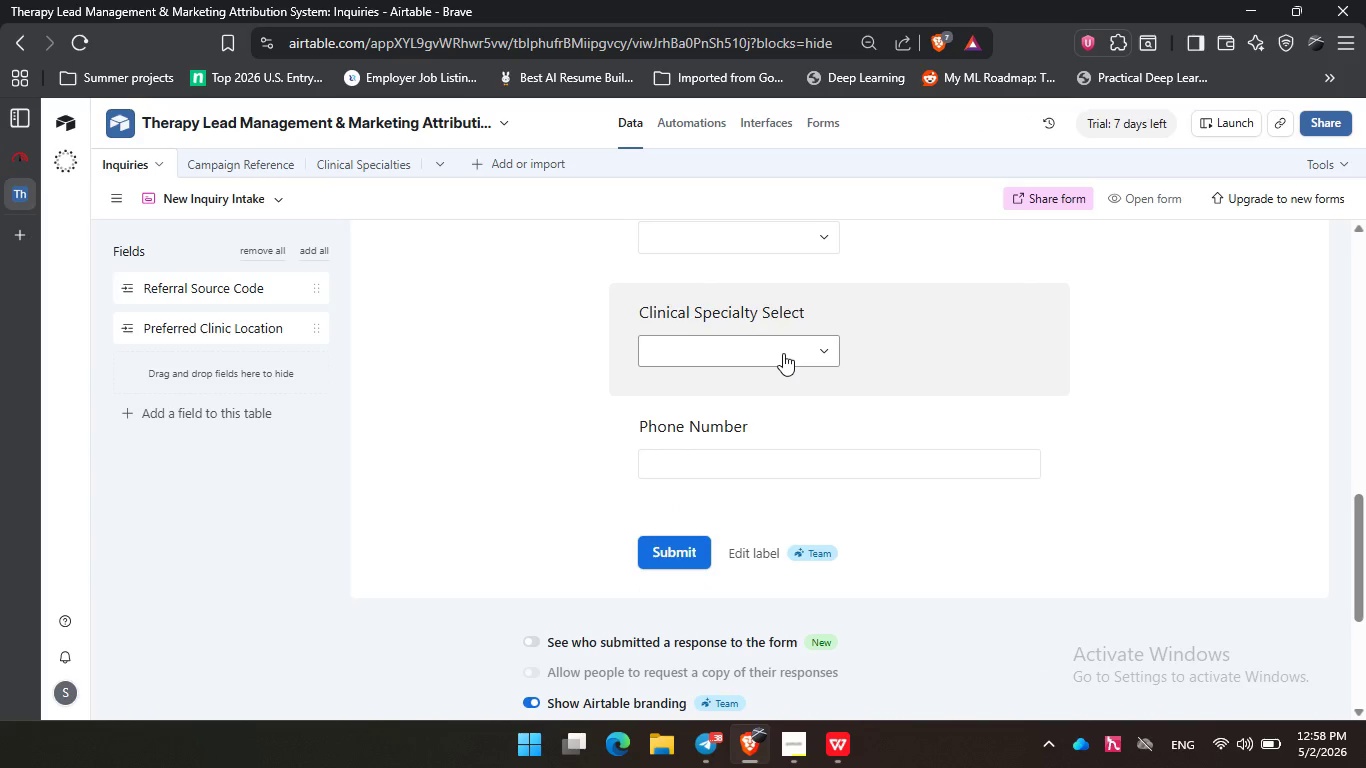 
left_click([783, 353])
 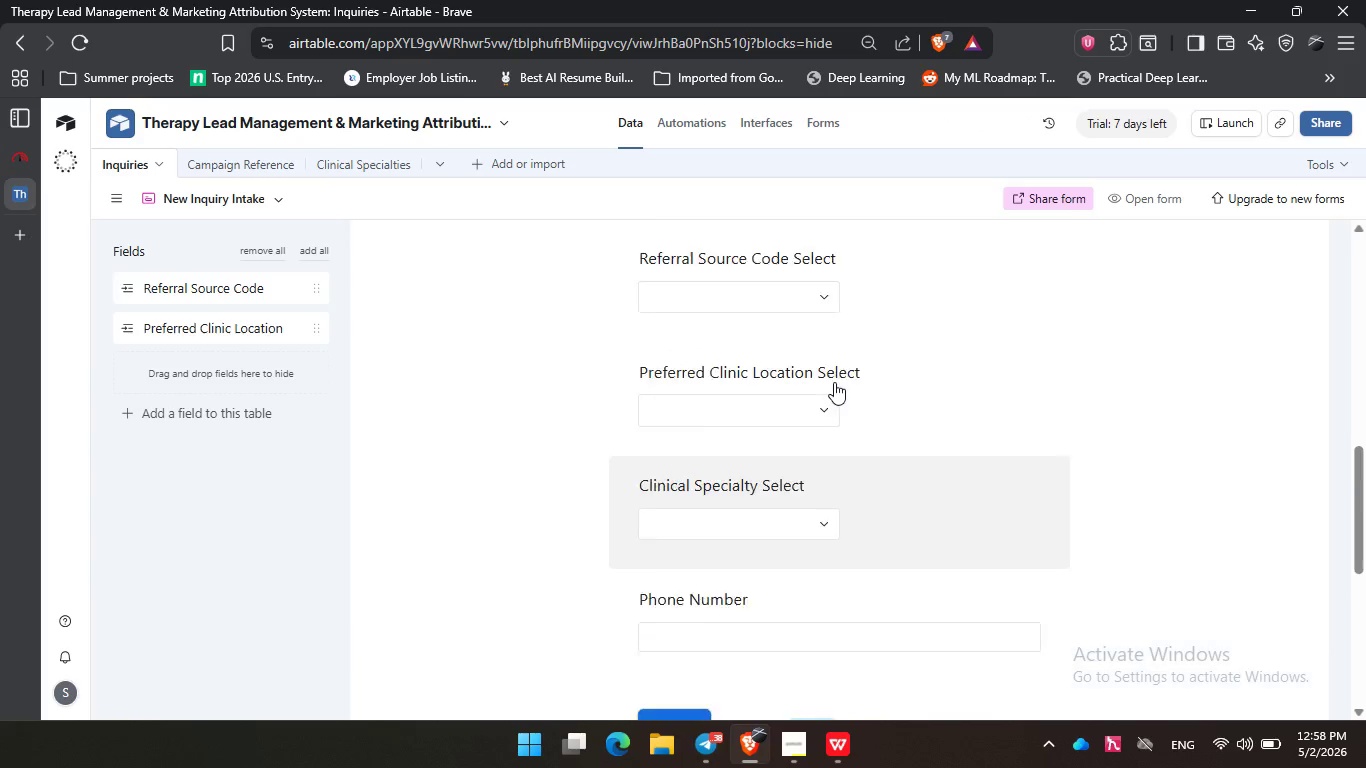 
scroll: coordinate [834, 382], scroll_direction: up, amount: 1.0
 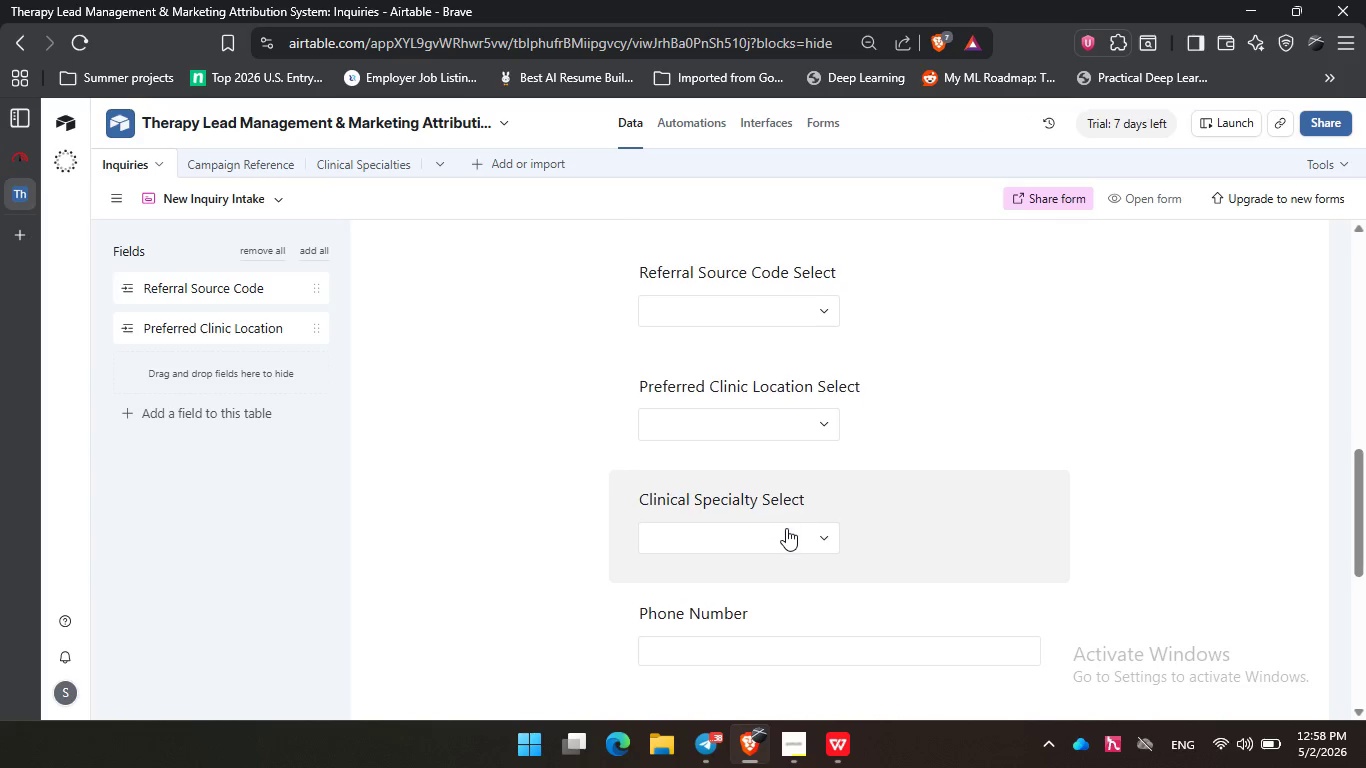 
scroll: coordinate [786, 528], scroll_direction: down, amount: 1.0
 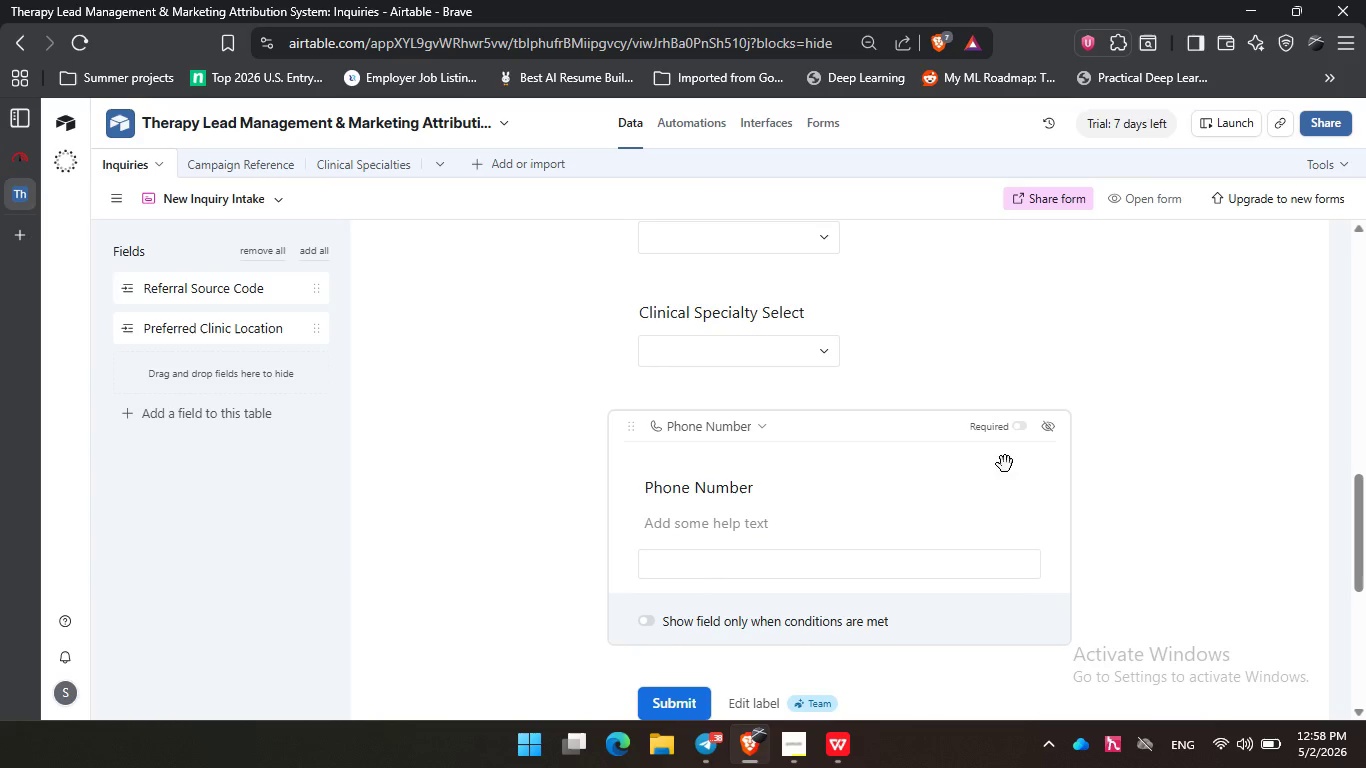 
wait(6.63)
 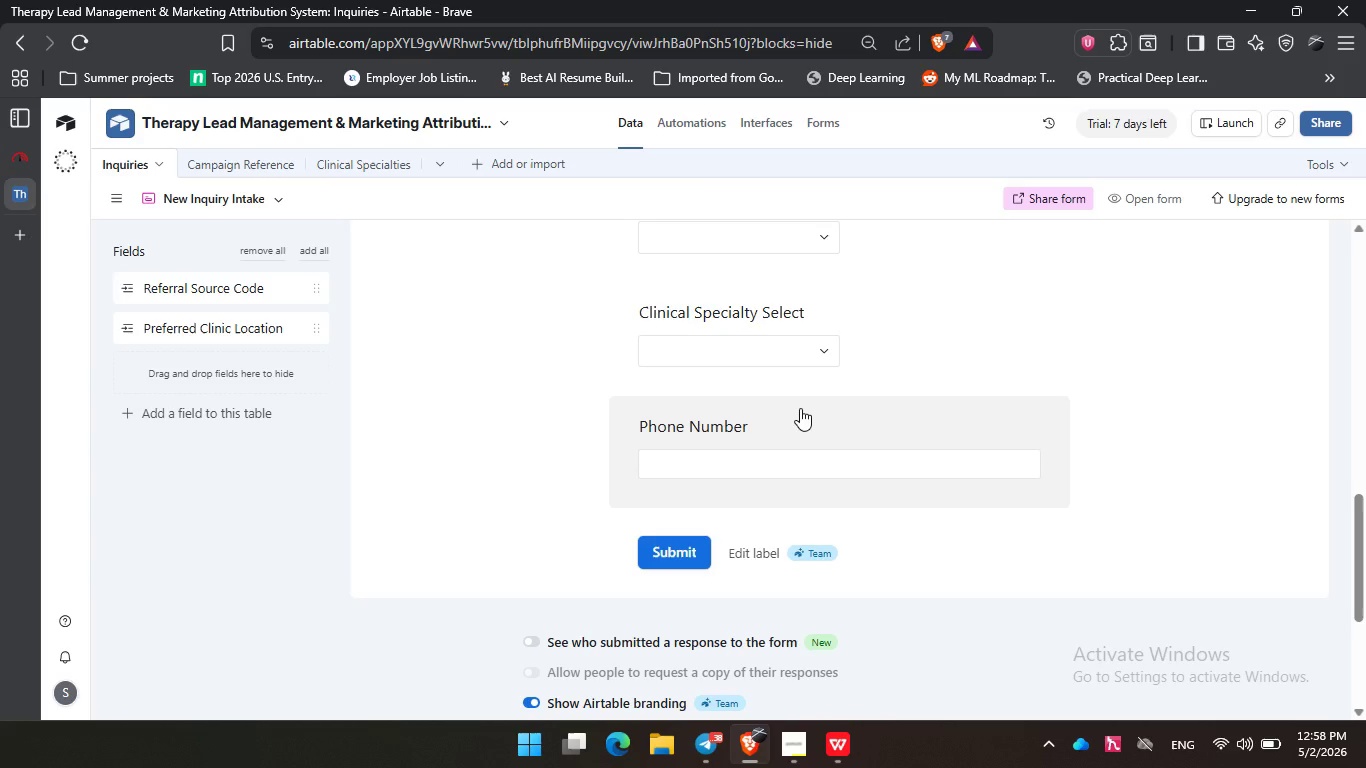 
left_click([521, 434])
 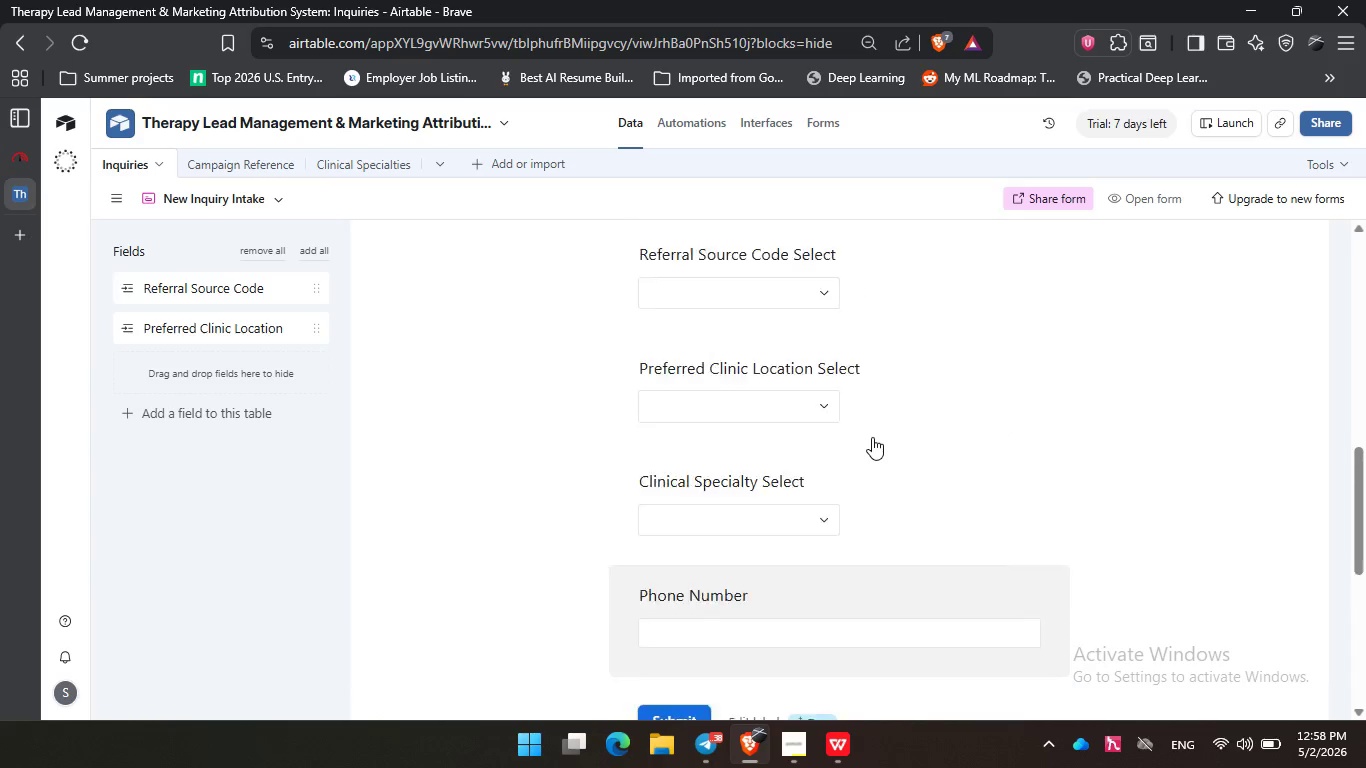 
scroll: coordinate [846, 496], scroll_direction: up, amount: 4.0
 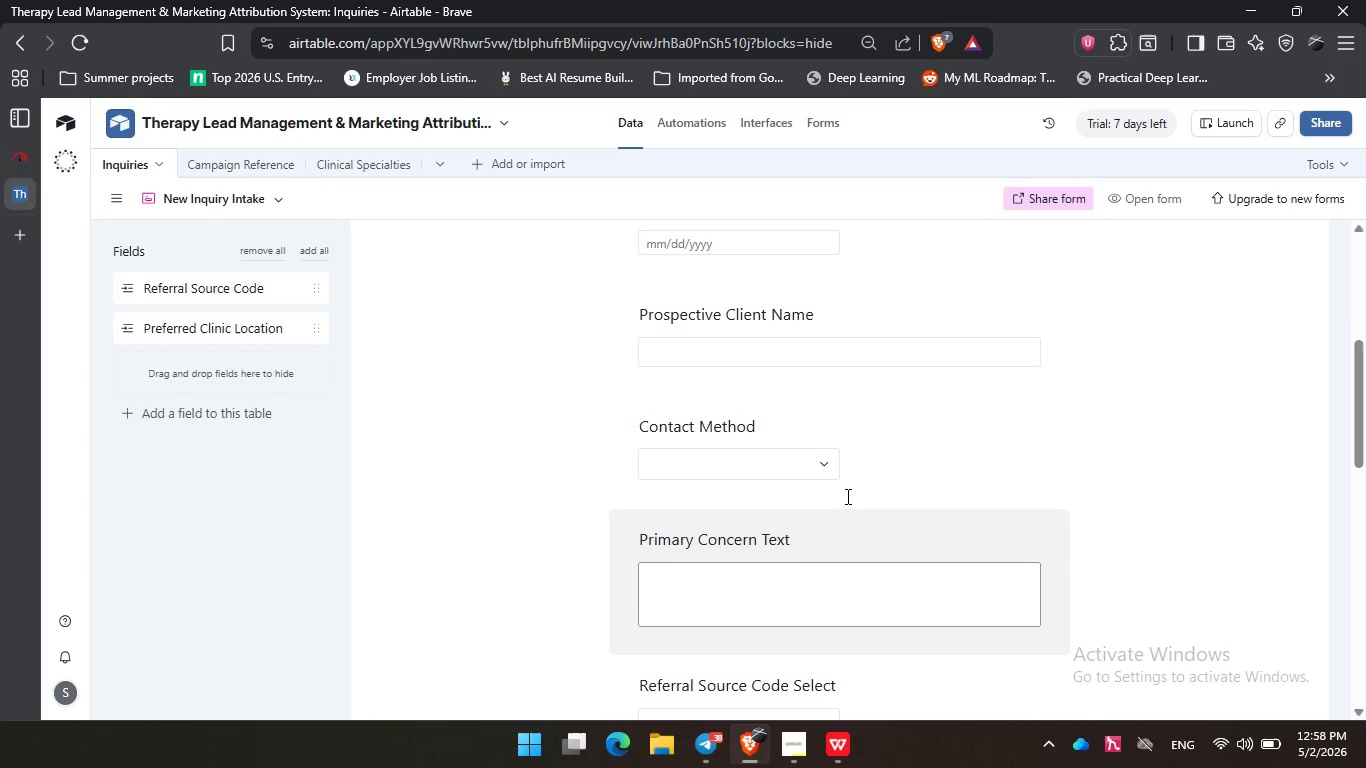 
scroll: coordinate [846, 496], scroll_direction: down, amount: 1.0
 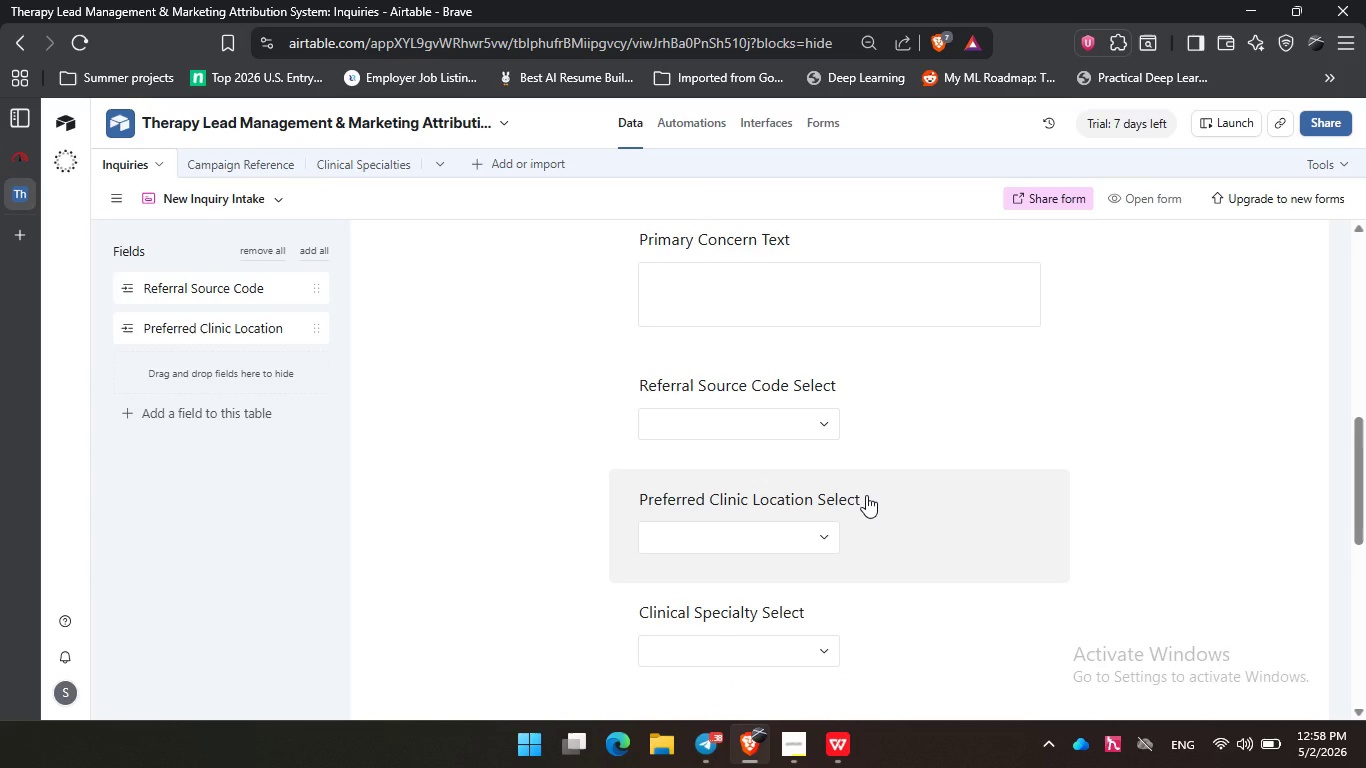 
left_click([866, 495])
 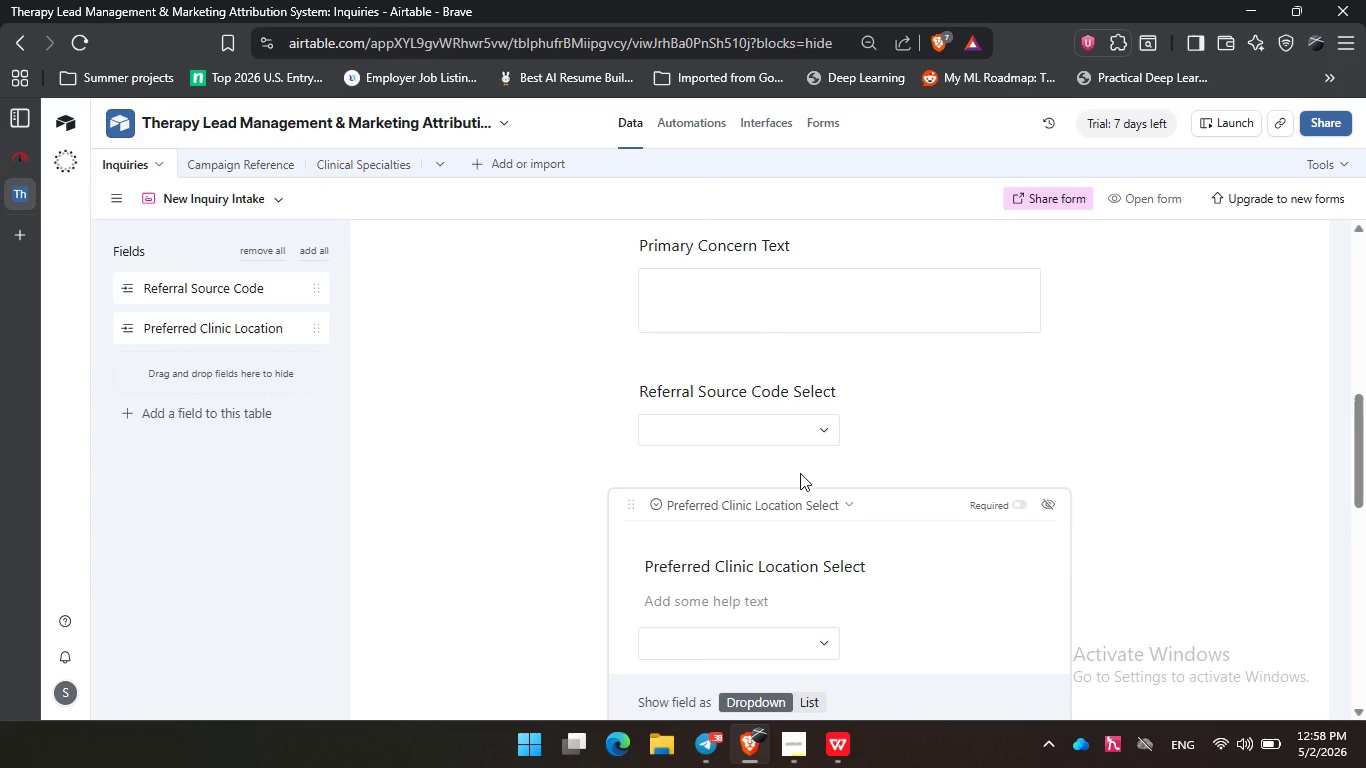 
scroll: coordinate [800, 473], scroll_direction: up, amount: 3.0
 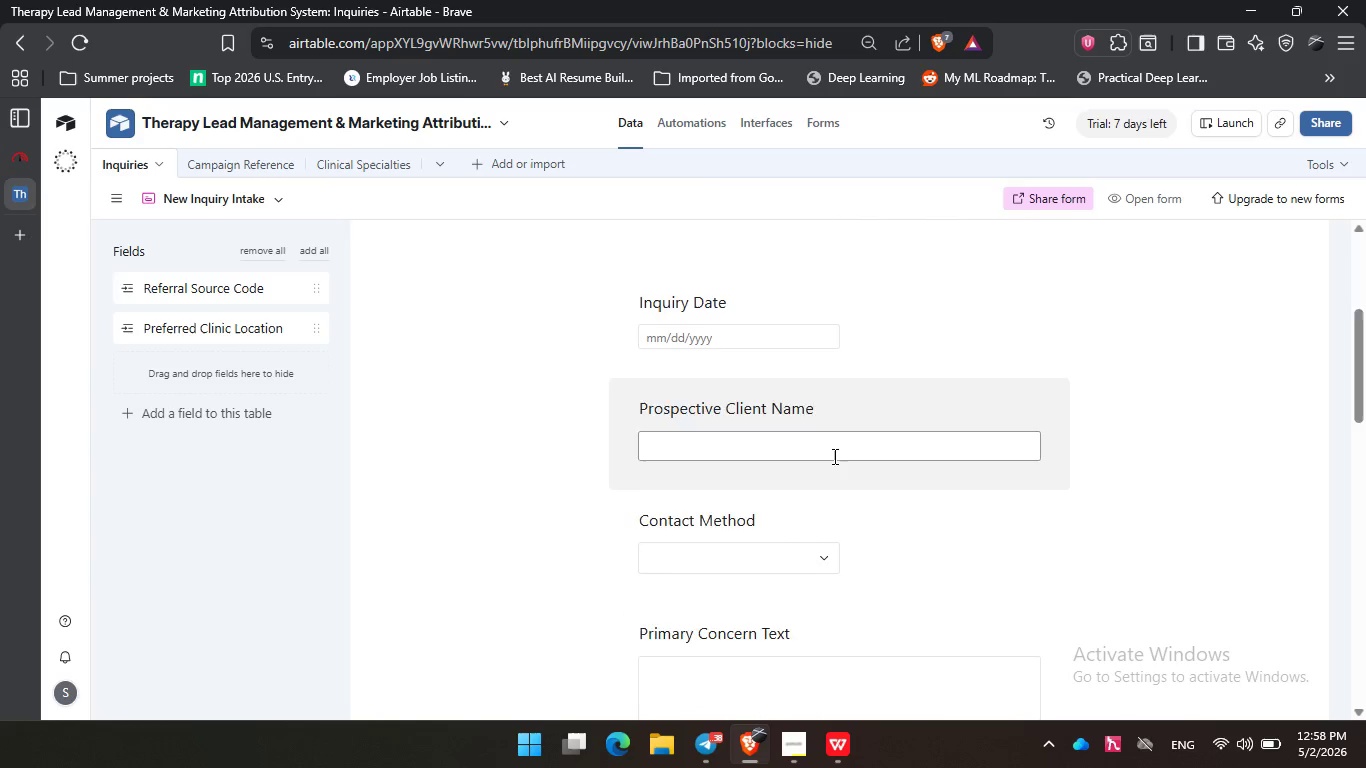 
scroll: coordinate [833, 456], scroll_direction: none, amount: 0.0
 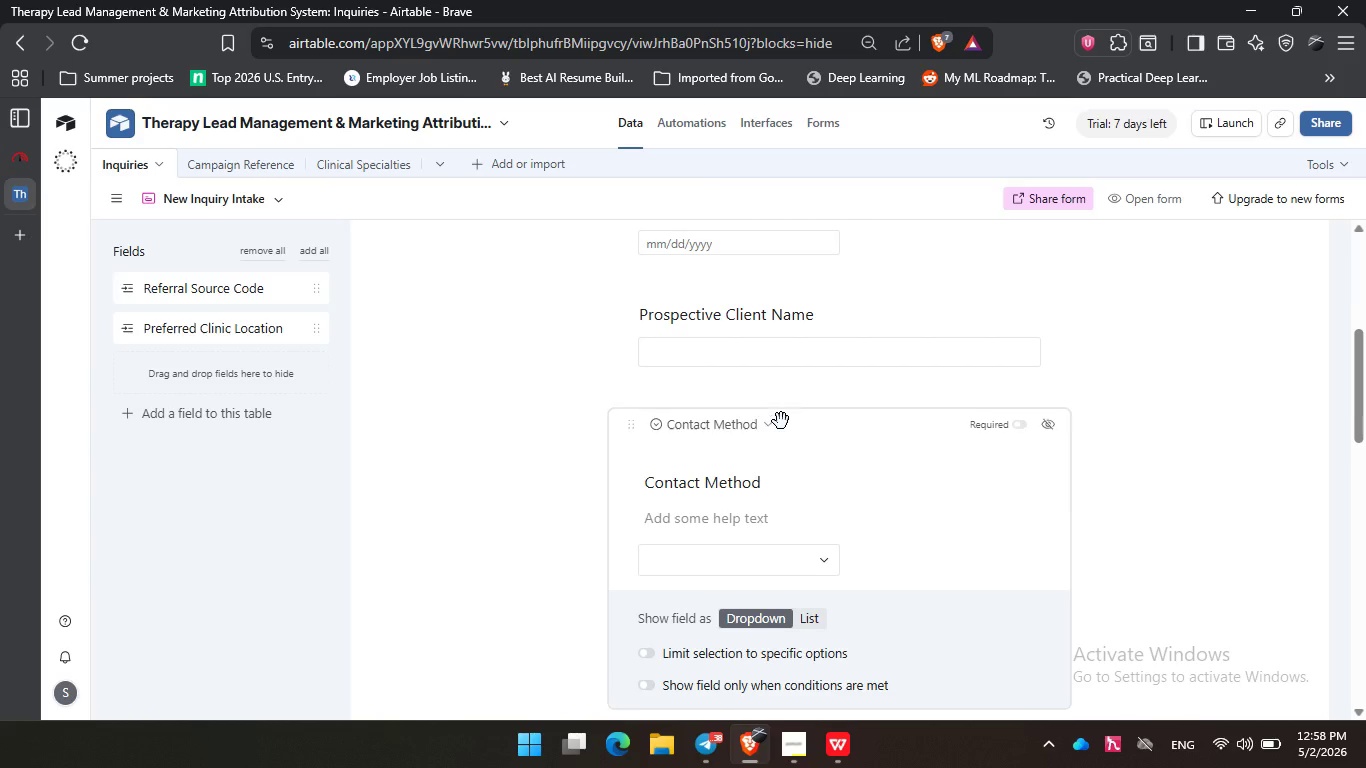 
left_click([781, 421])
 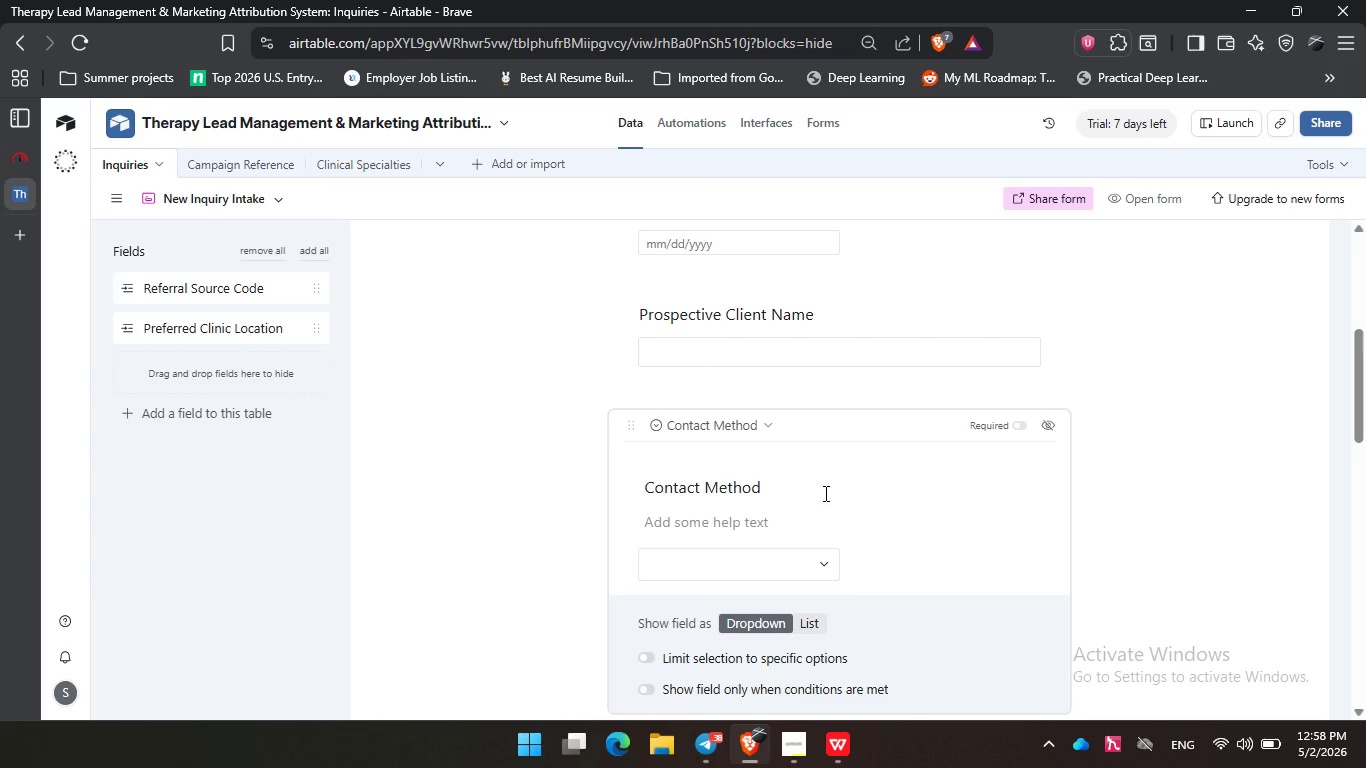 
scroll: coordinate [825, 491], scroll_direction: down, amount: 1.0
 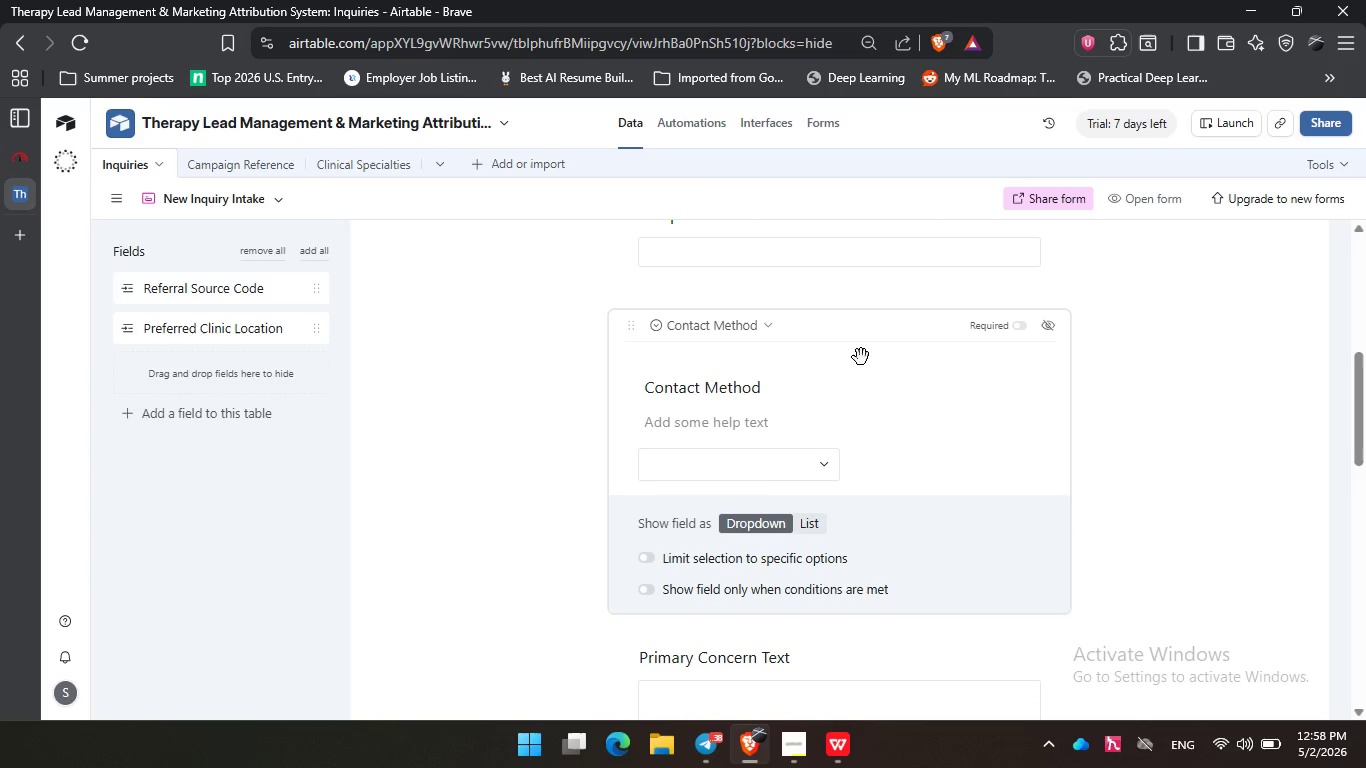 
left_click([847, 371])
 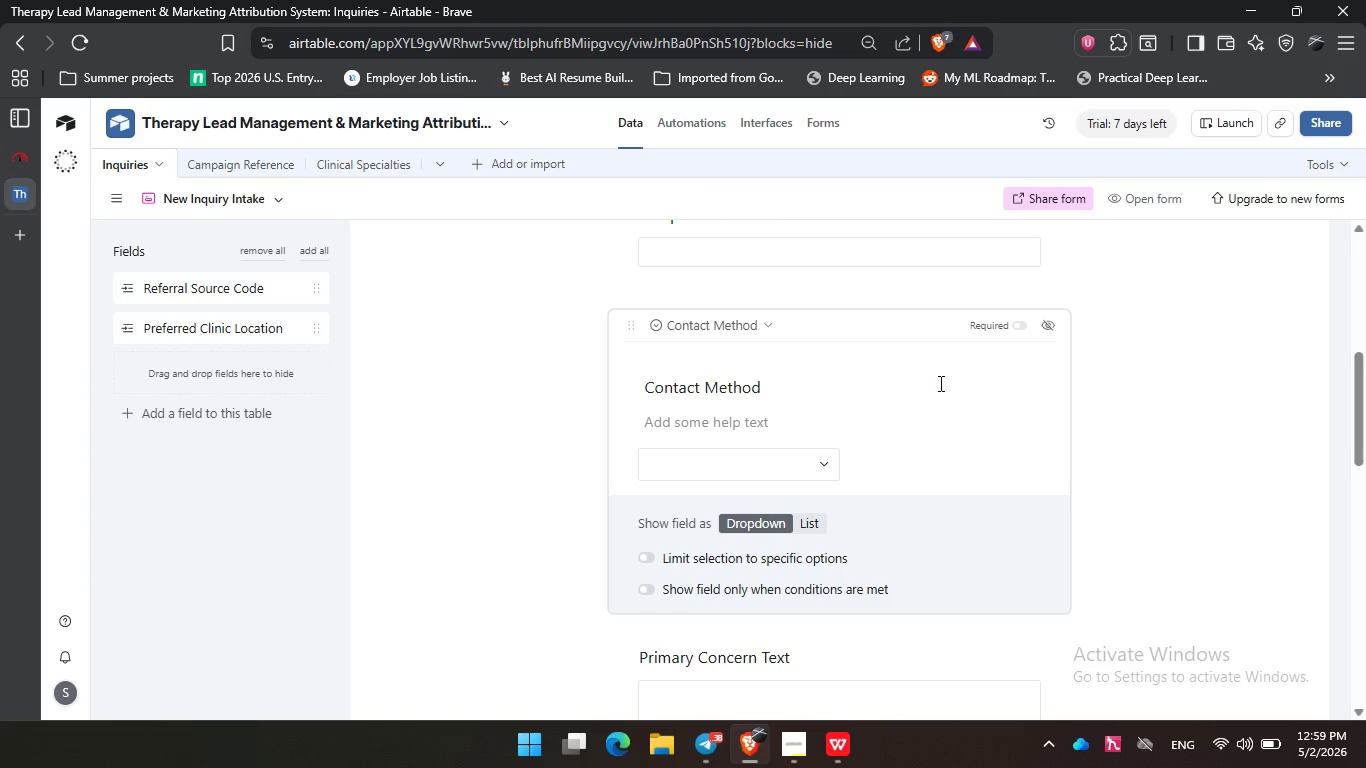 
left_click([1159, 391])
 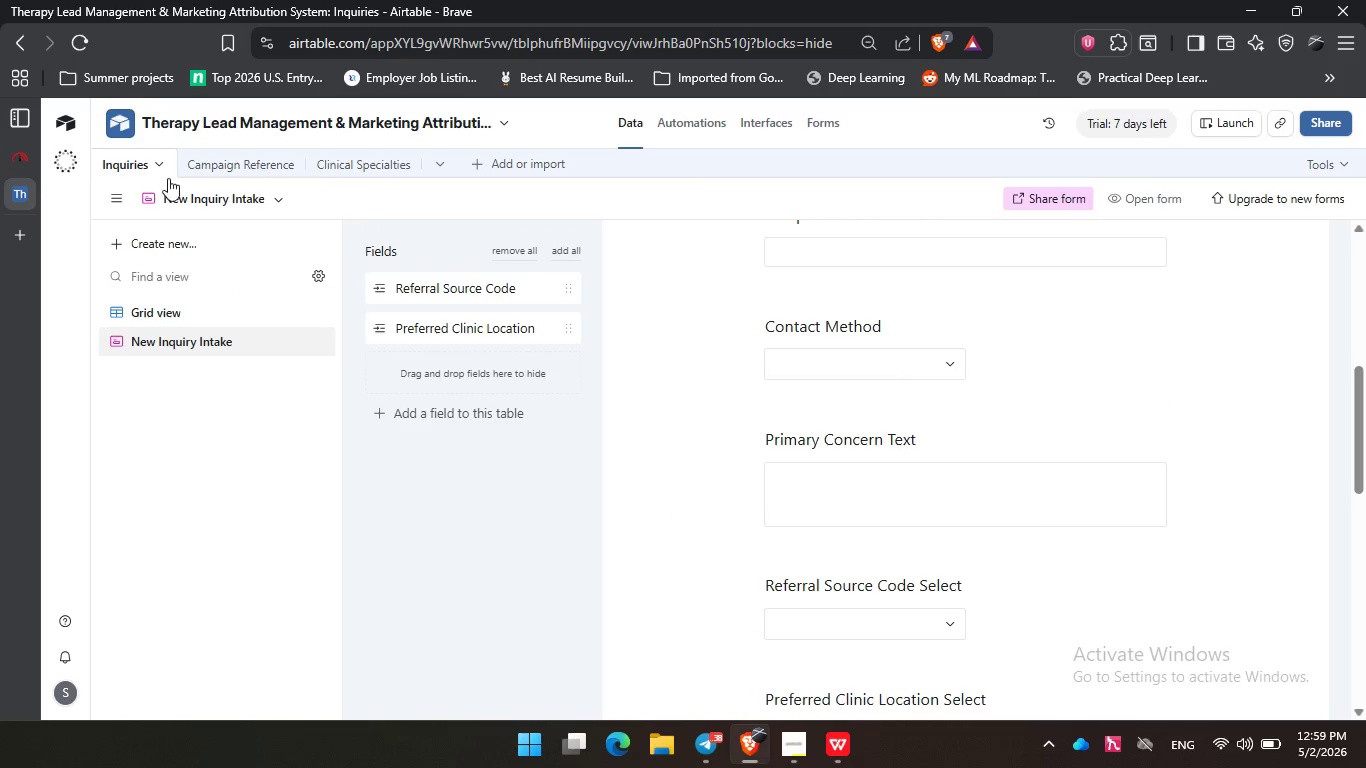 
mouse_move([171, 203])
 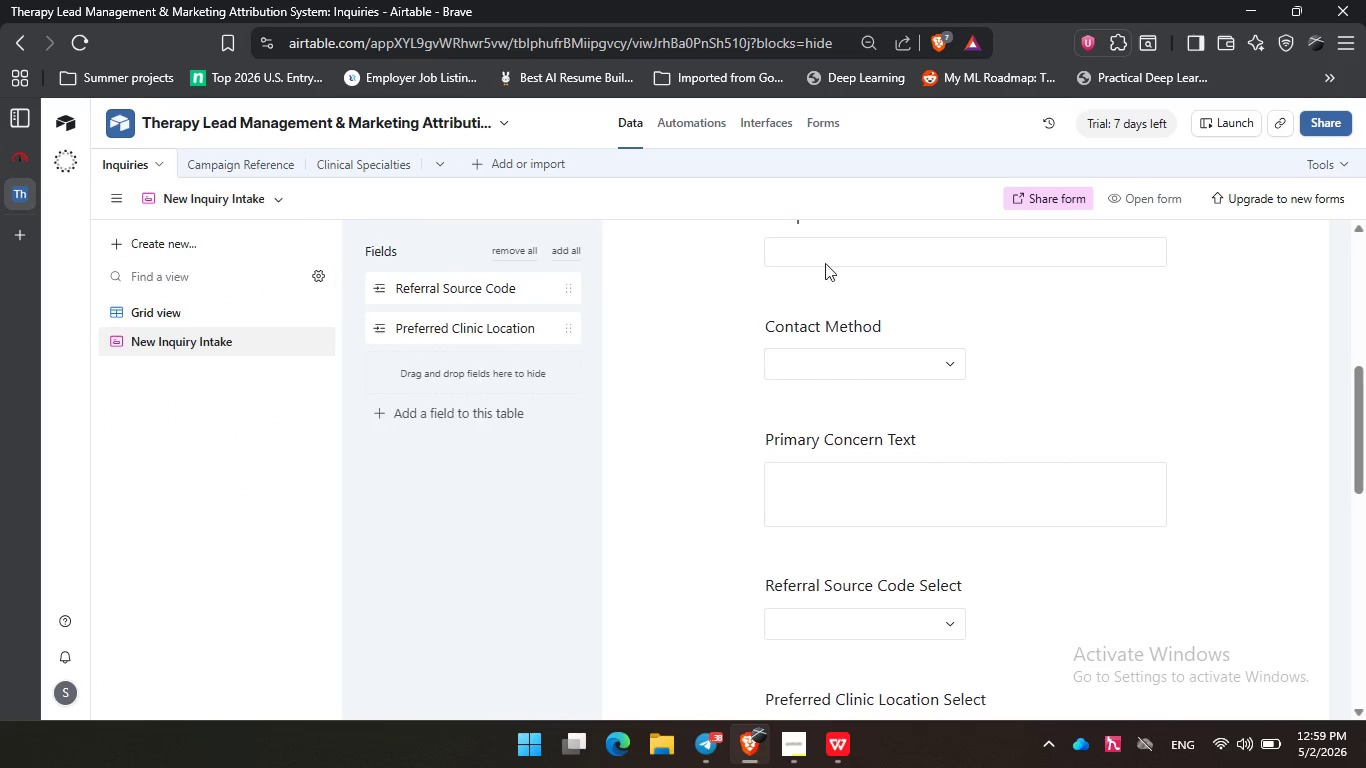 
left_click([174, 306])
 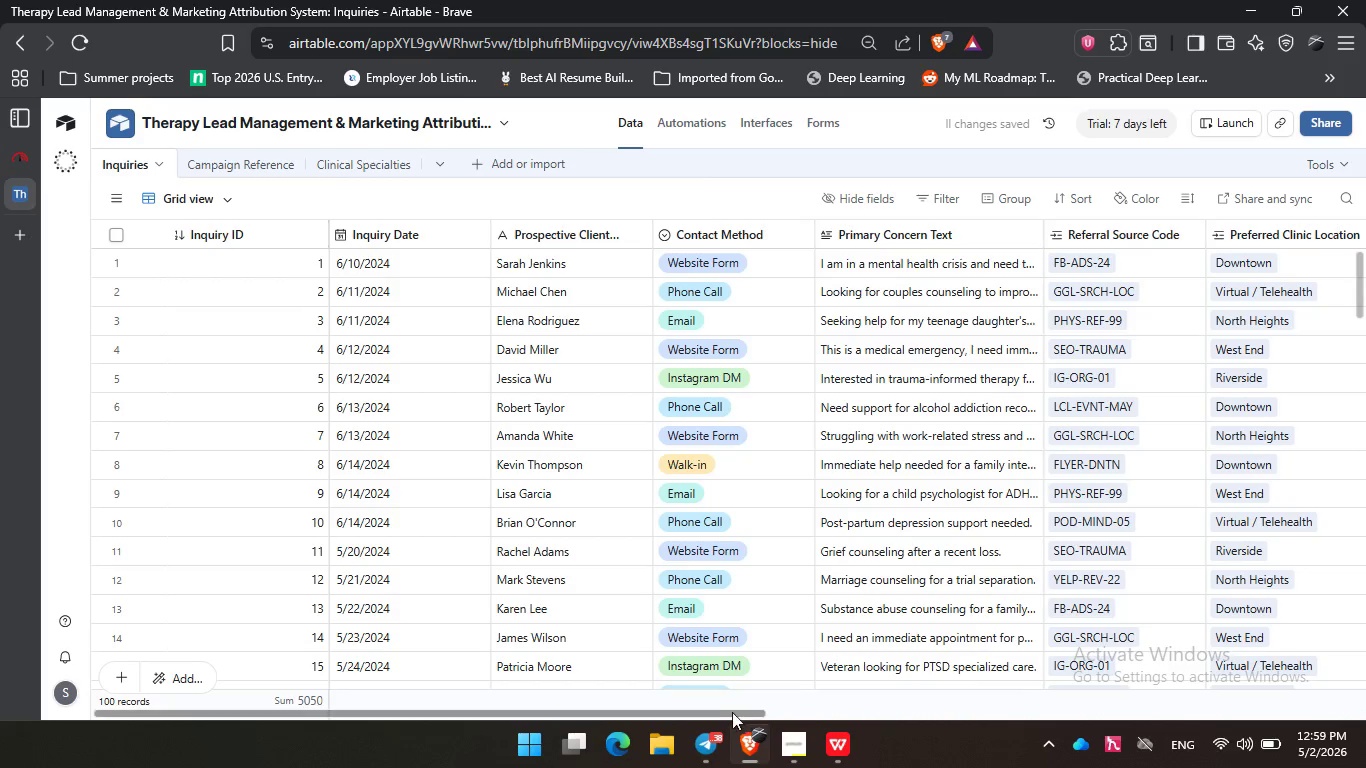 
left_click_drag(start_coordinate=[727, 713], to_coordinate=[1349, 684])
 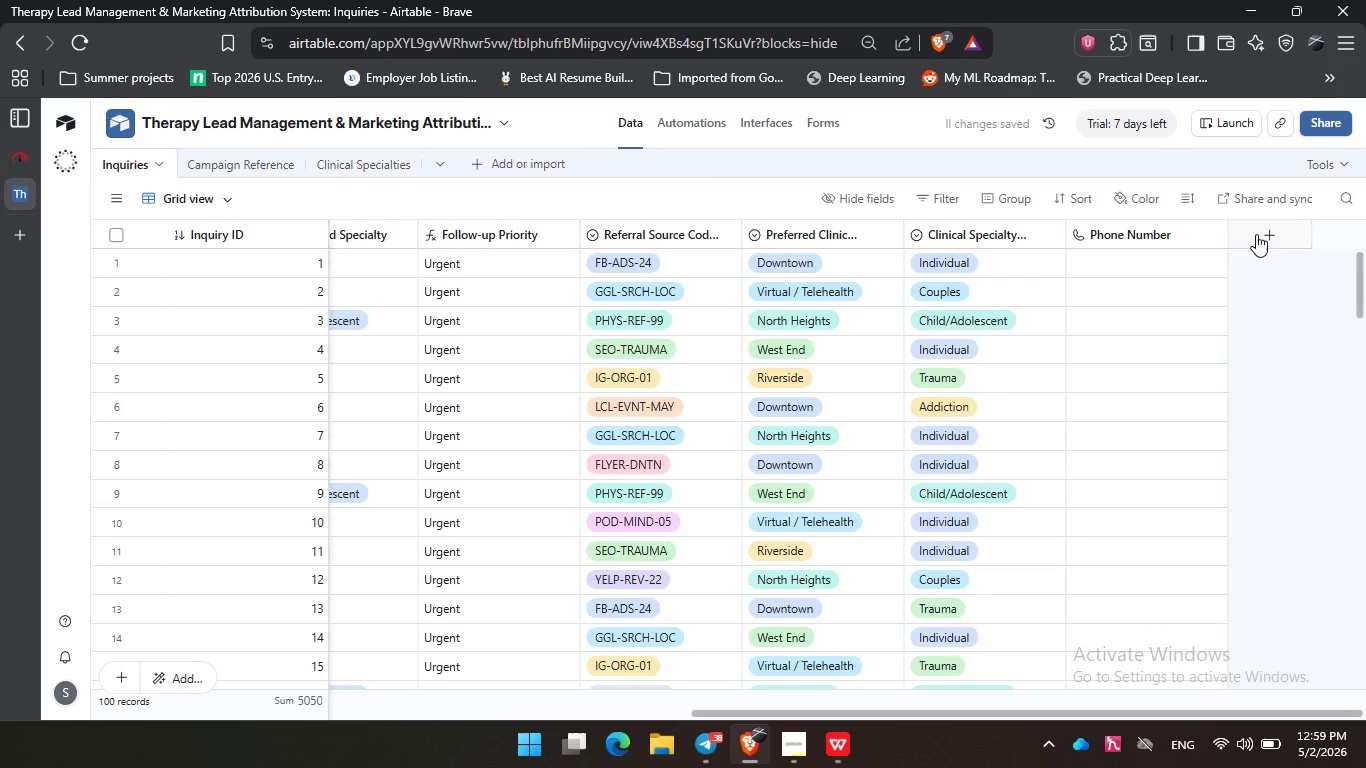 
left_click([1256, 234])
 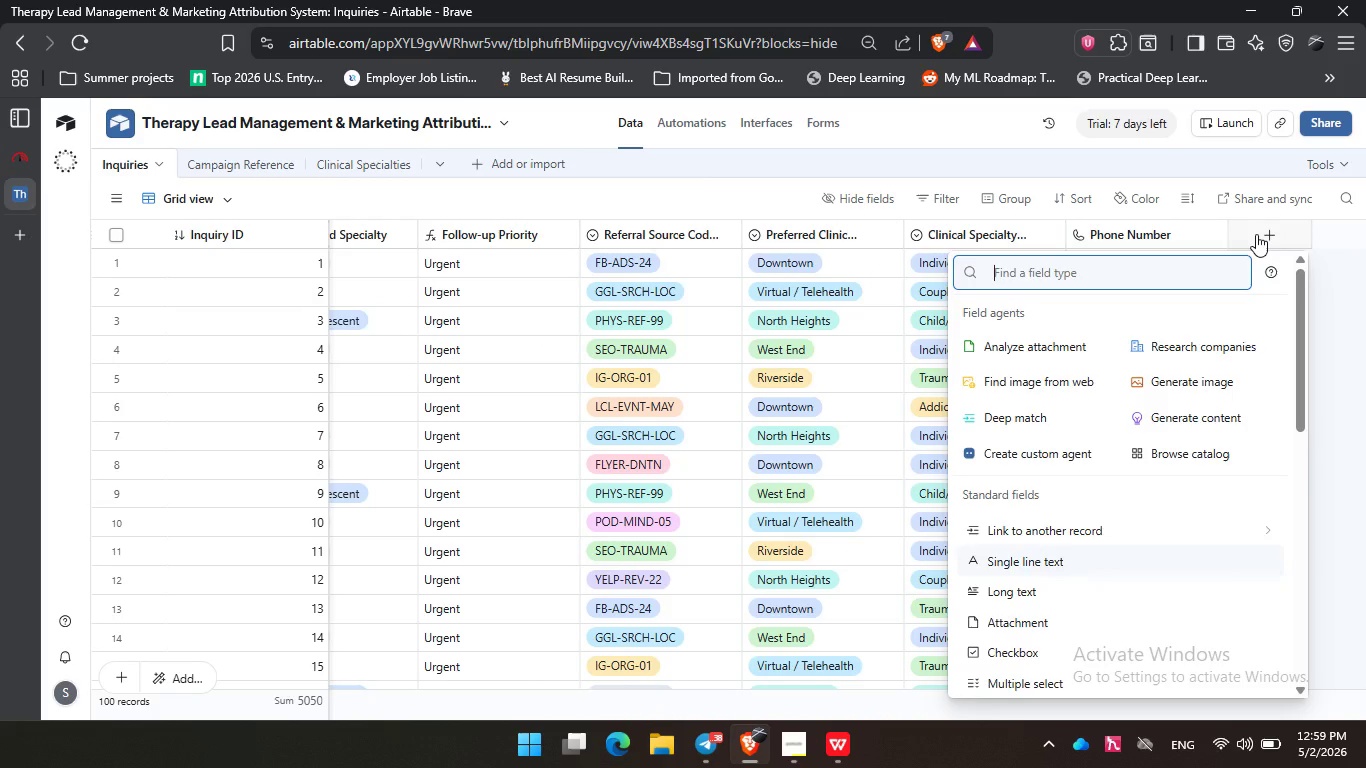 
type(che)
 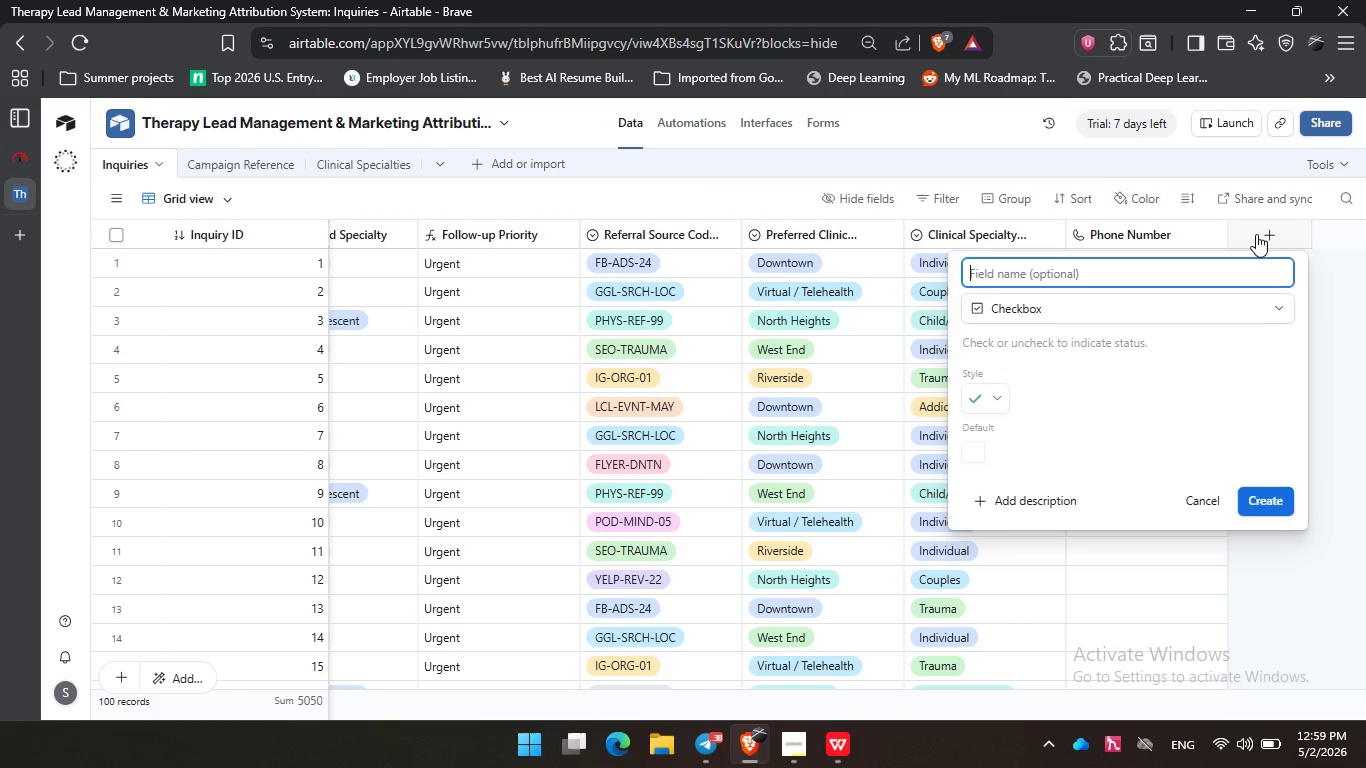 
key(Enter)
 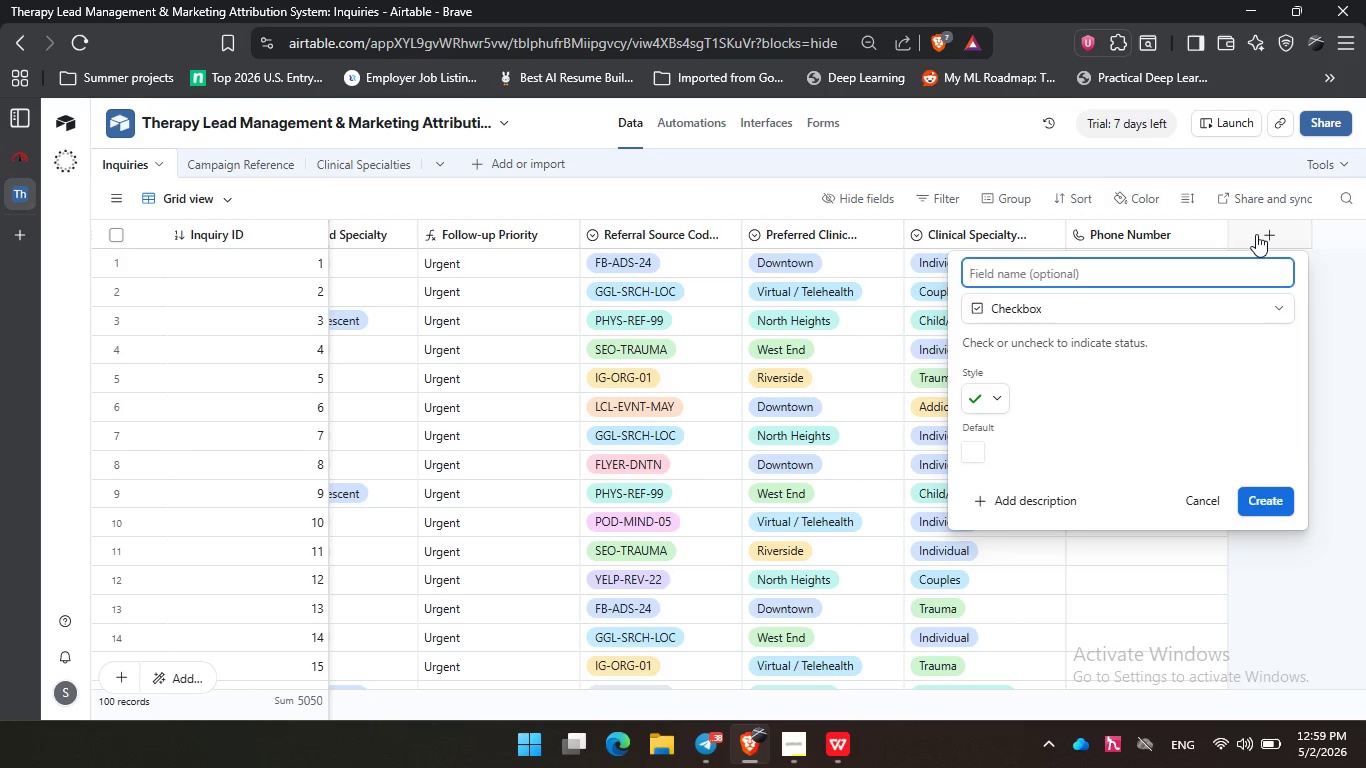 
type(Active )
 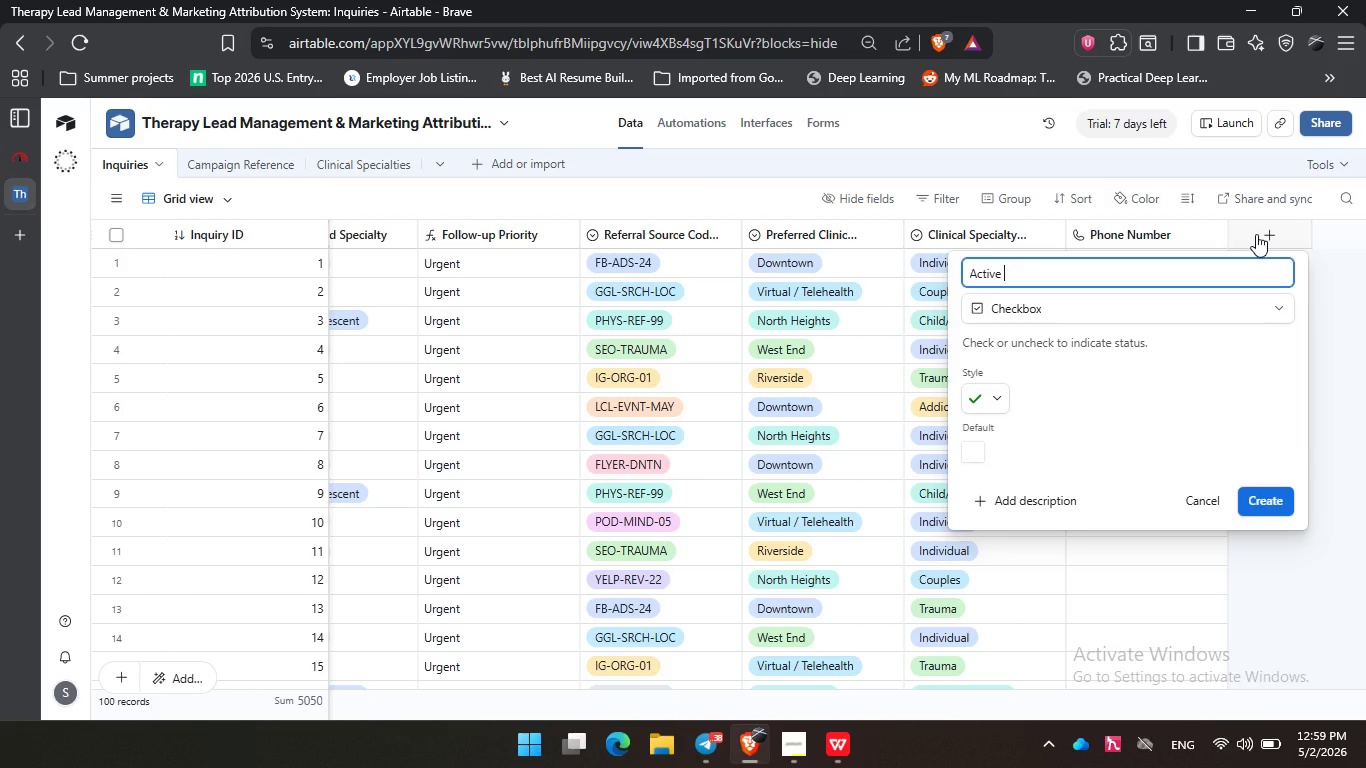 
type(Clinic)
 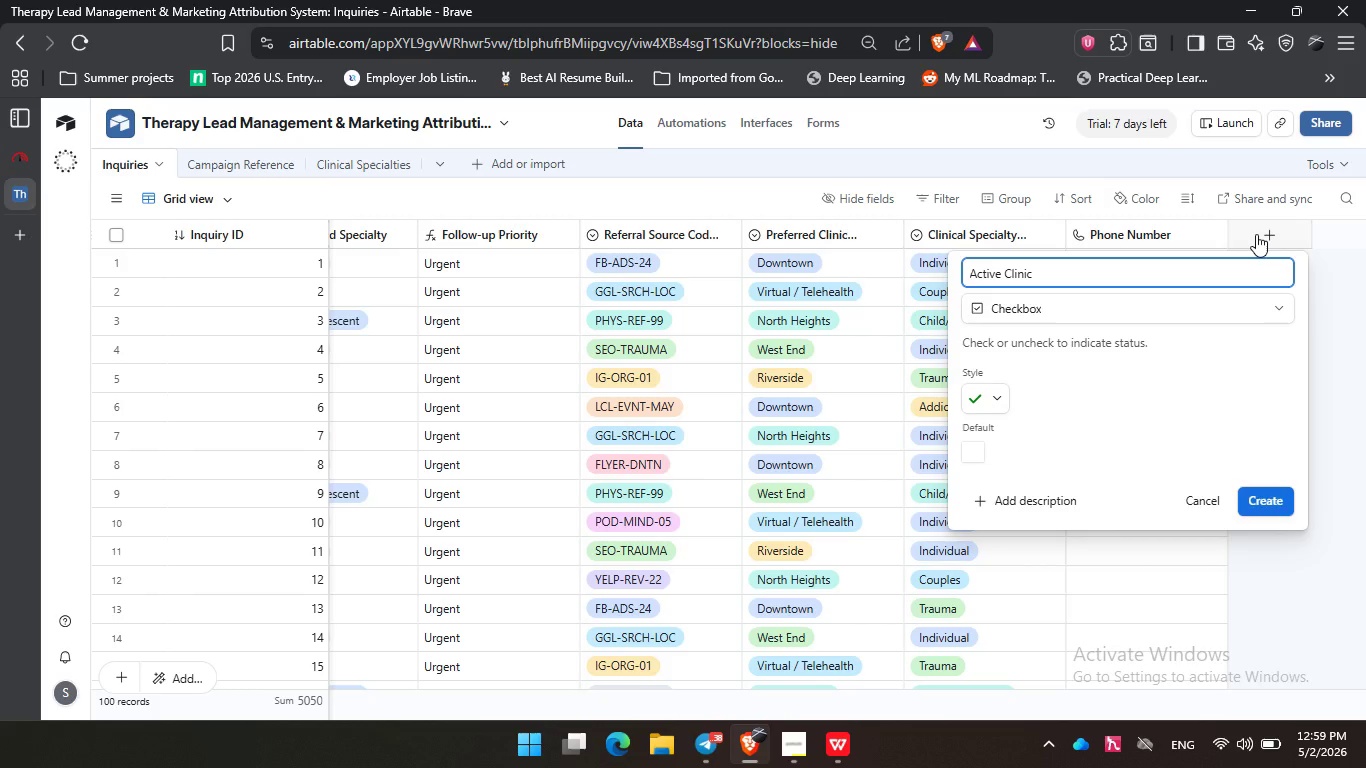 
wait(7.73)
 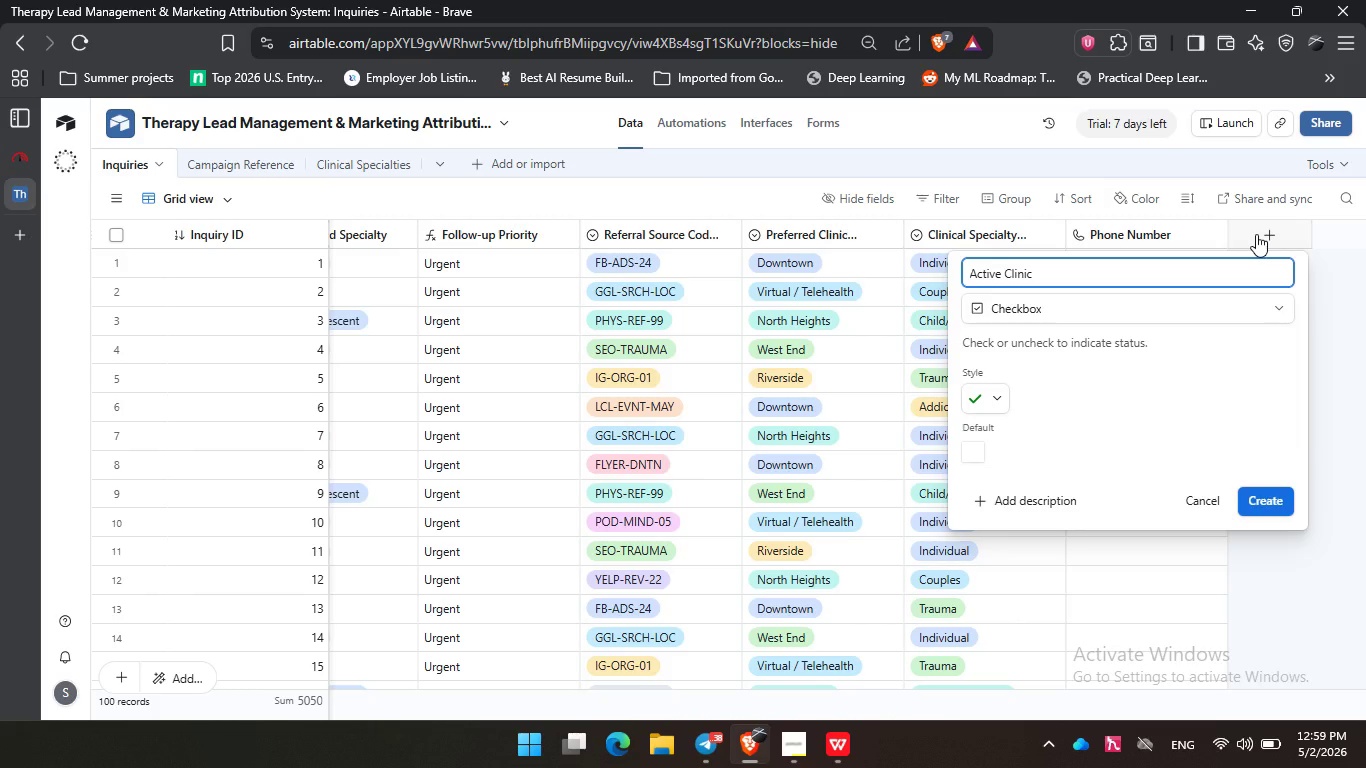 
type(al Specialty)
 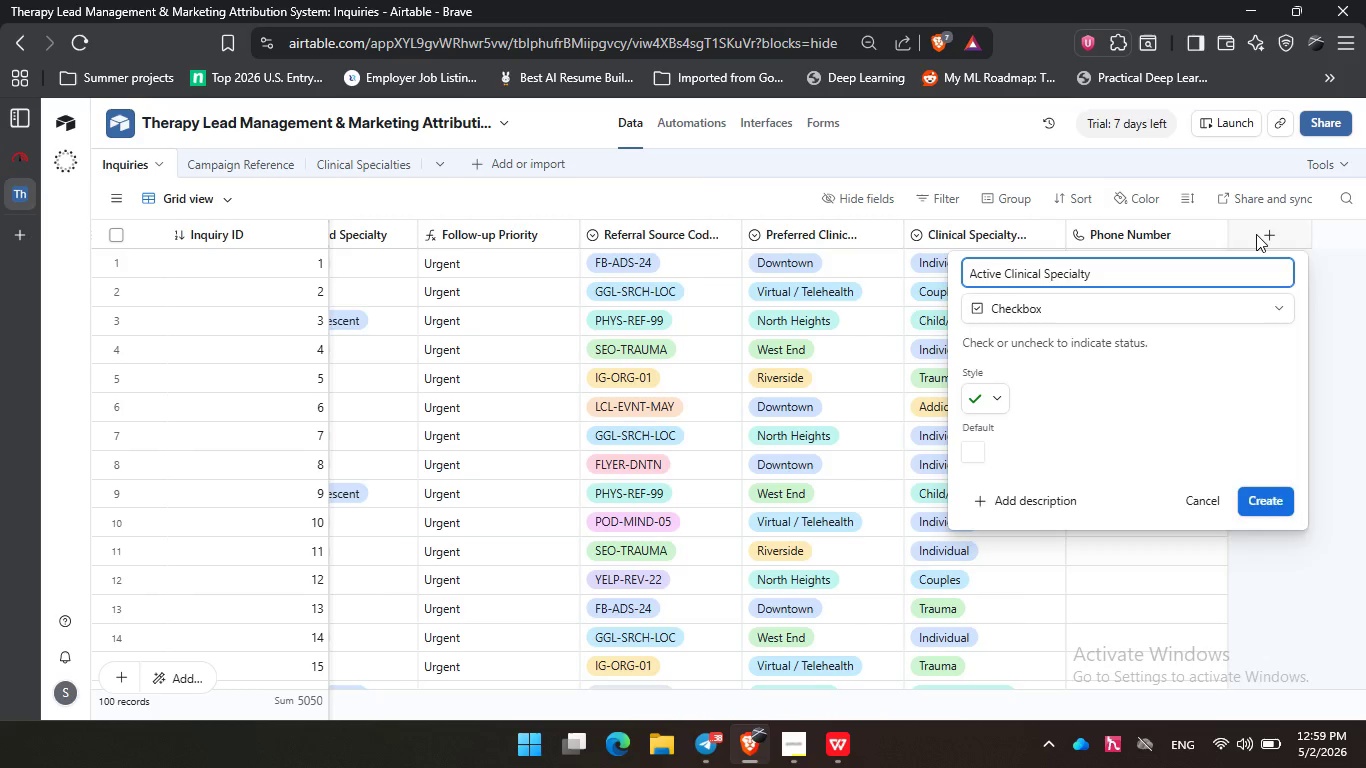 
key(Enter)
 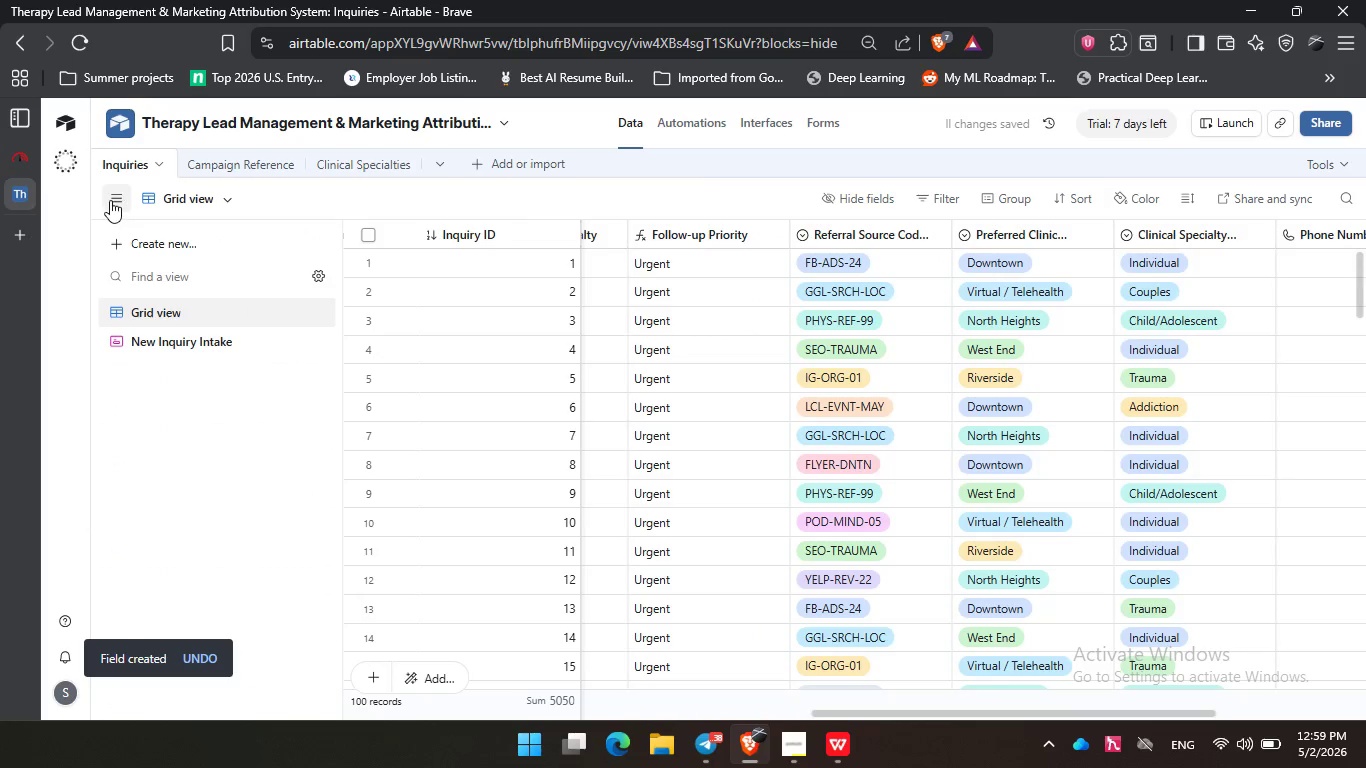 
left_click([176, 339])
 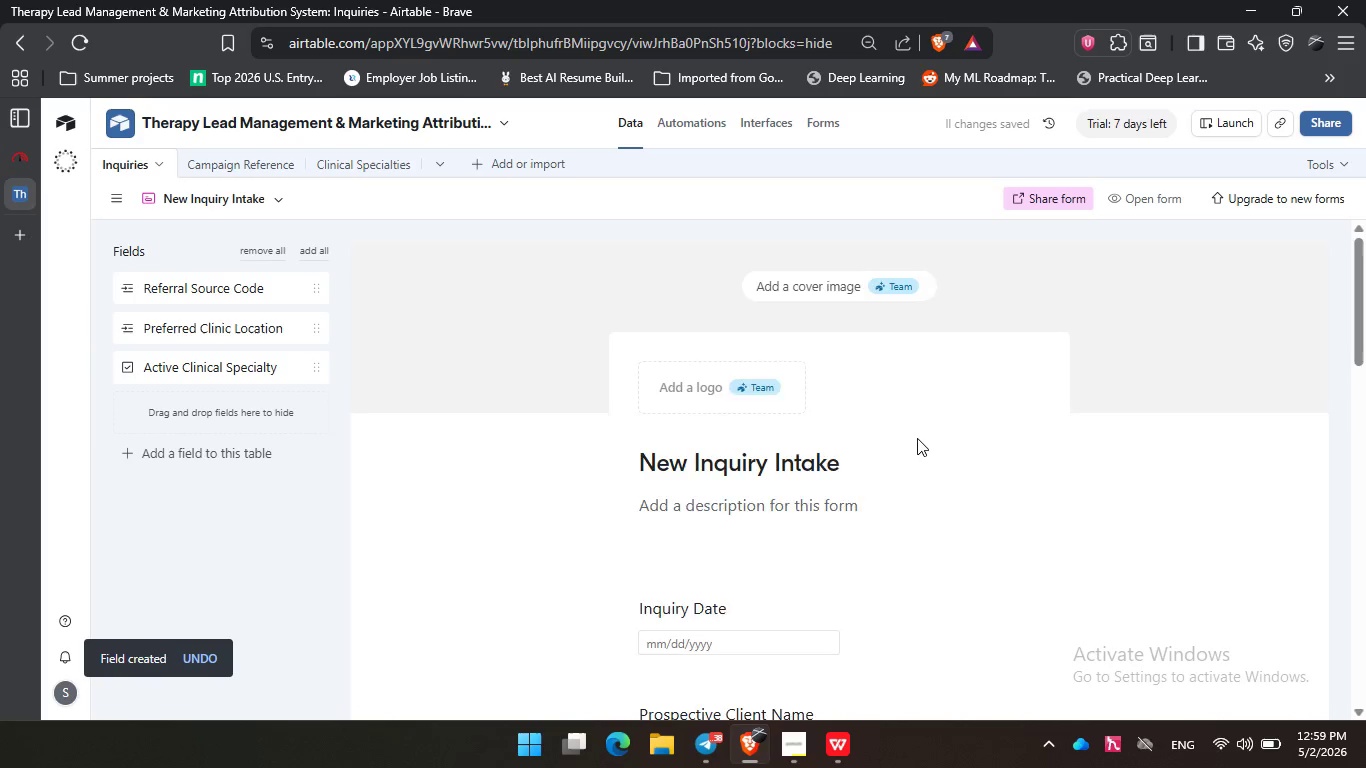 
scroll: coordinate [917, 438], scroll_direction: down, amount: 10.0
 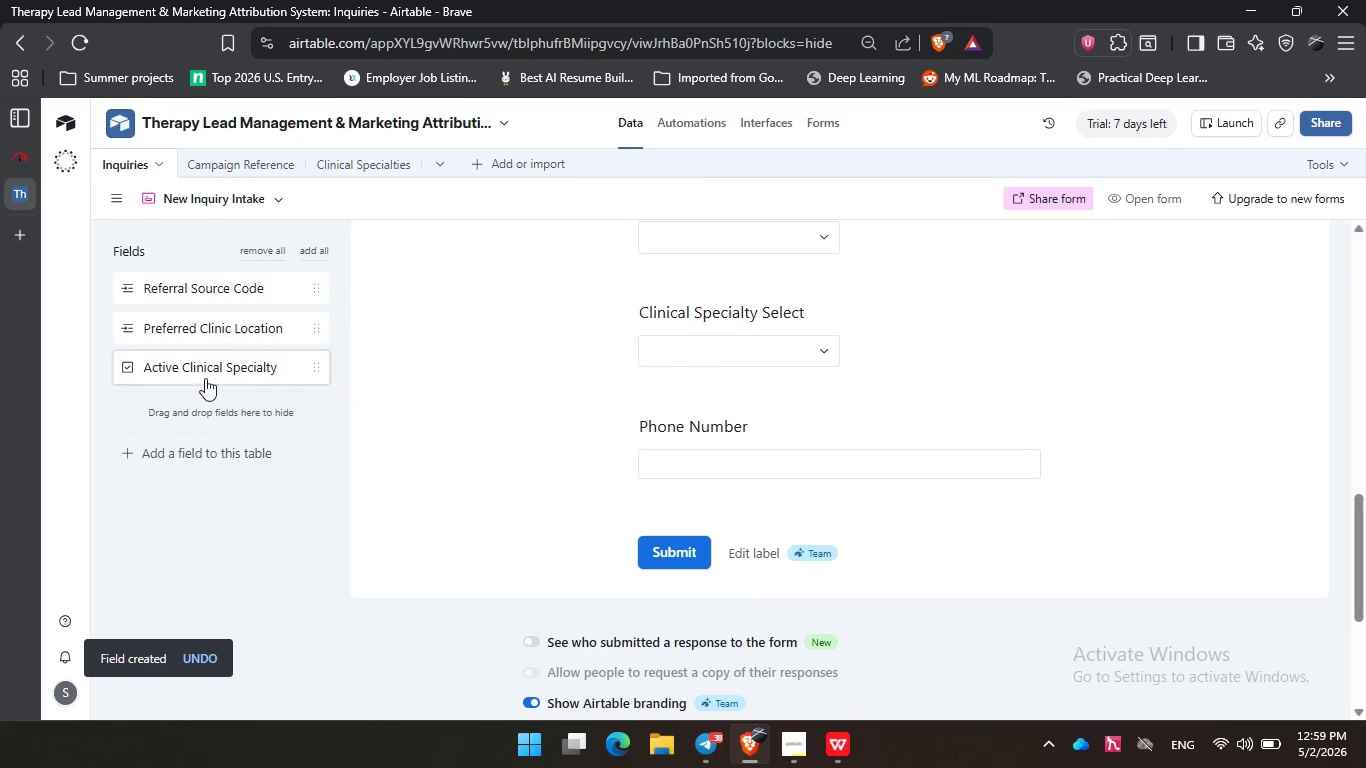 
left_click([192, 365])
 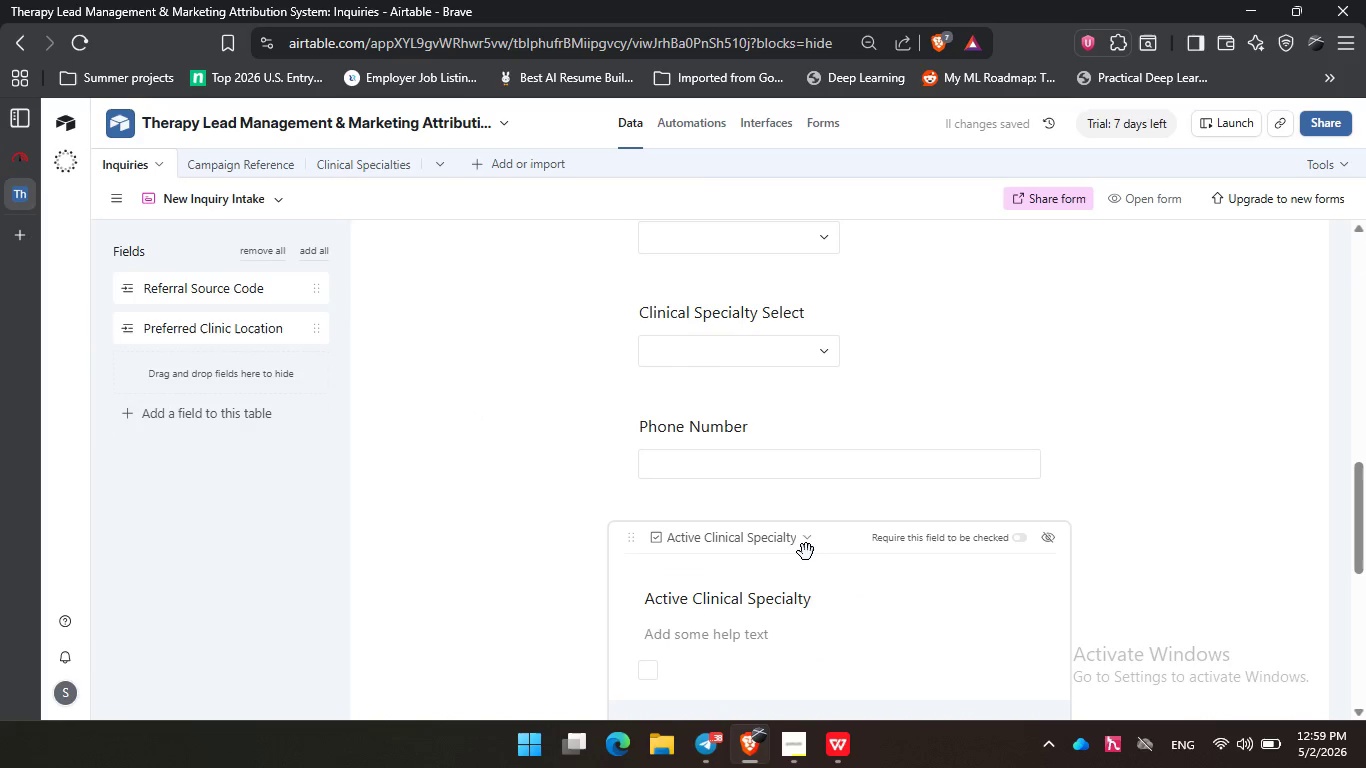 
scroll: coordinate [813, 551], scroll_direction: down, amount: 2.0
 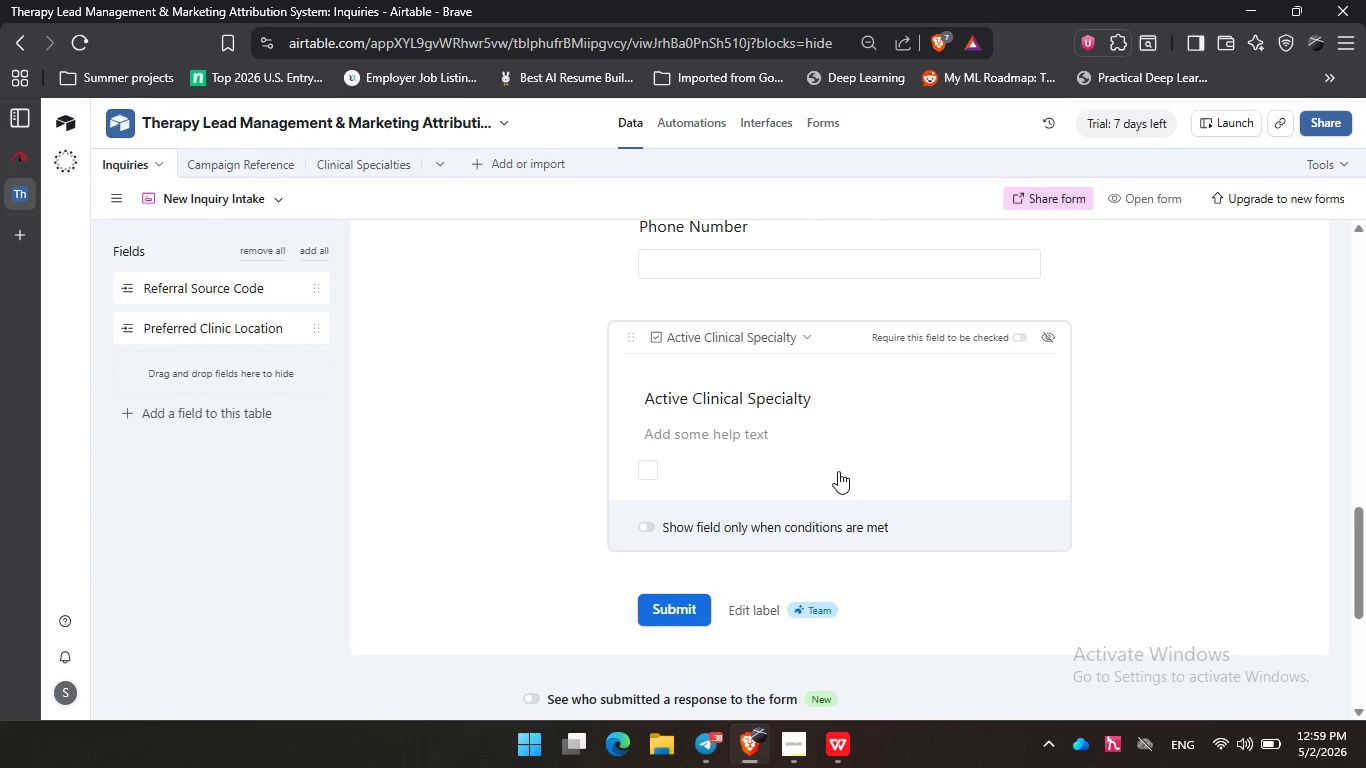 
left_click([651, 528])
 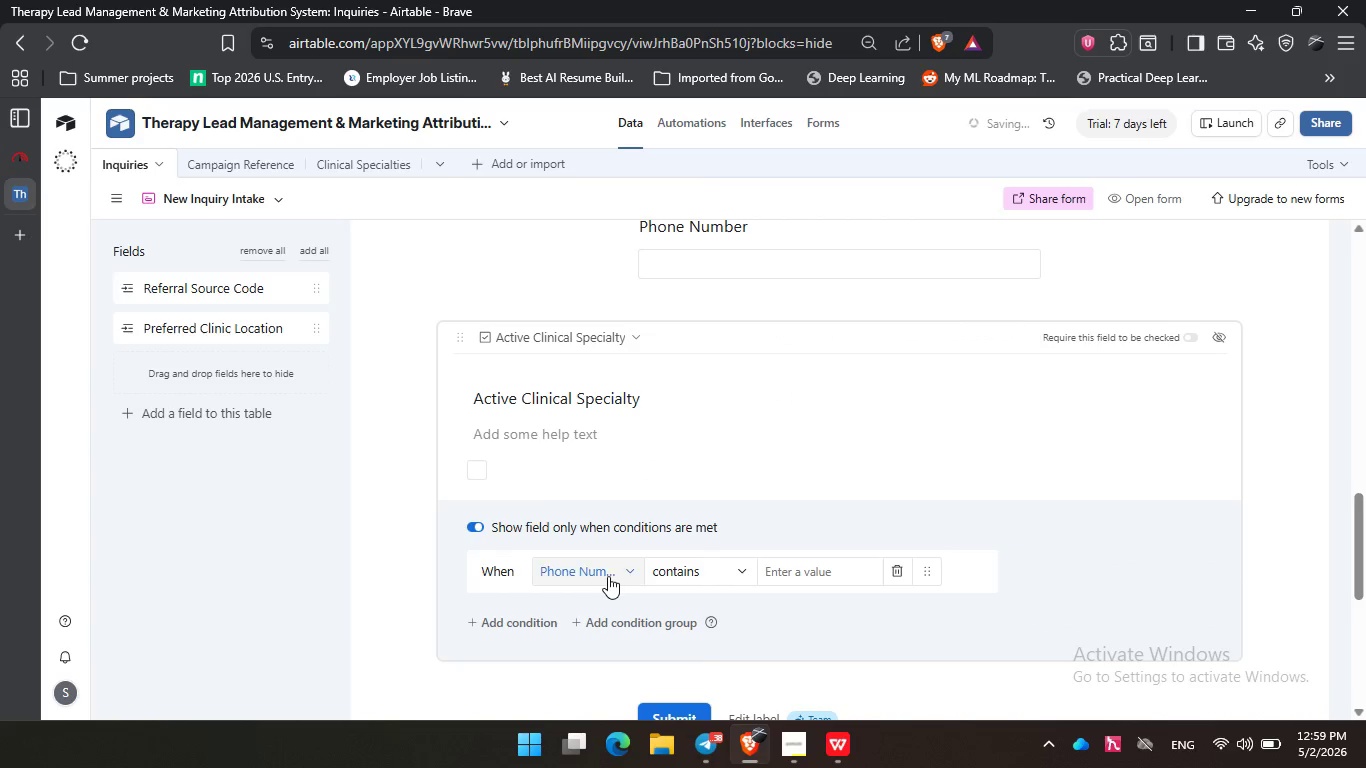 
left_click([608, 576])
 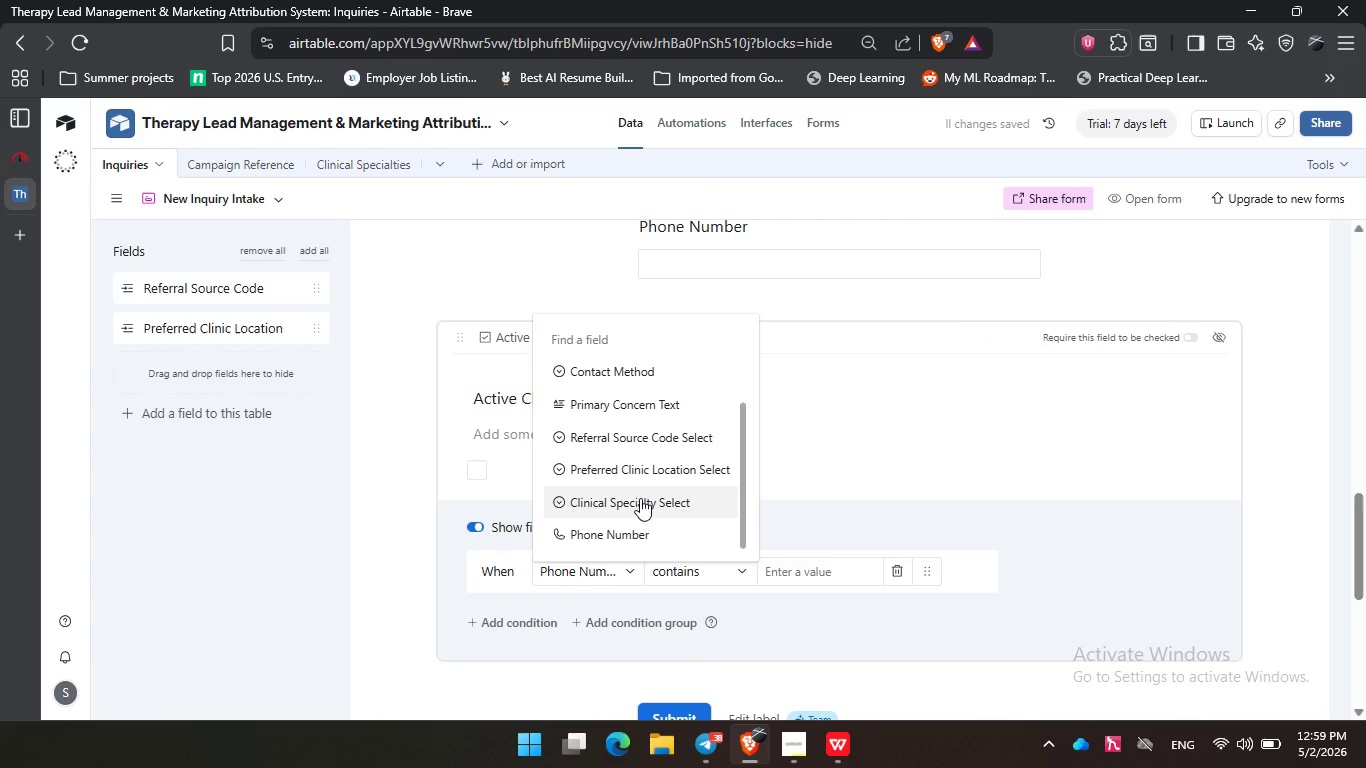 
scroll: coordinate [641, 499], scroll_direction: down, amount: 12.0
 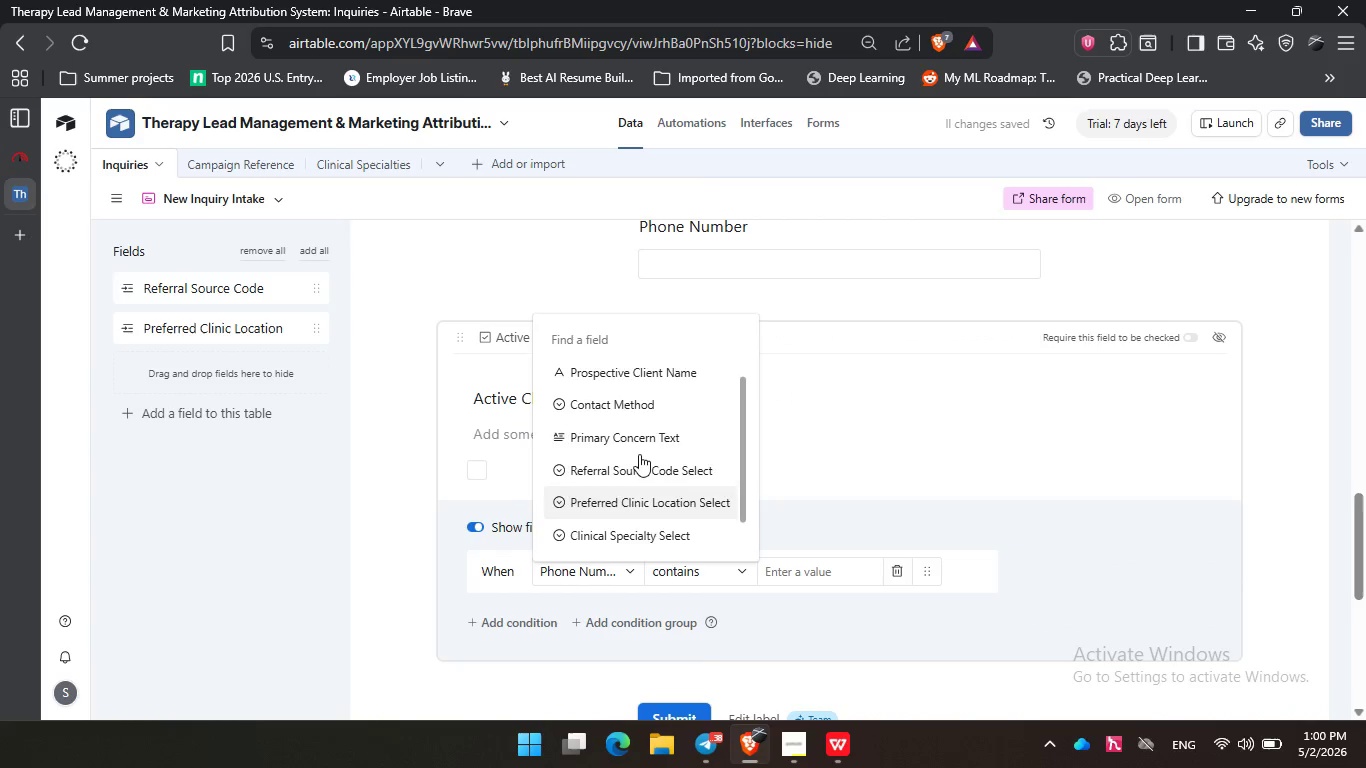 
scroll: coordinate [639, 454], scroll_direction: up, amount: 1.0
 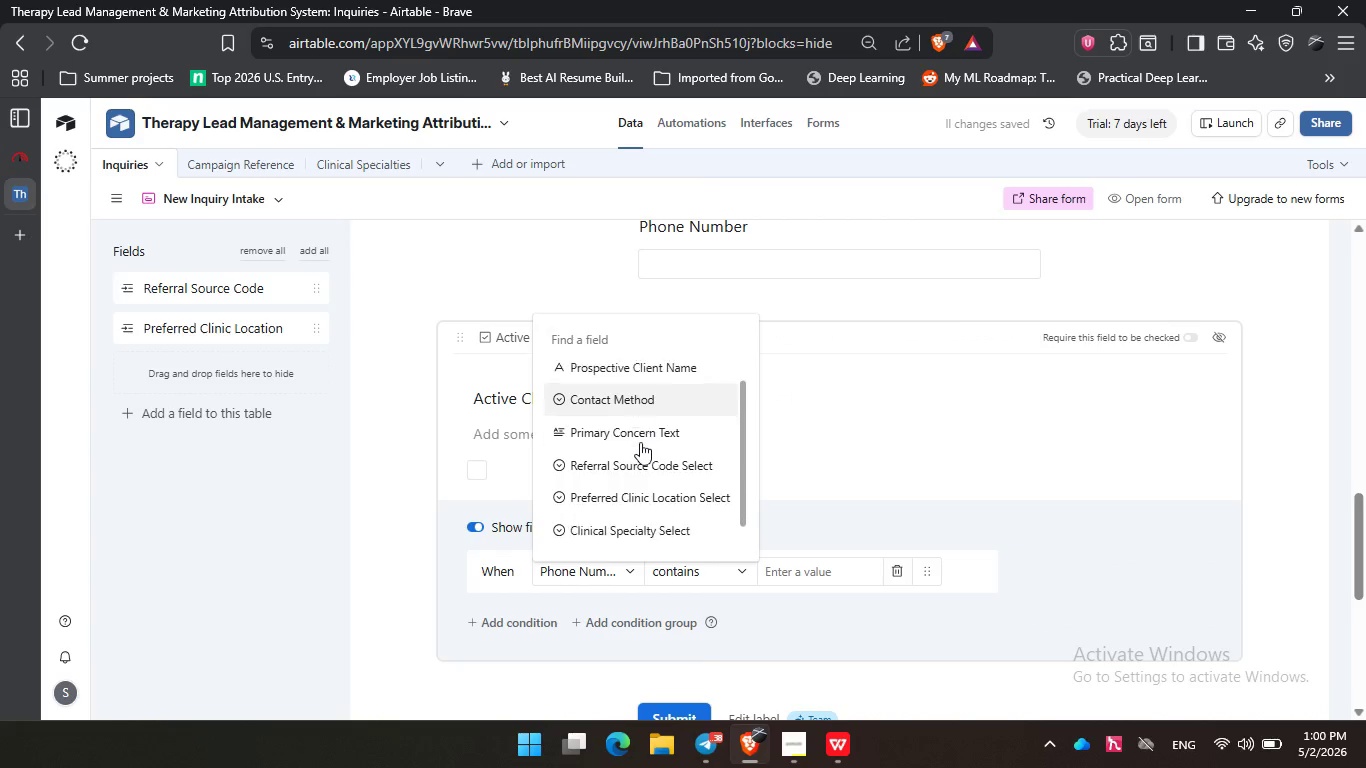 
scroll: coordinate [640, 442], scroll_direction: down, amount: 3.0
 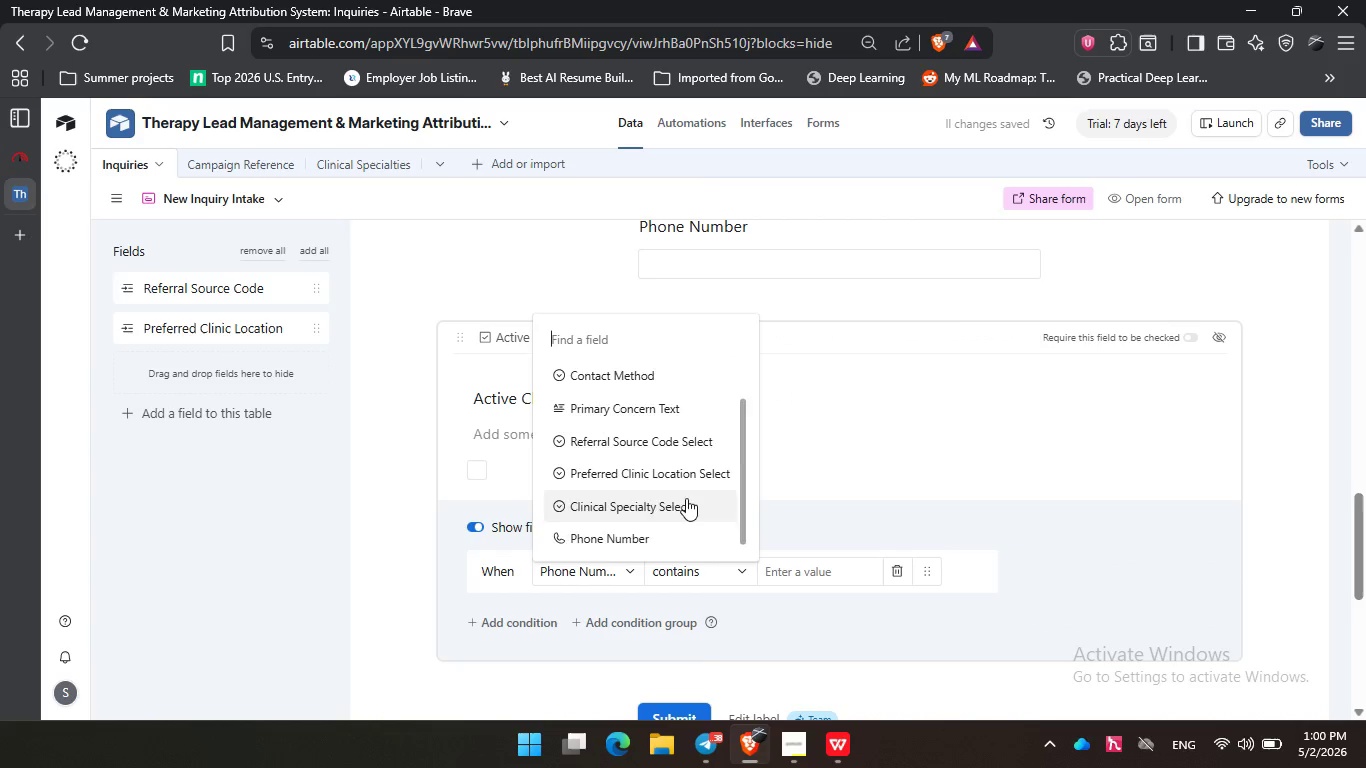 
scroll: coordinate [686, 498], scroll_direction: up, amount: 3.0
 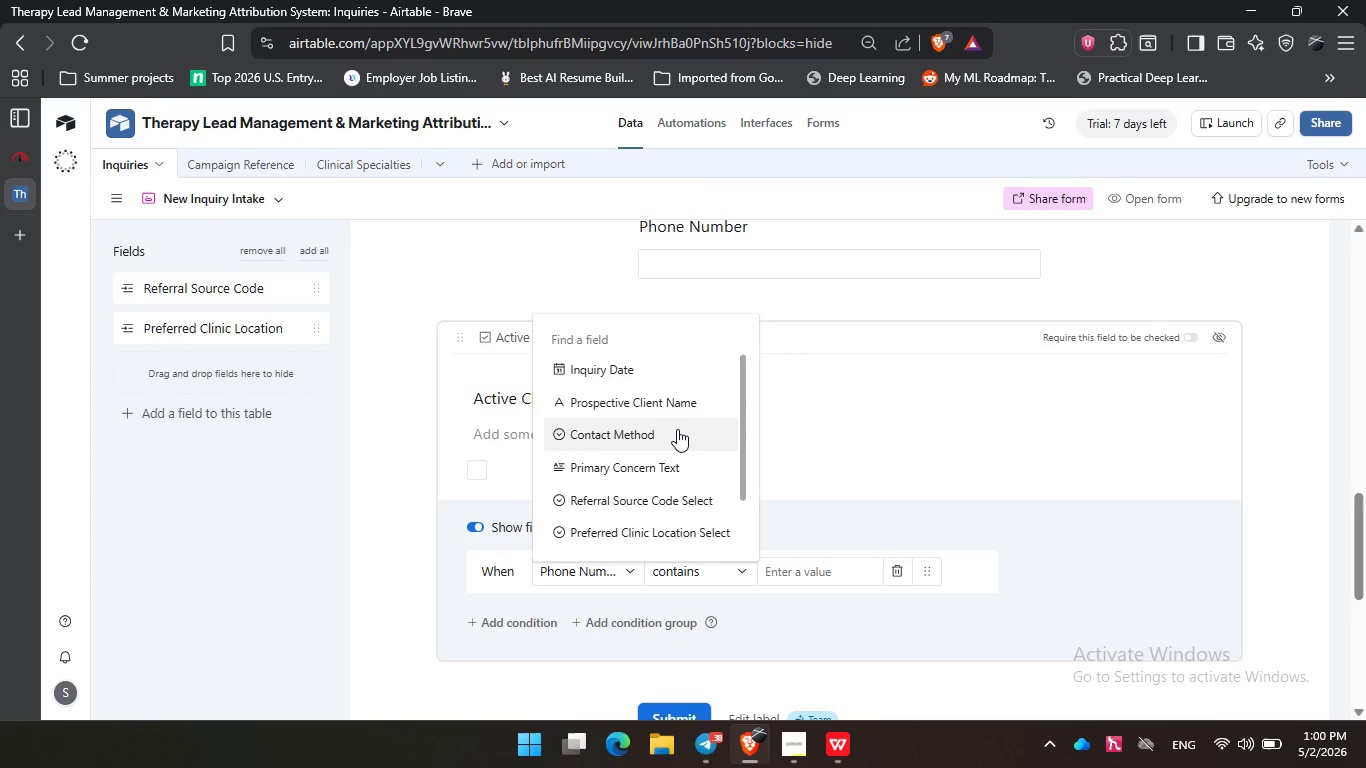 
scroll: coordinate [677, 429], scroll_direction: down, amount: 4.0
 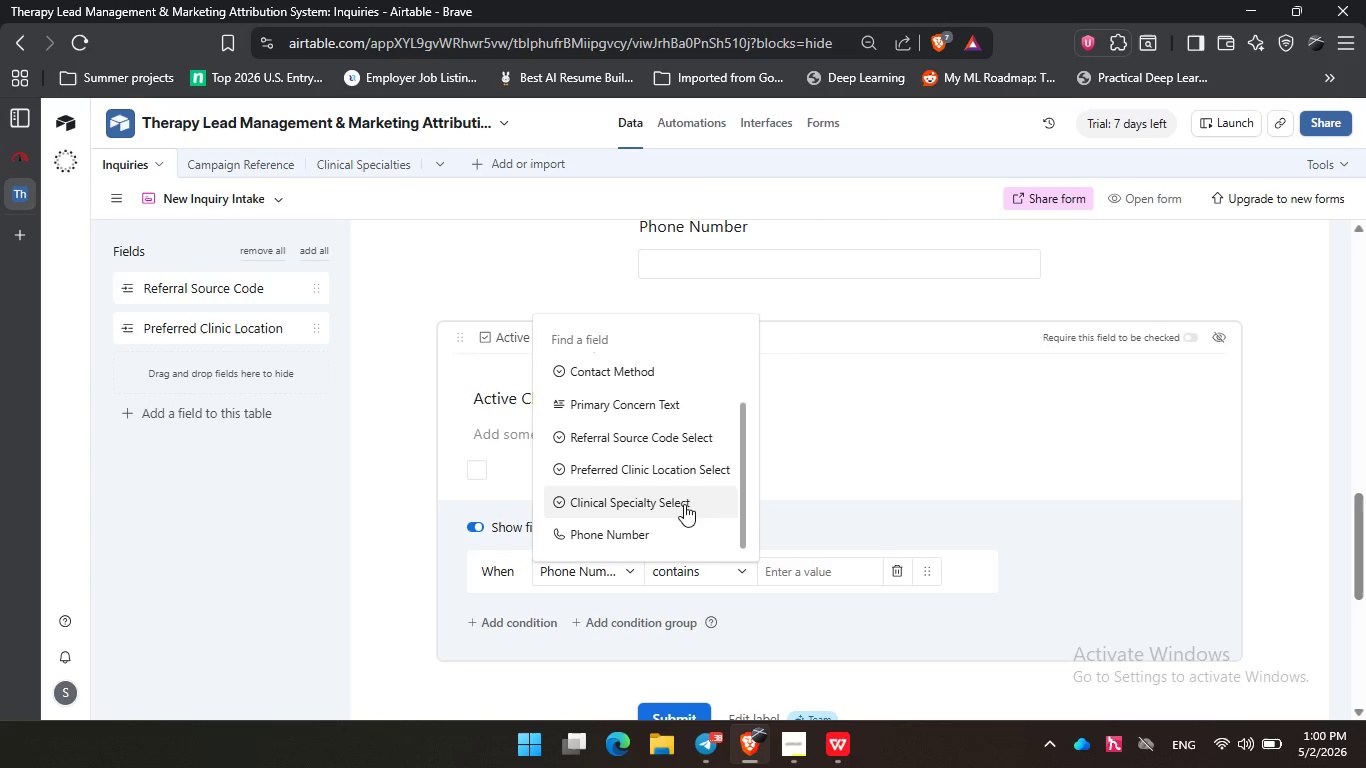 
left_click([701, 504])
 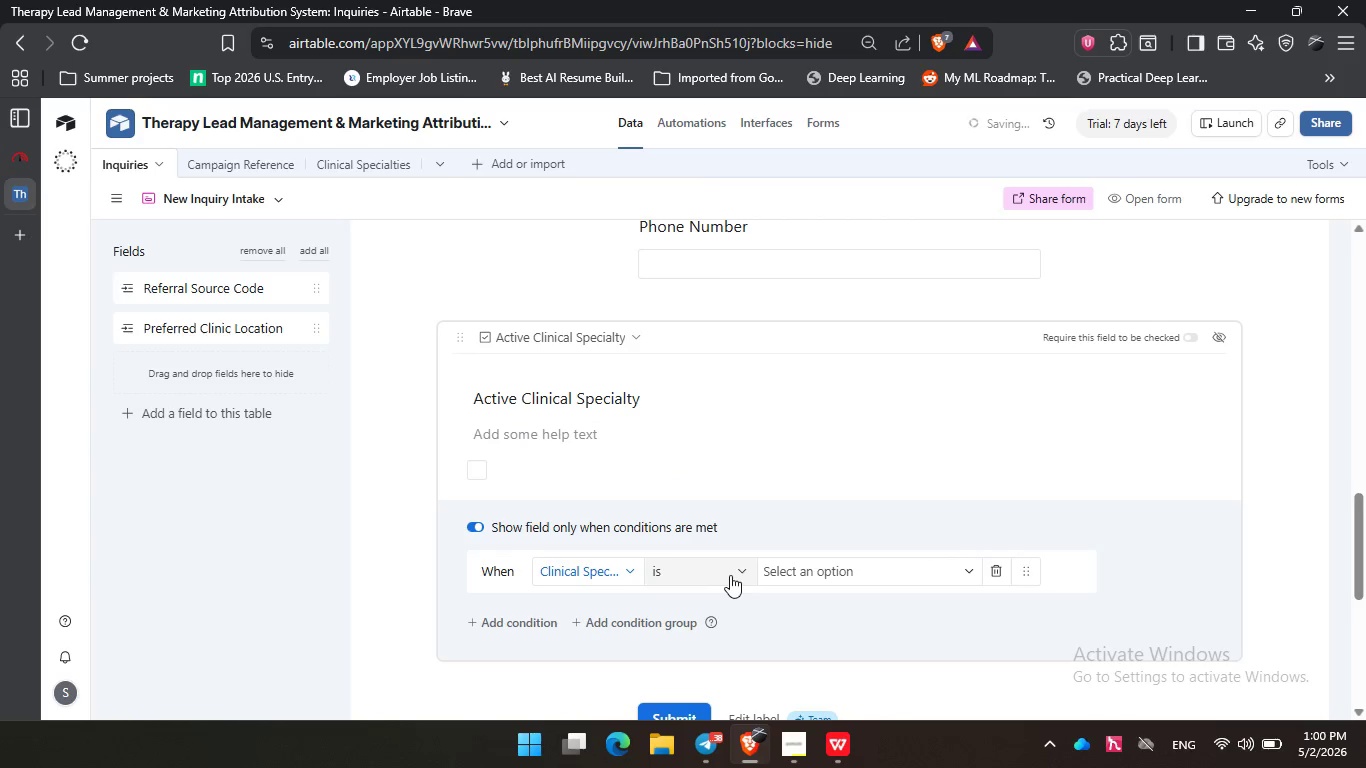 
mouse_move([755, 574])
 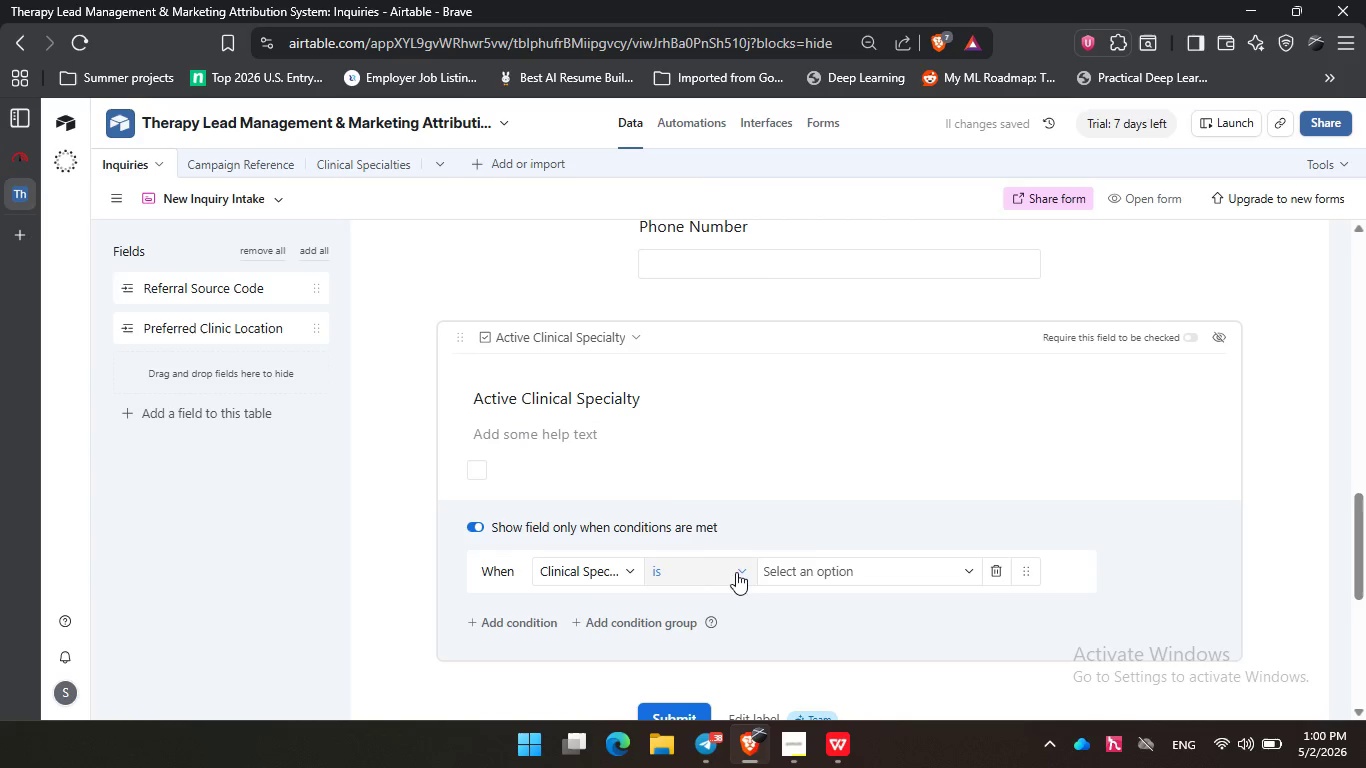 
left_click([736, 572])
 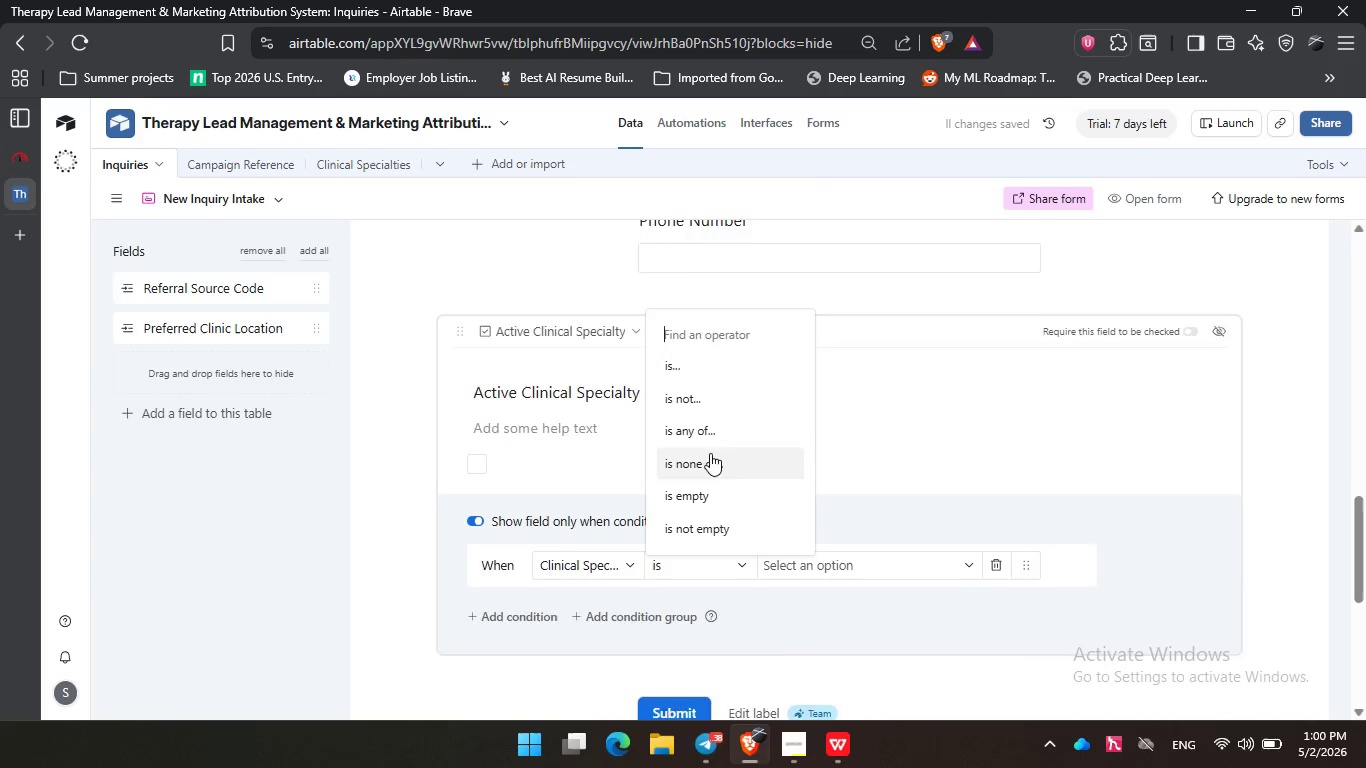 
scroll: coordinate [710, 453], scroll_direction: down, amount: 2.0
 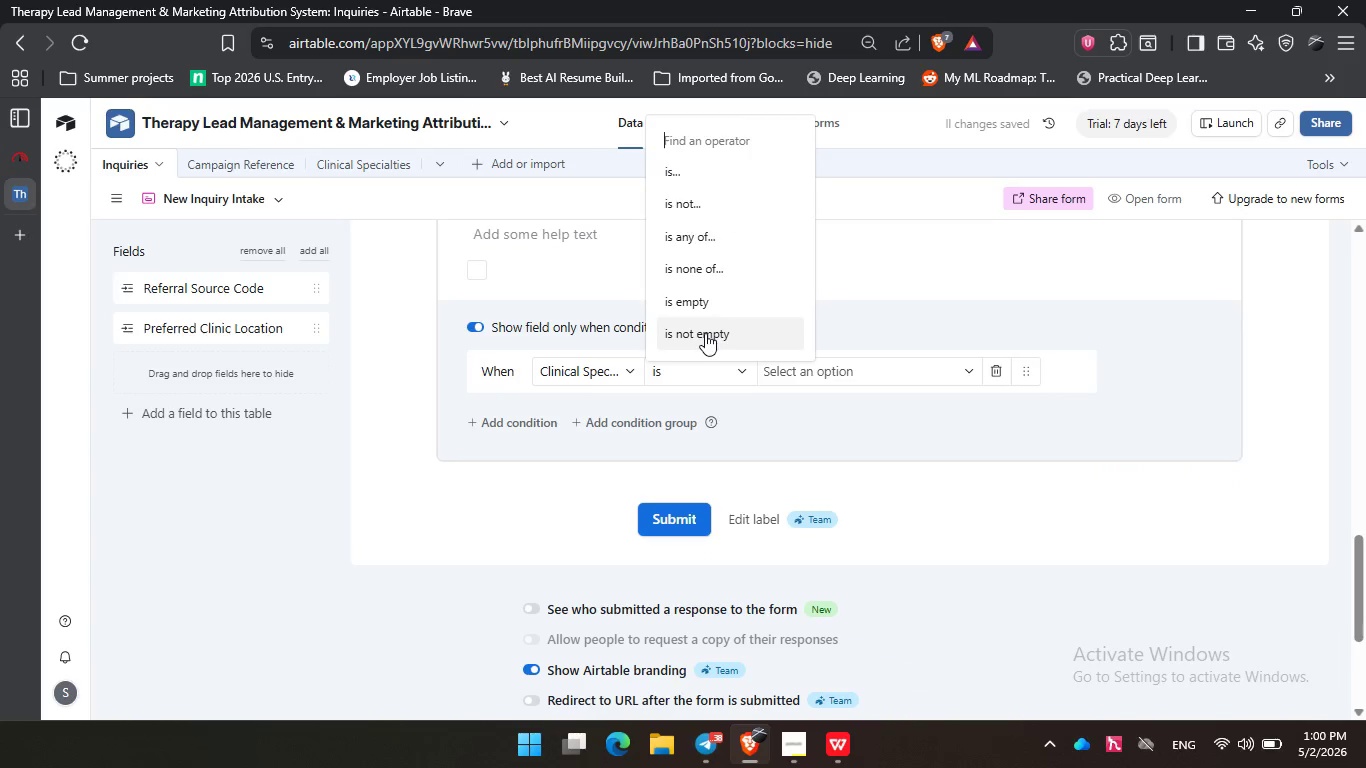 
left_click([705, 333])
 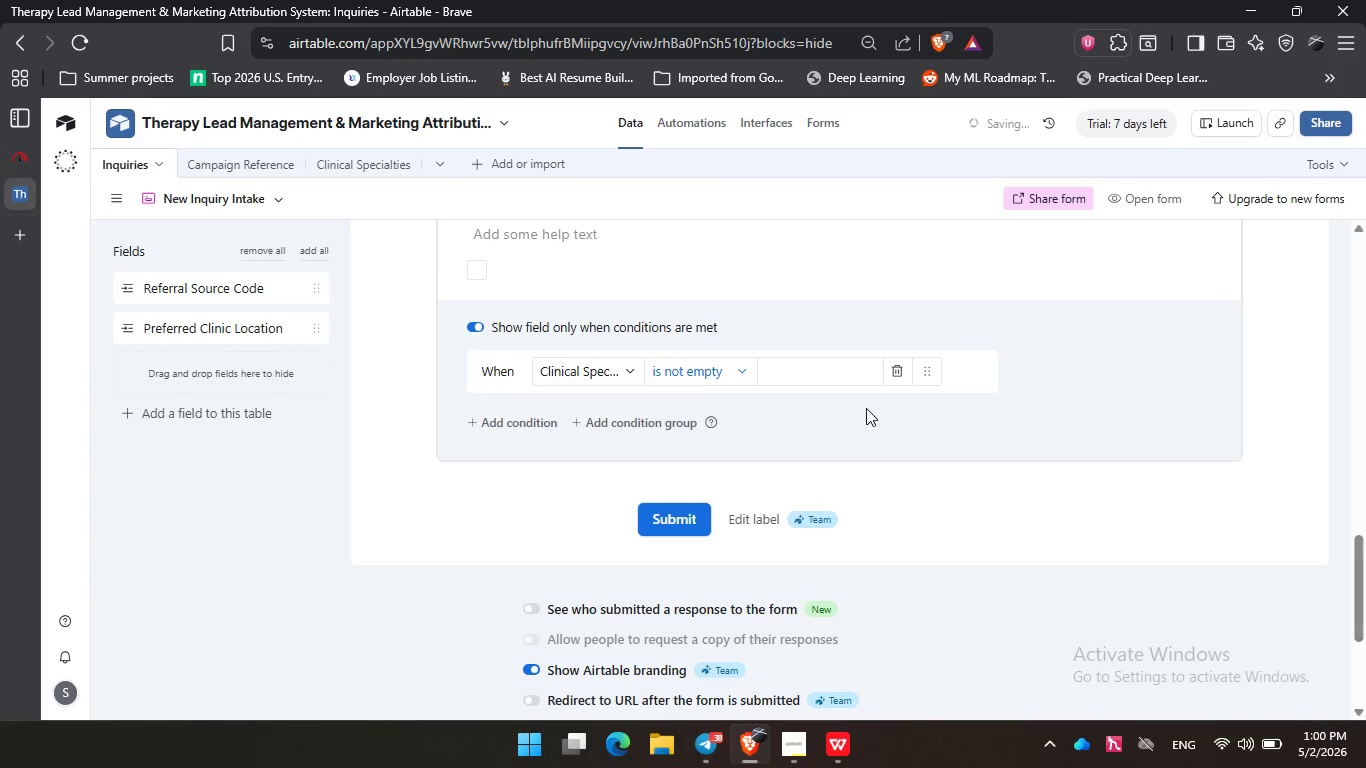 
scroll: coordinate [866, 408], scroll_direction: up, amount: 1.0
 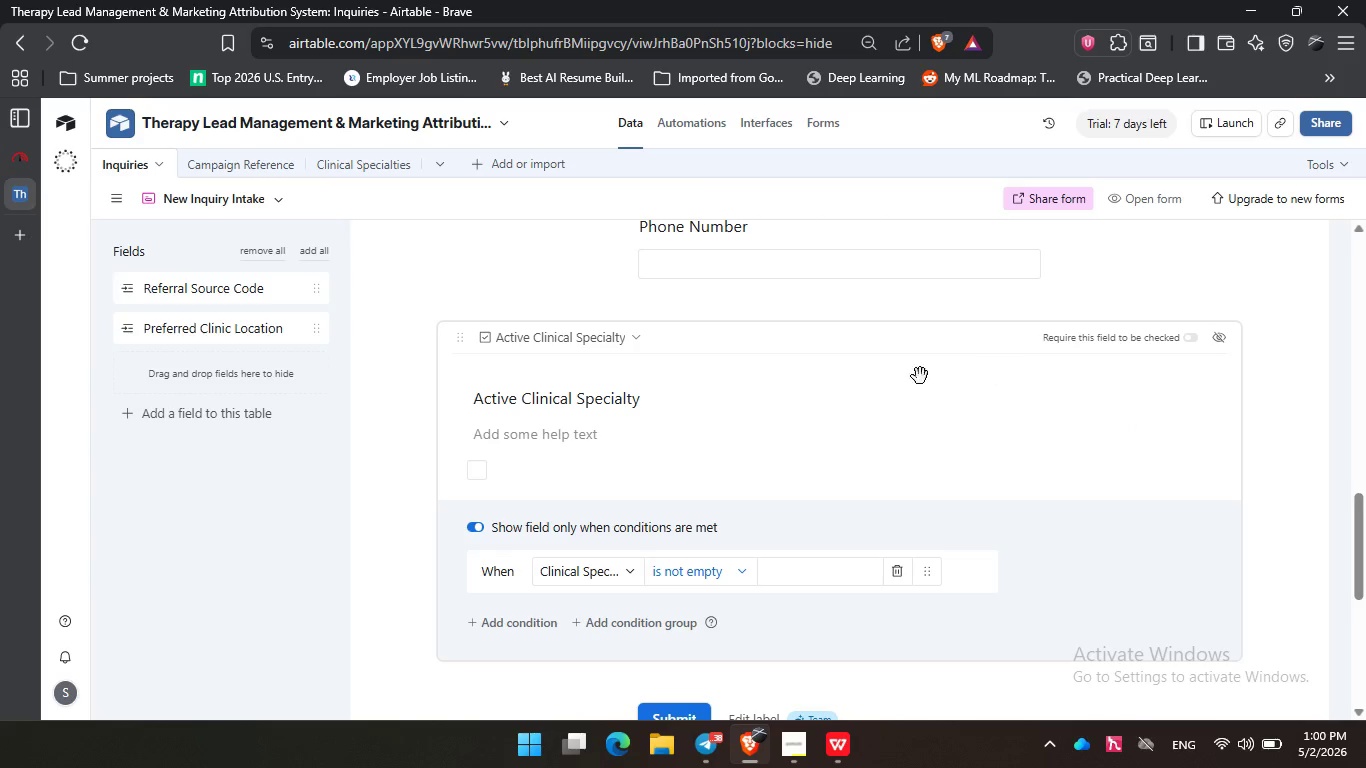 
wait(21.8)
 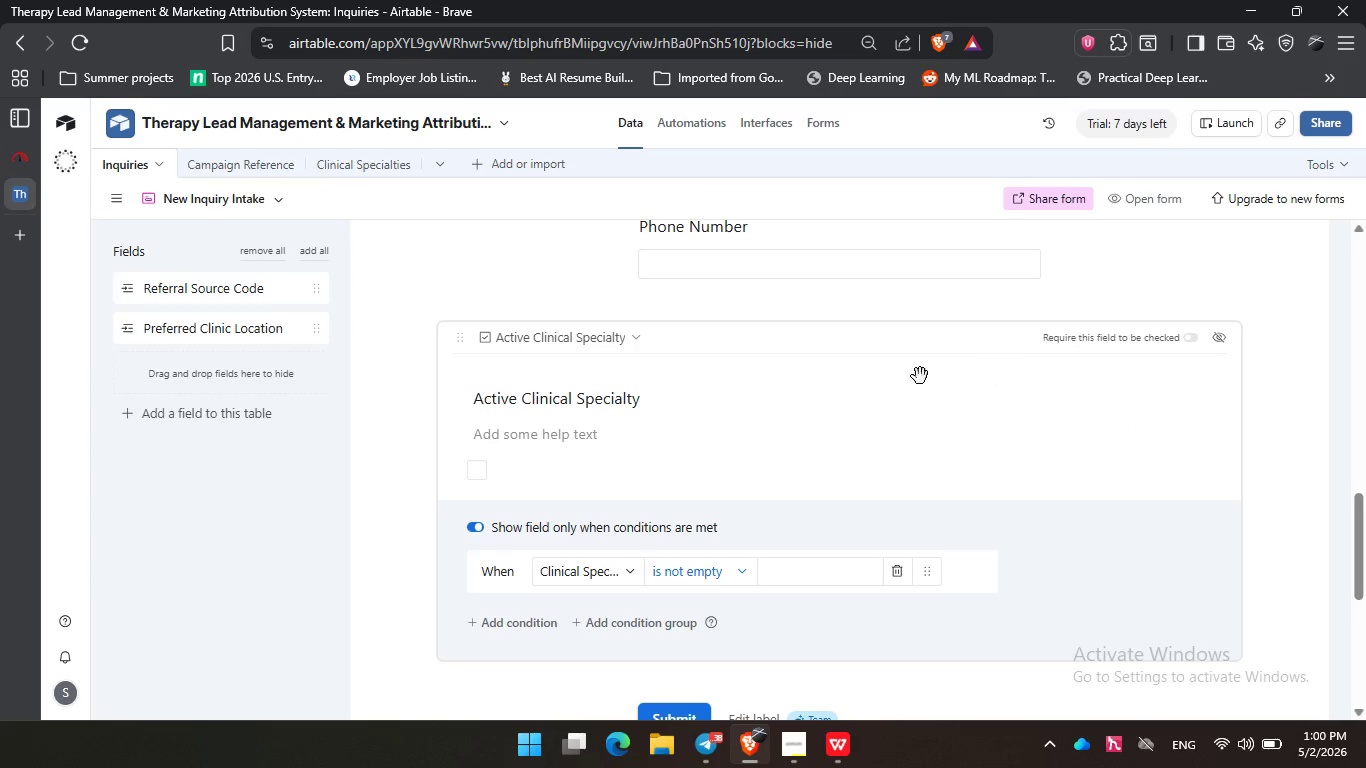 
scroll: coordinate [784, 458], scroll_direction: none, amount: 0.0
 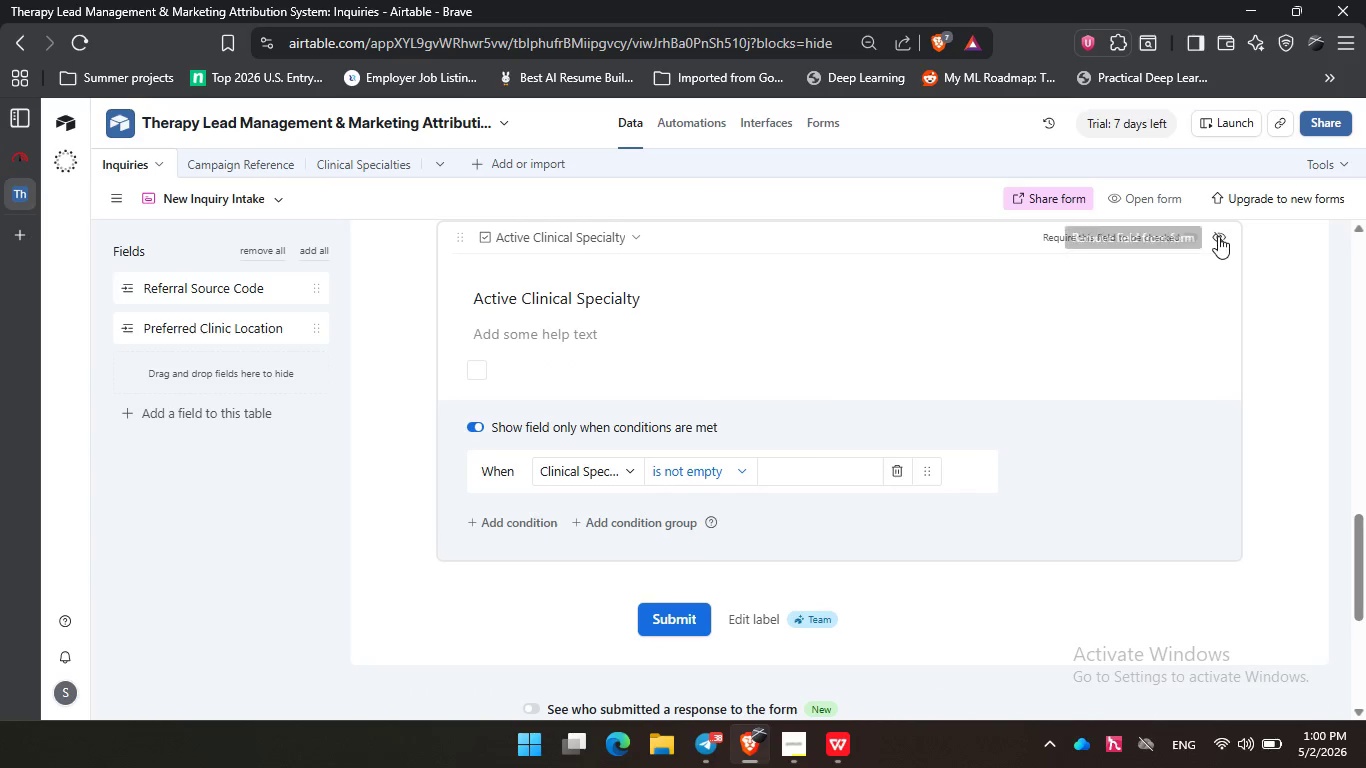 
mouse_move([1202, 242])
 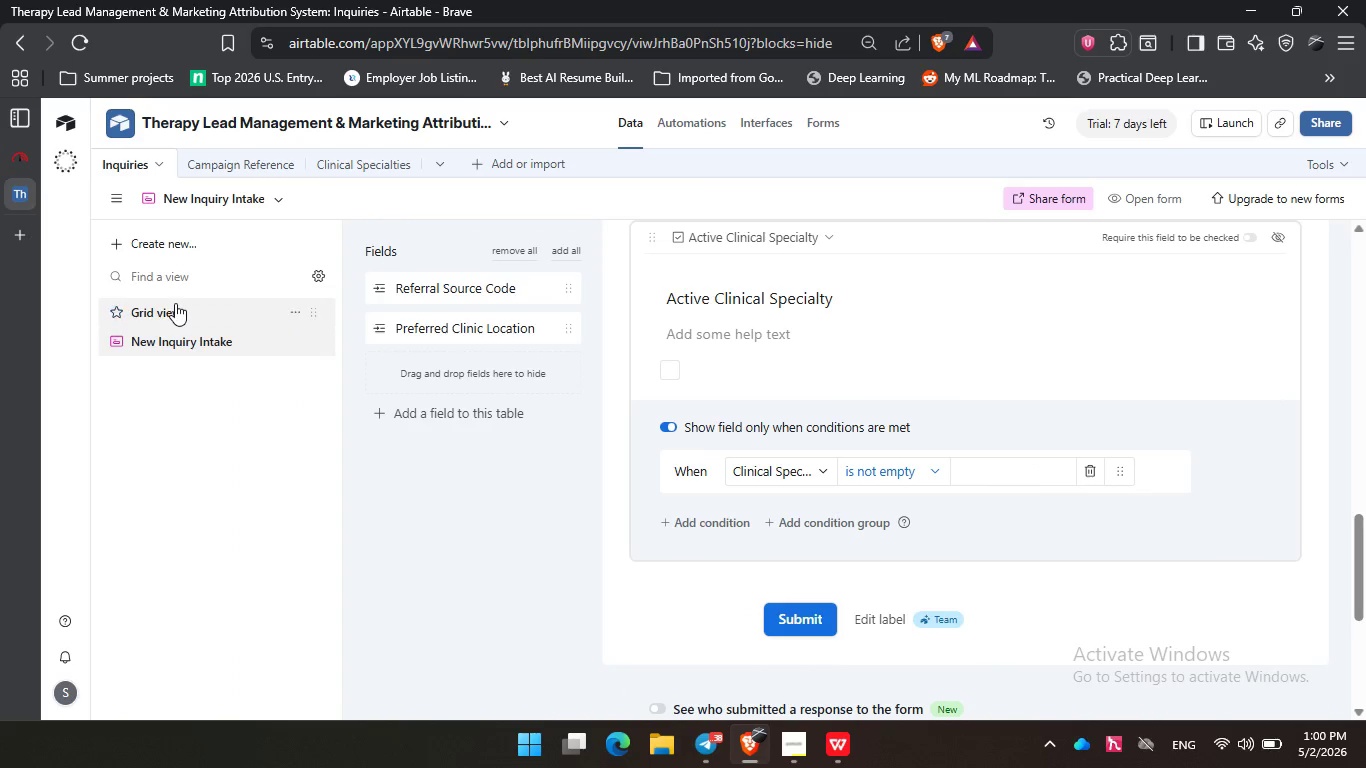 
left_click([175, 303])
 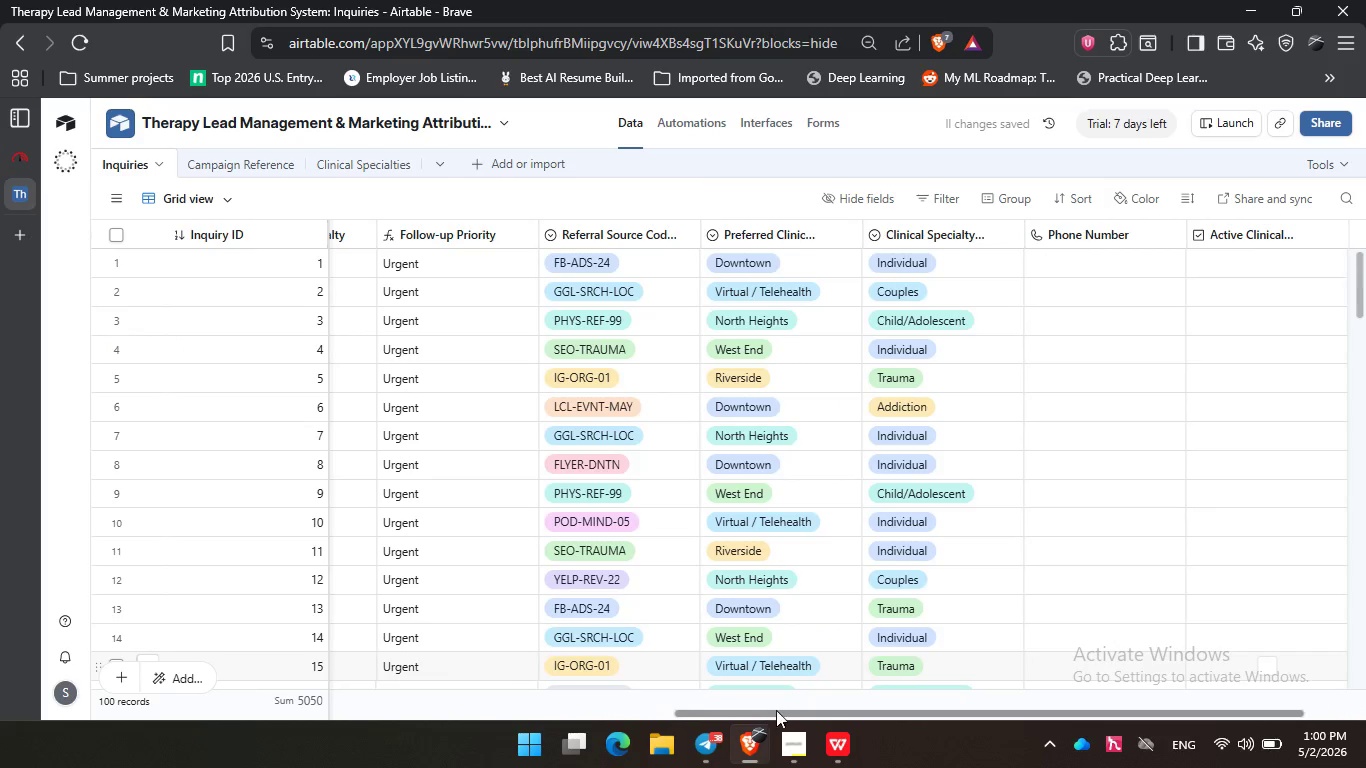 
left_click_drag(start_coordinate=[777, 710], to_coordinate=[921, 705])
 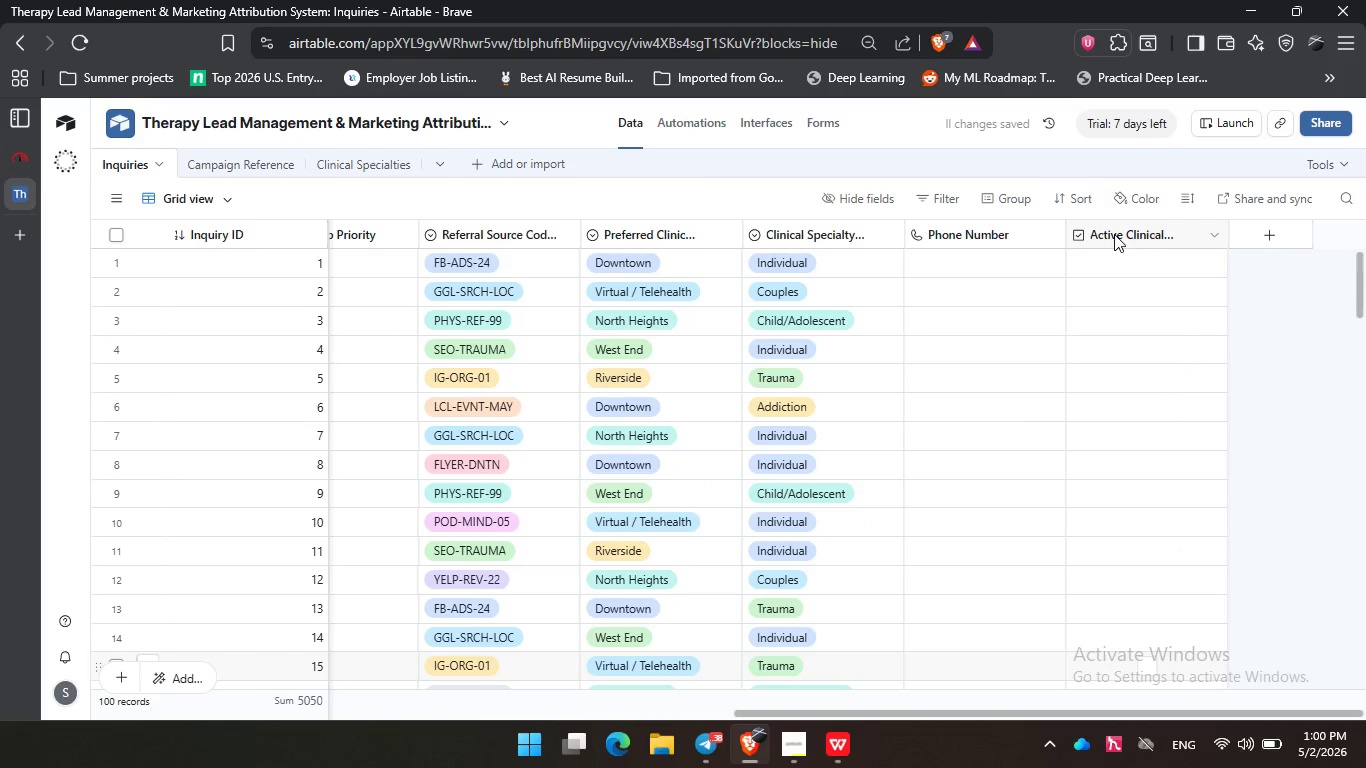 
right_click([1114, 234])
 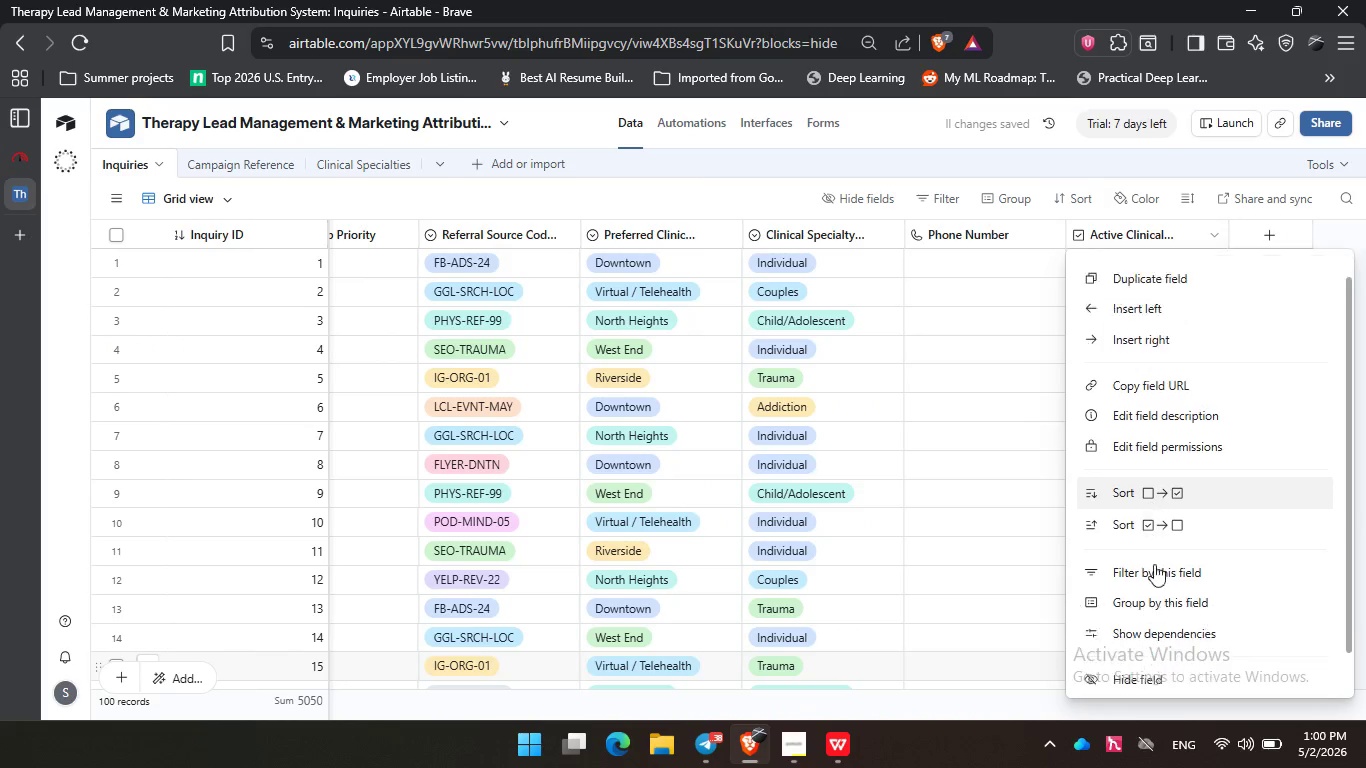 
scroll: coordinate [1151, 545], scroll_direction: down, amount: 6.0
 